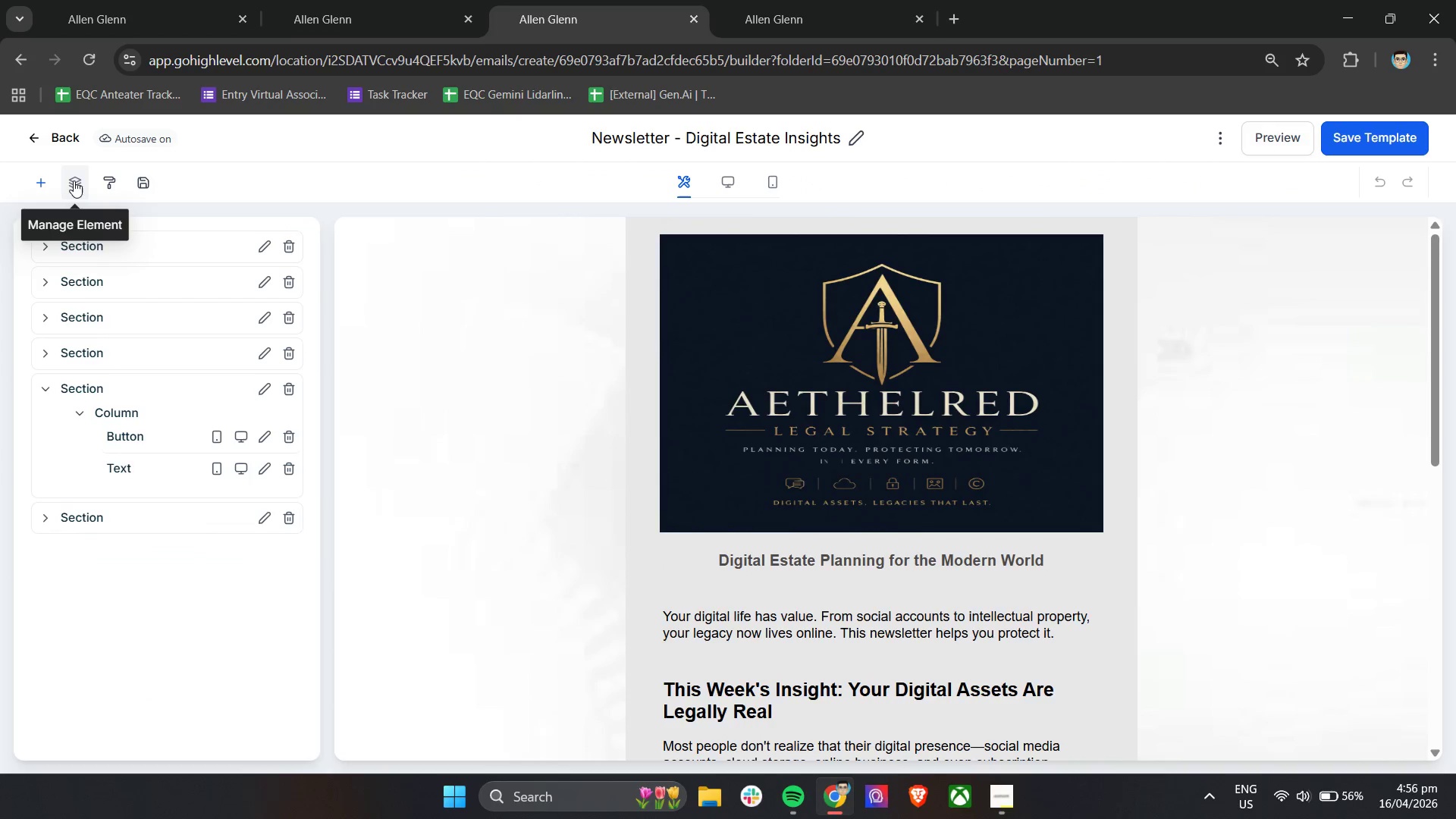 
left_click([105, 179])
 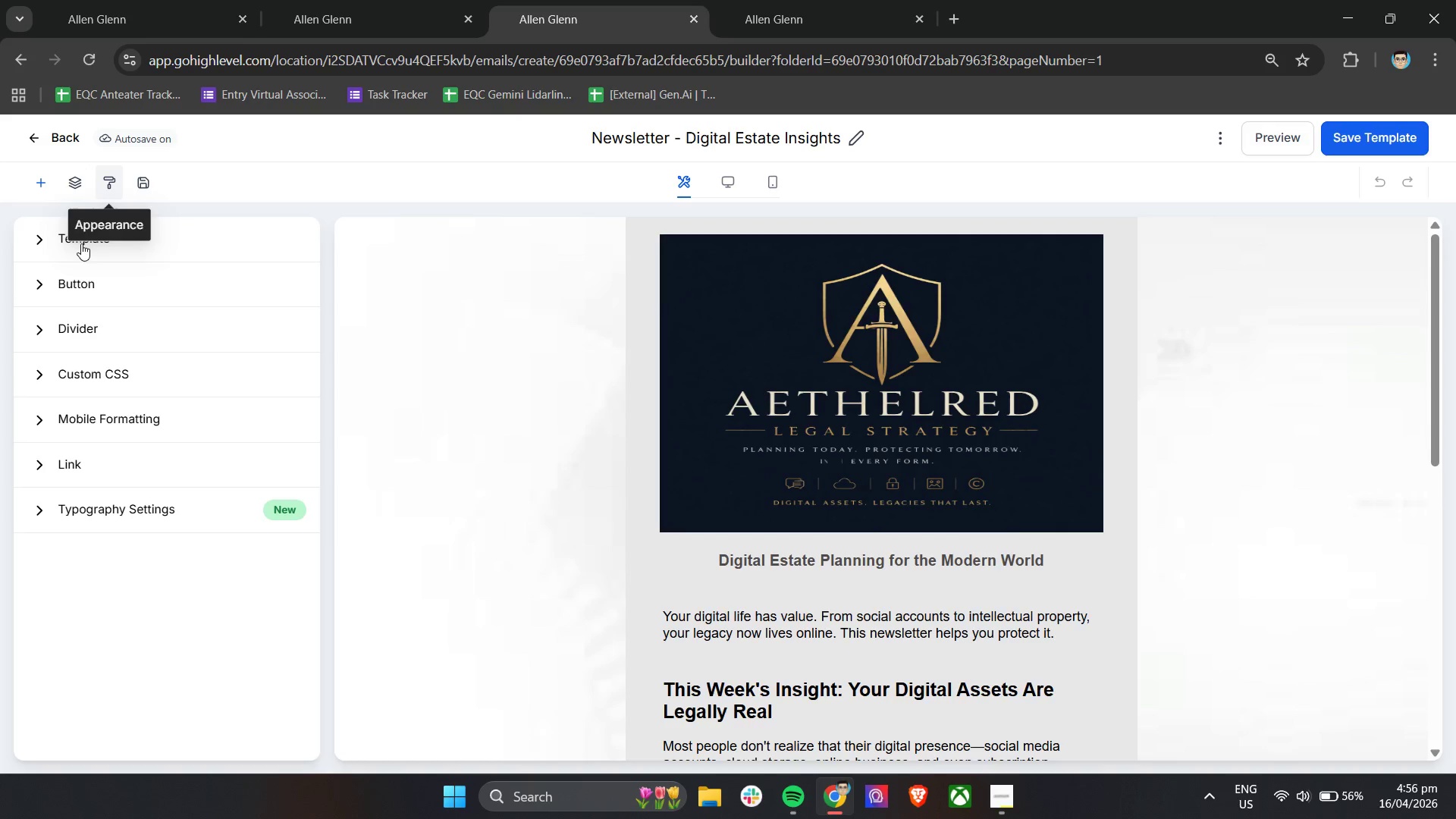 
left_click([42, 240])
 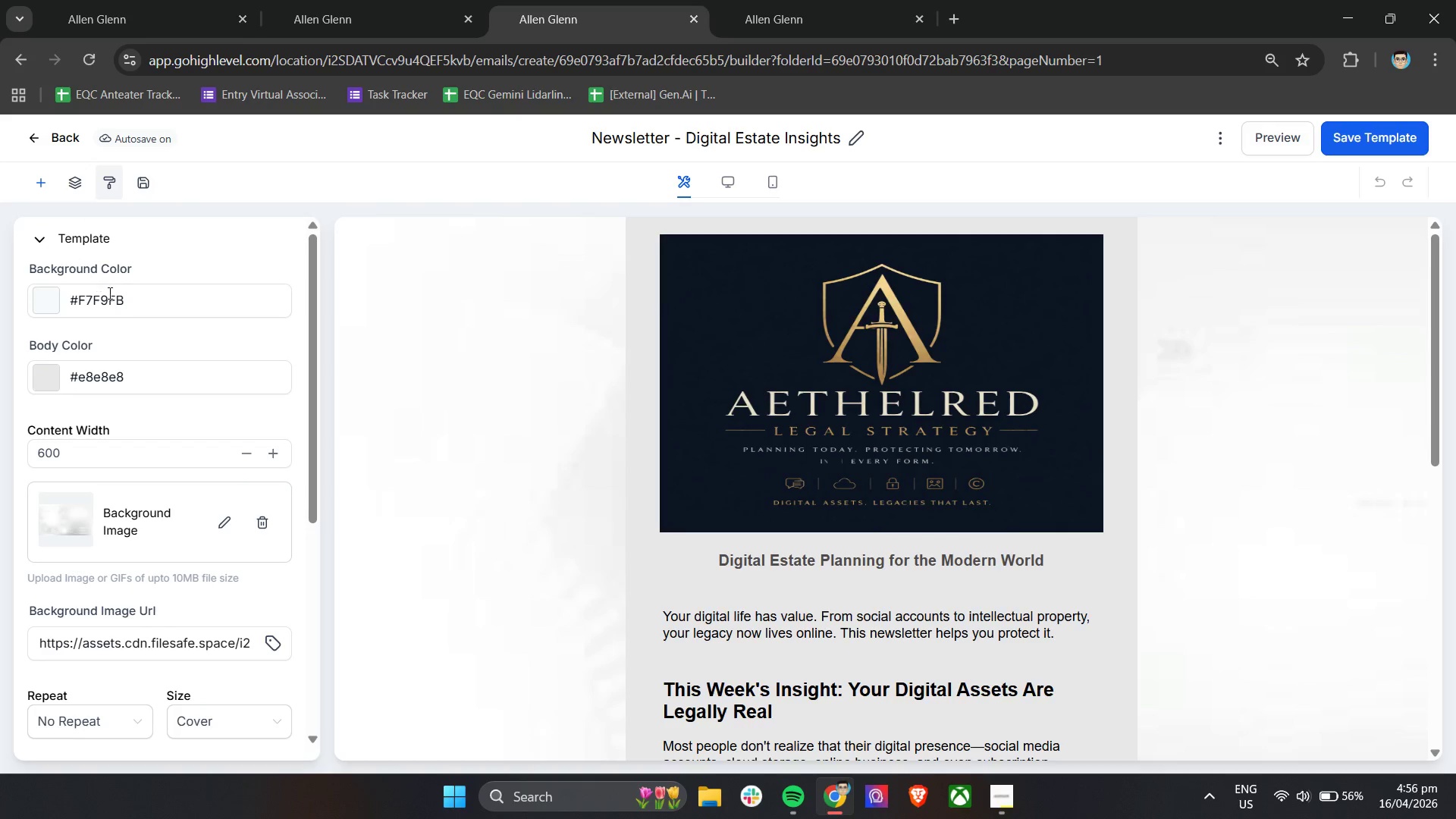 
left_click([126, 297])
 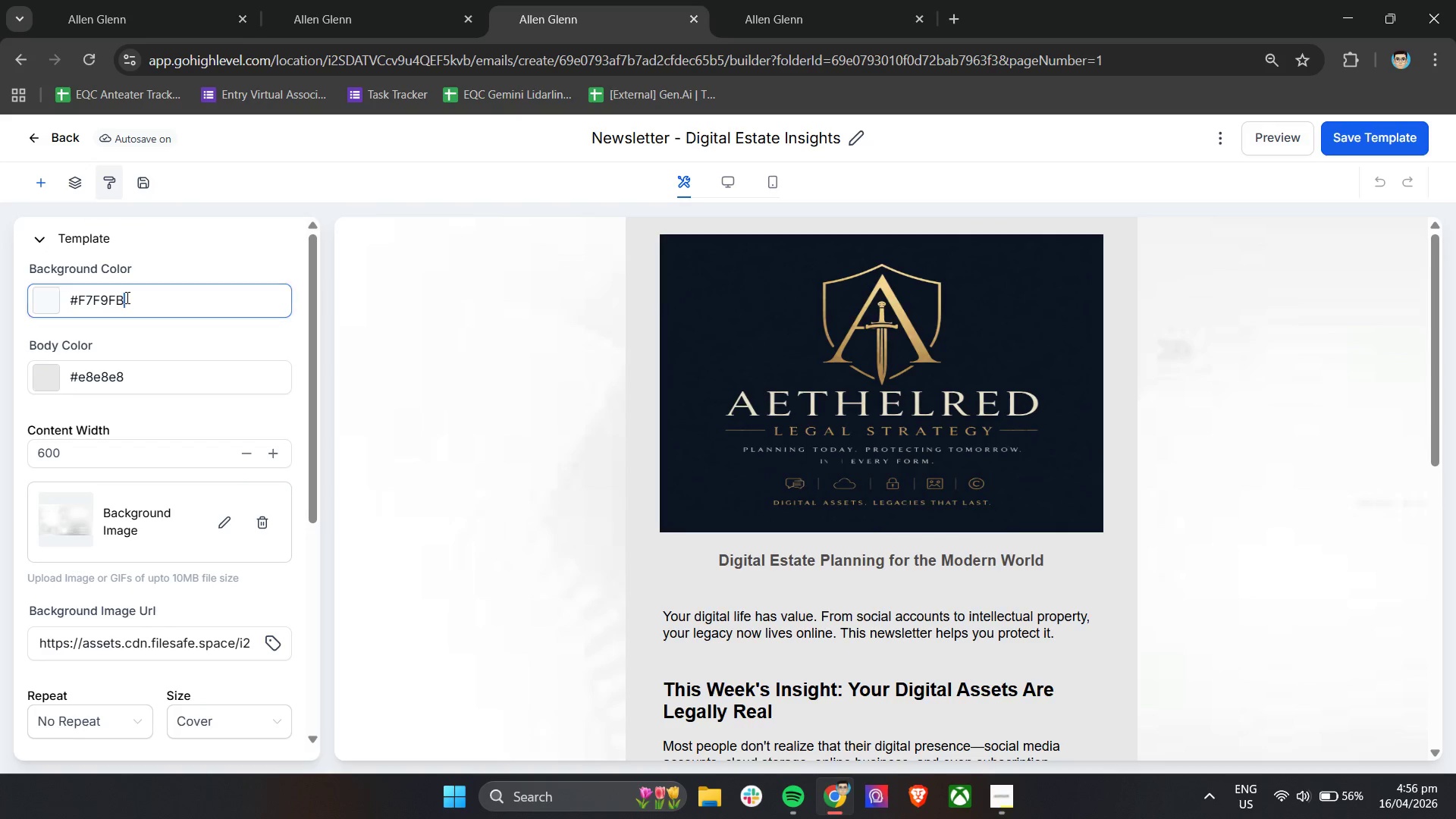 
key(Control+A)
 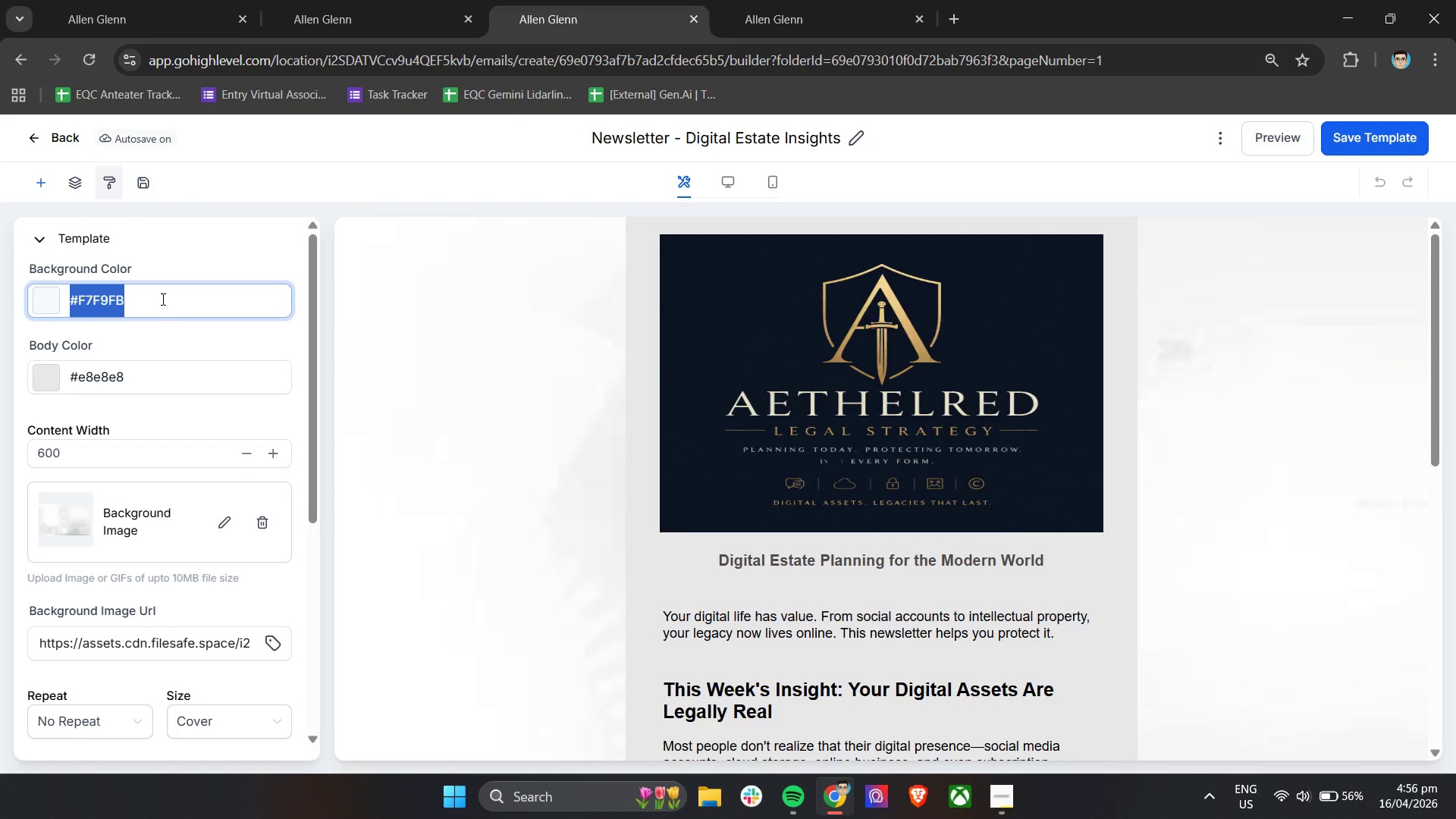 
key(Control+C)
 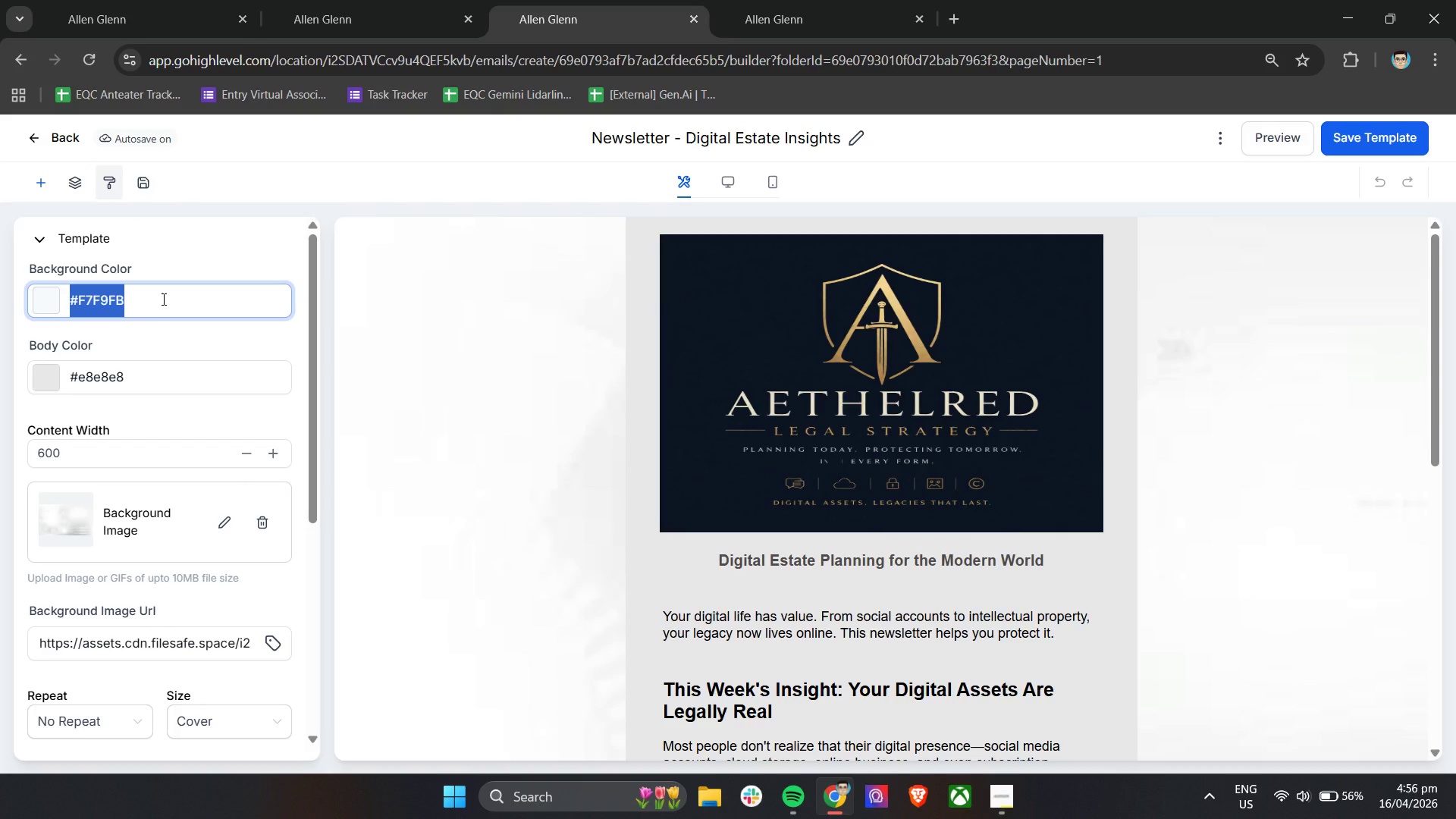 
key(Control+C)
 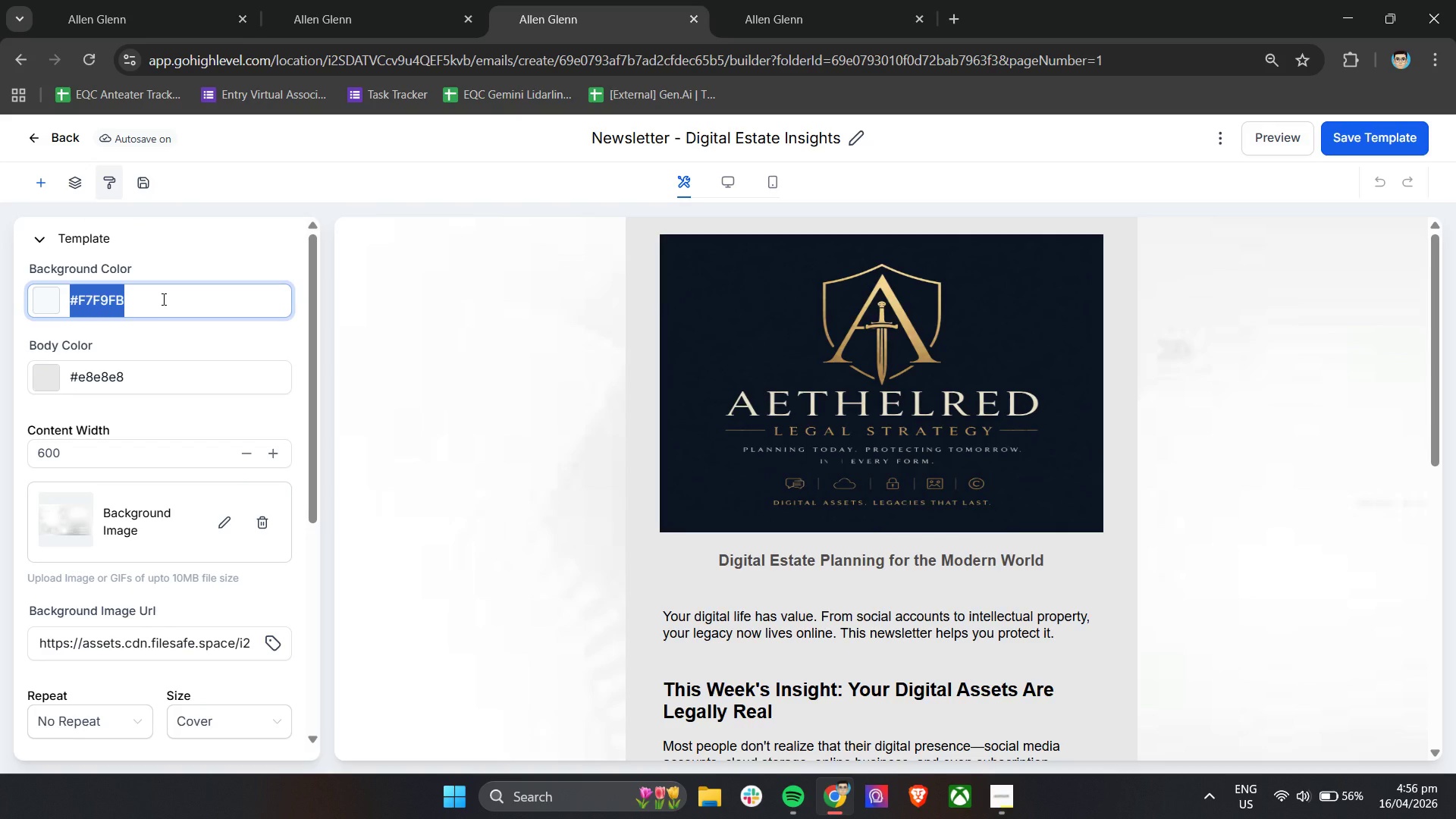 
key(Control+C)
 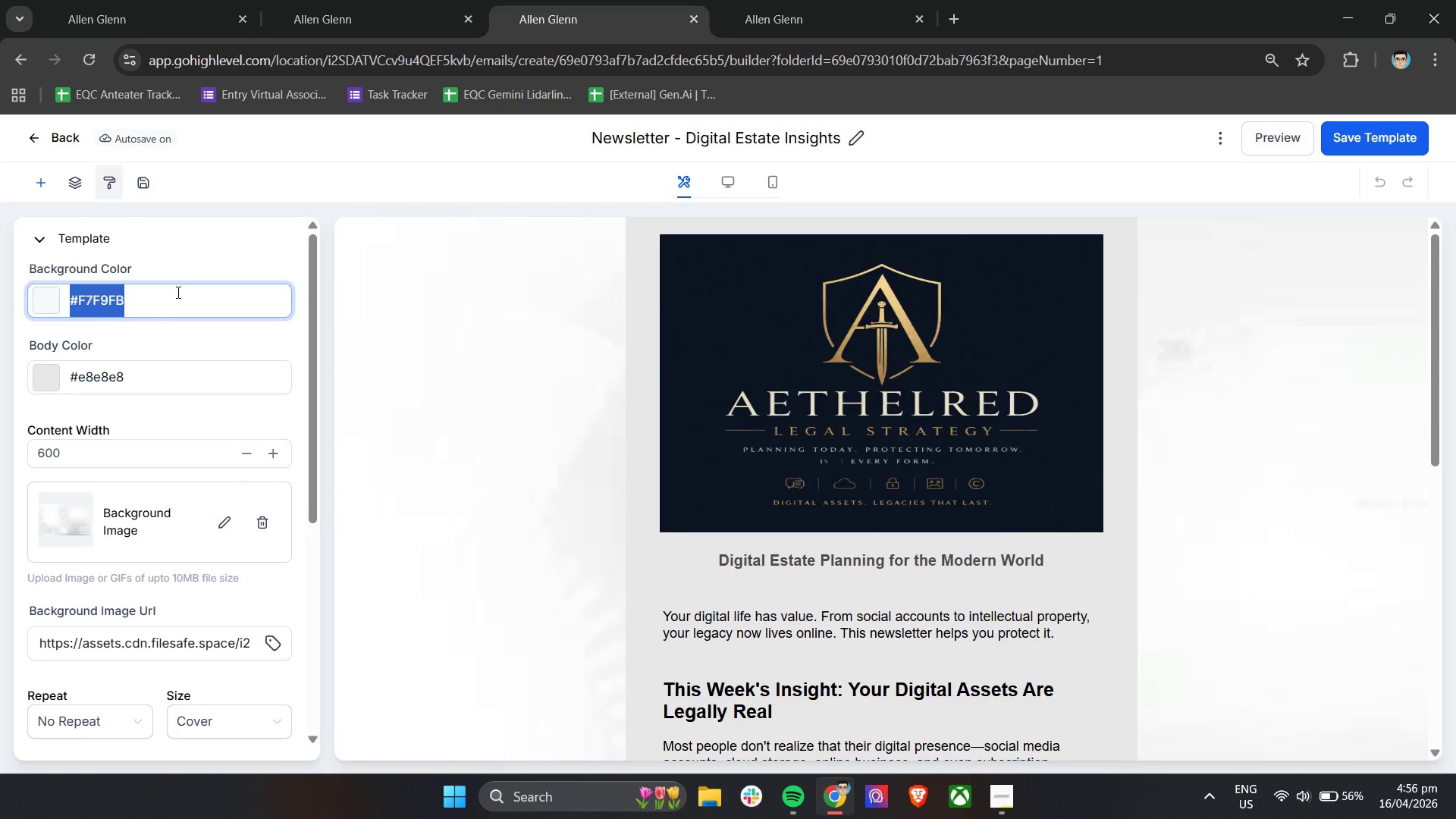 
key(Control+C)
 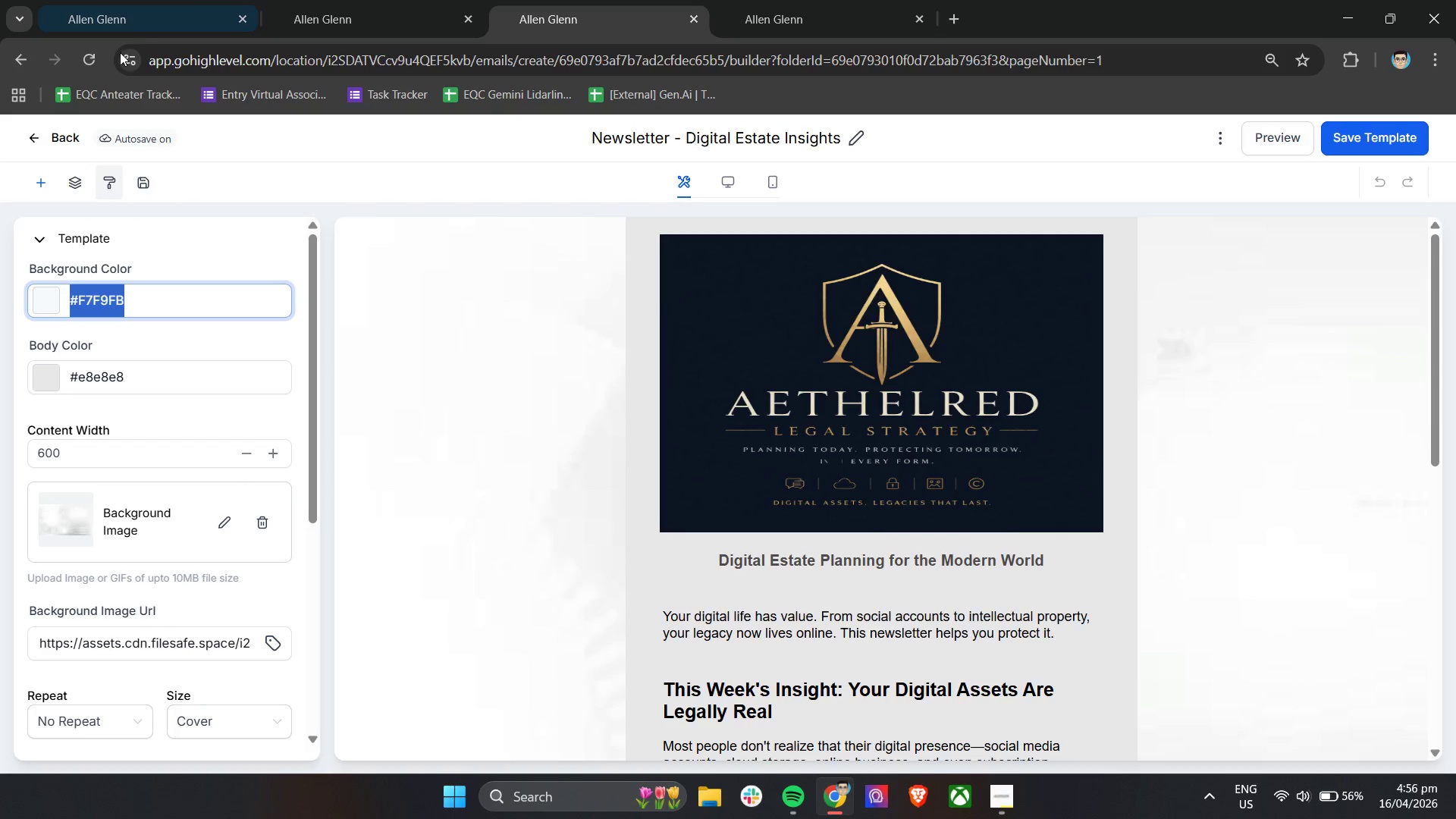 
left_click([308, 0])
 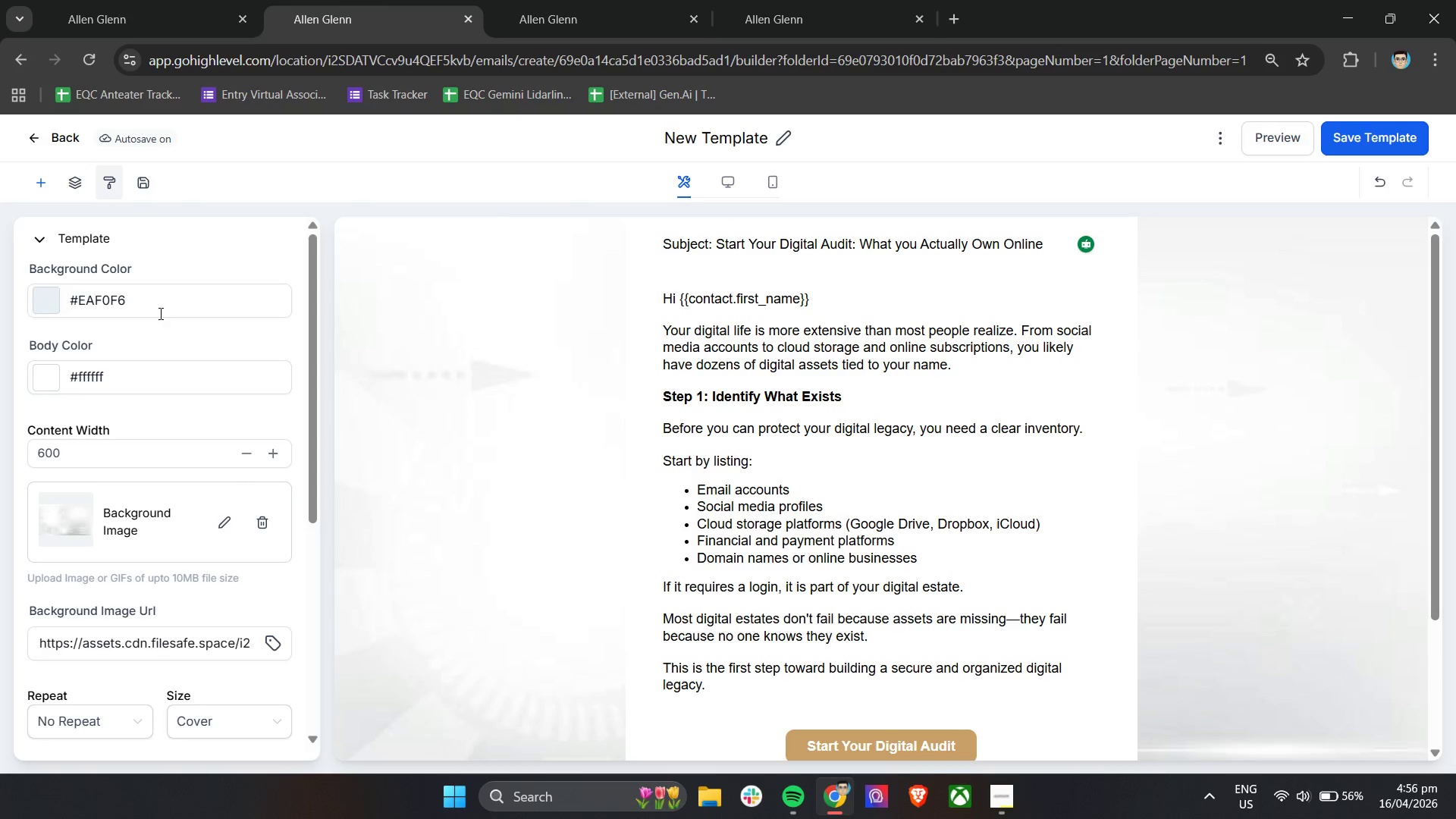 
key(Control+A)
 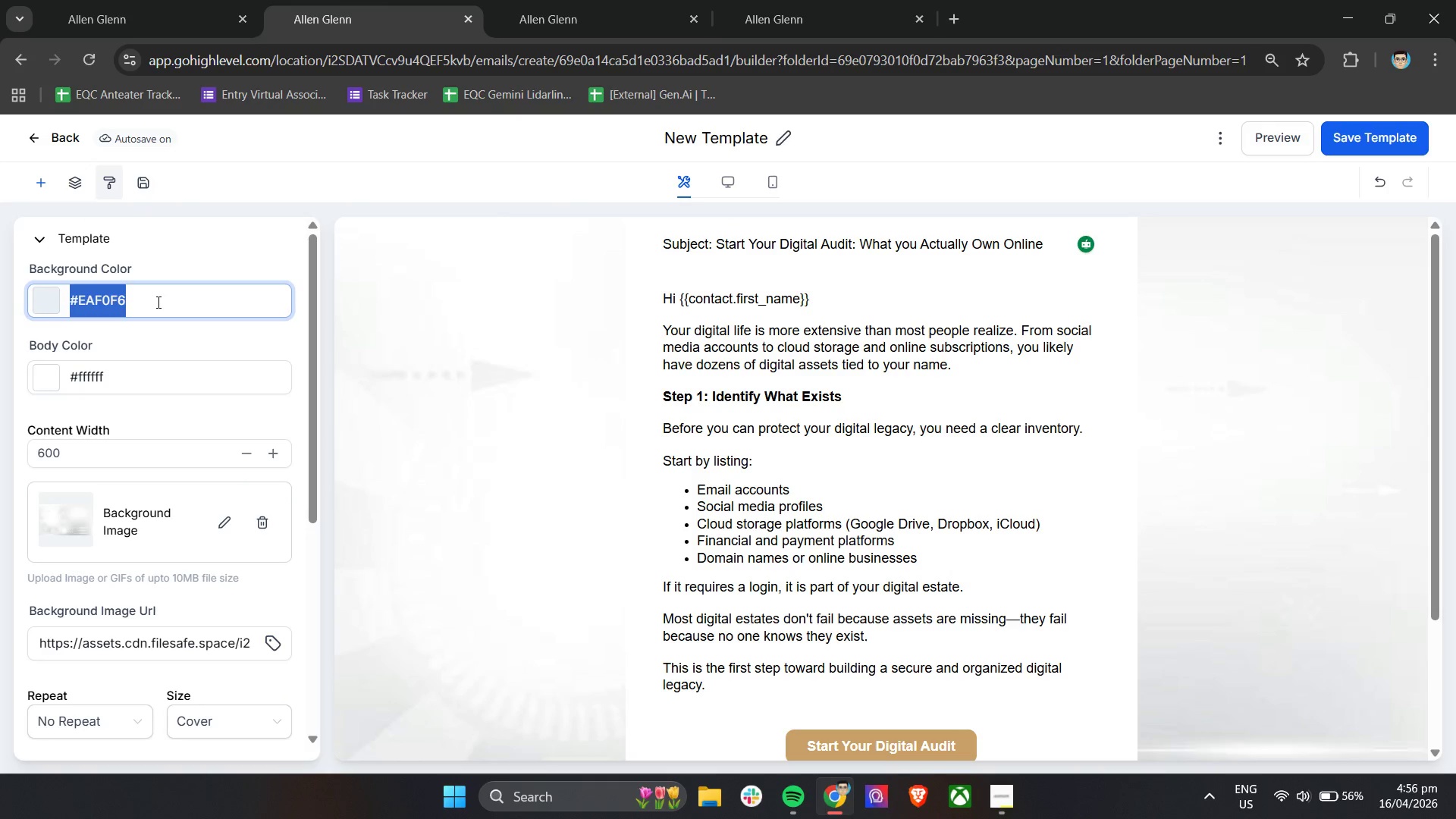 
key(Control+V)
 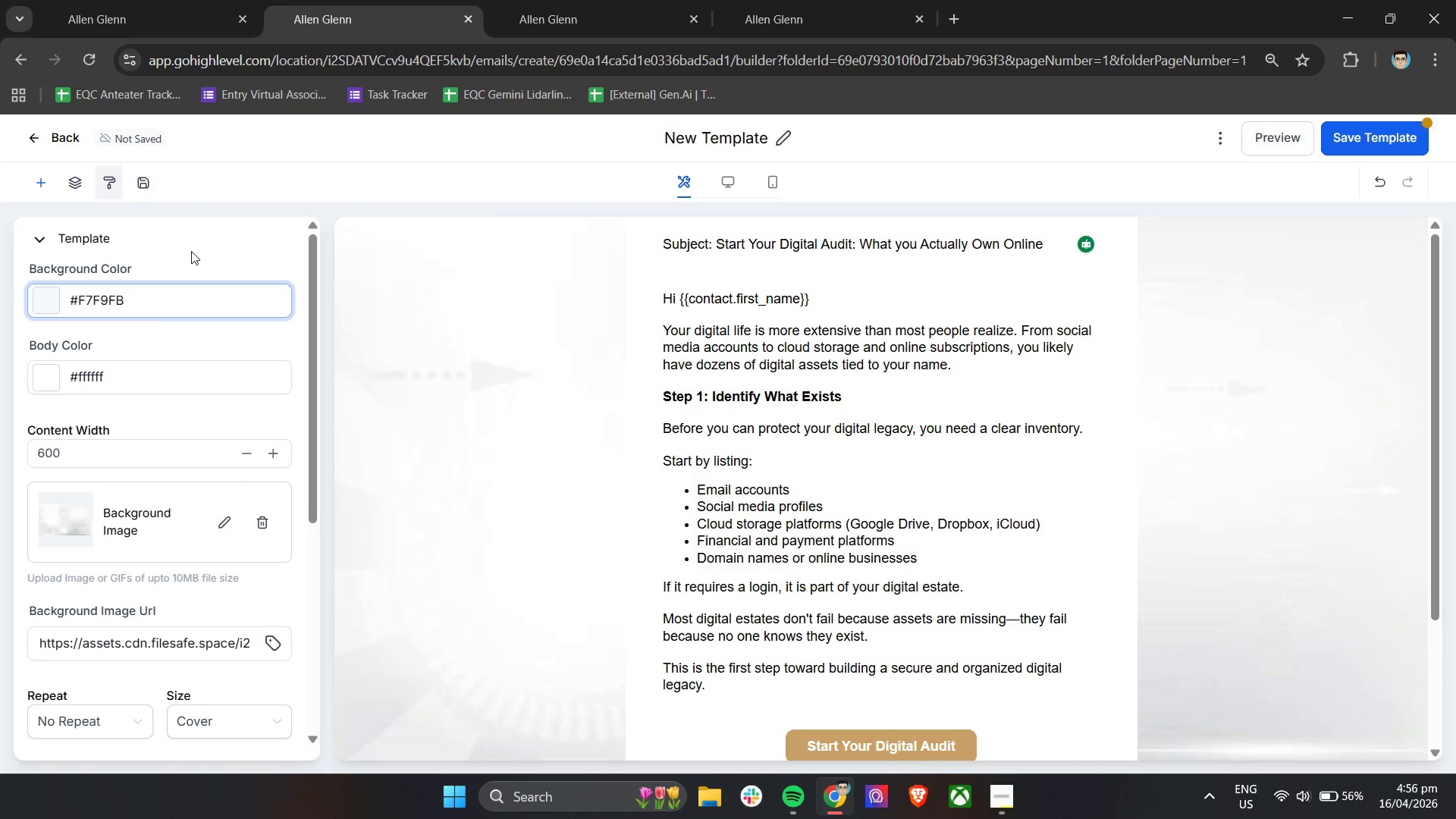 
left_click([191, 247])
 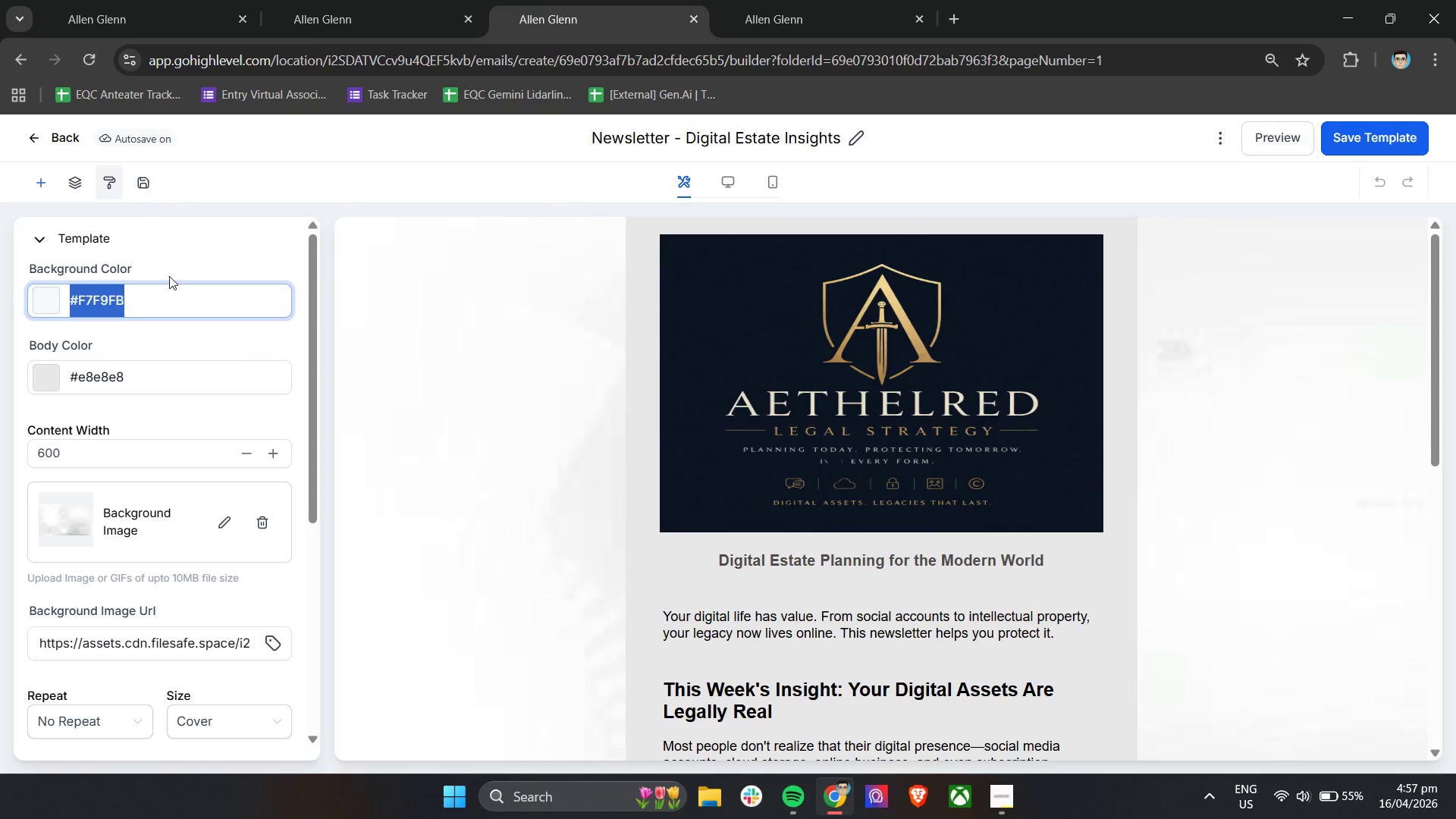 
left_click([129, 372])
 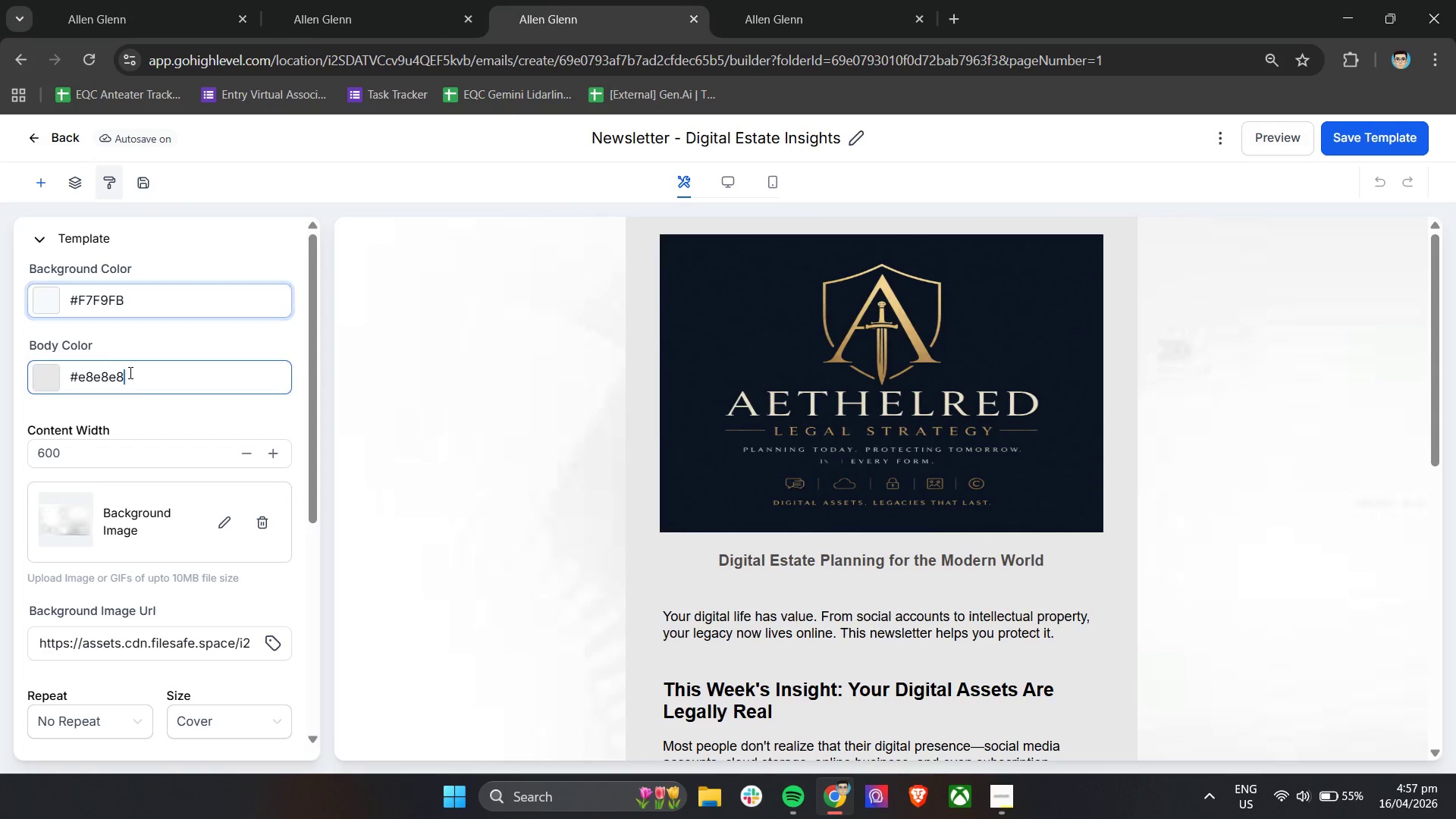 
key(Control+A)
 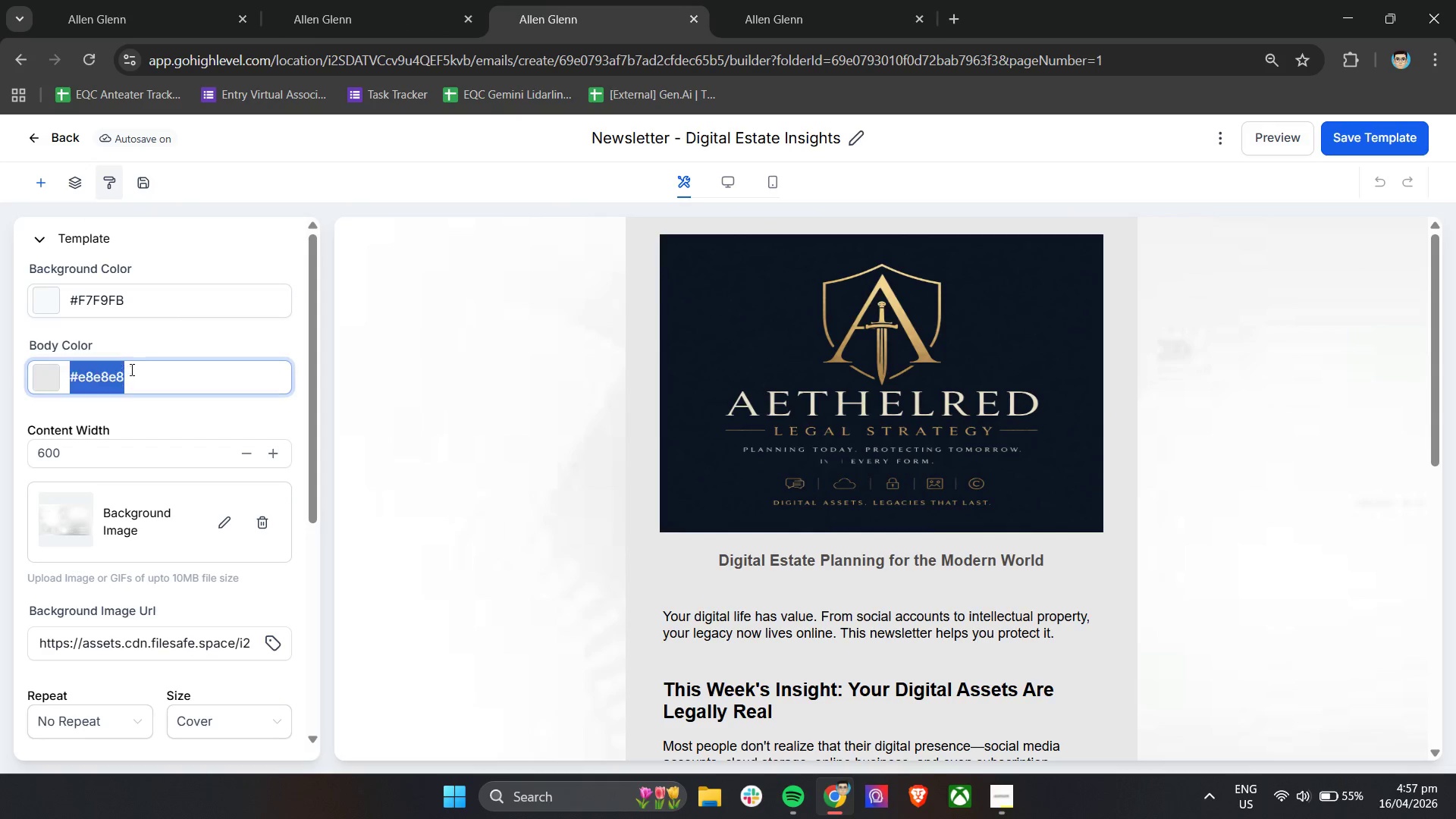 
key(Control+C)
 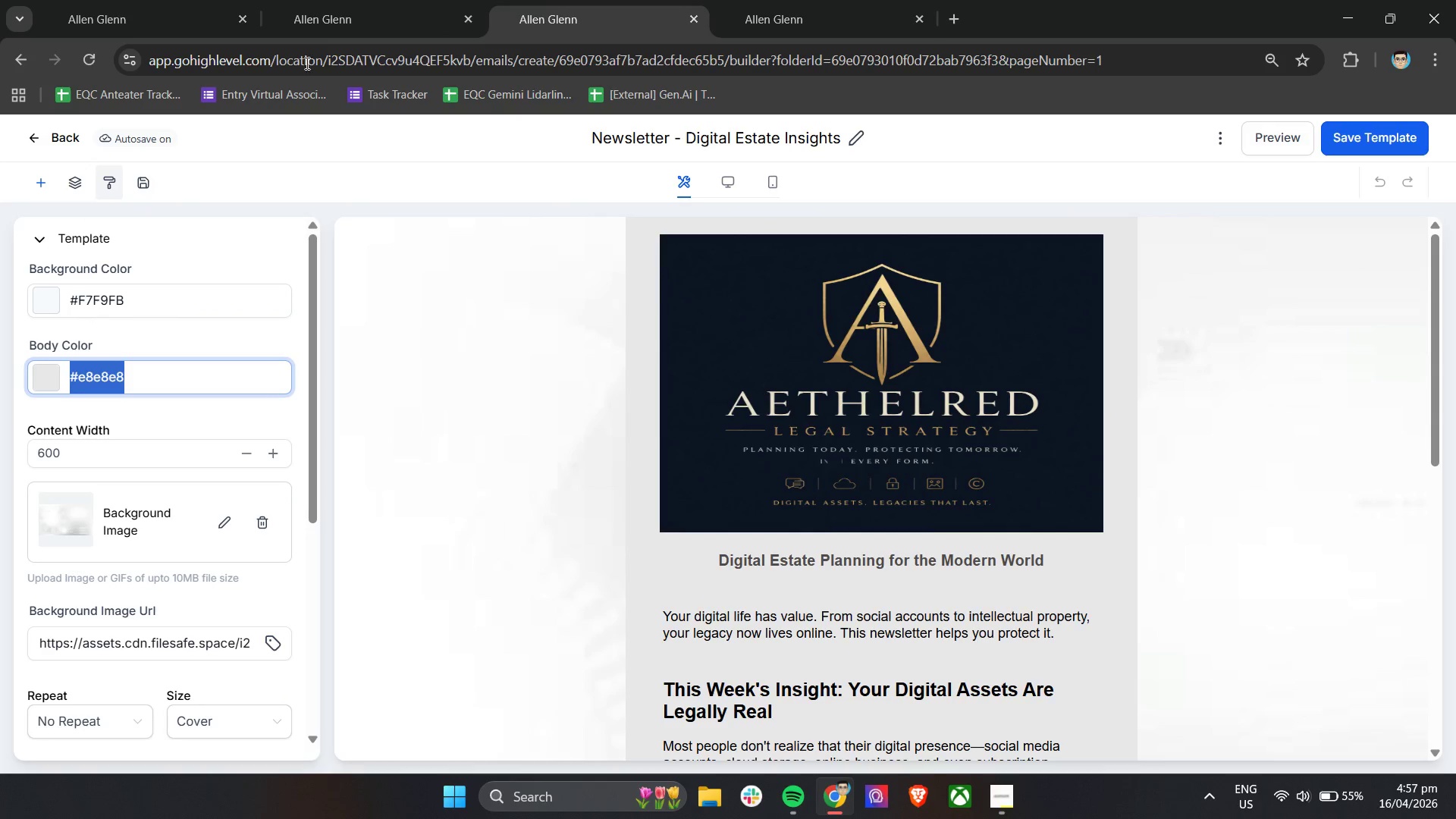 
left_click([349, 0])
 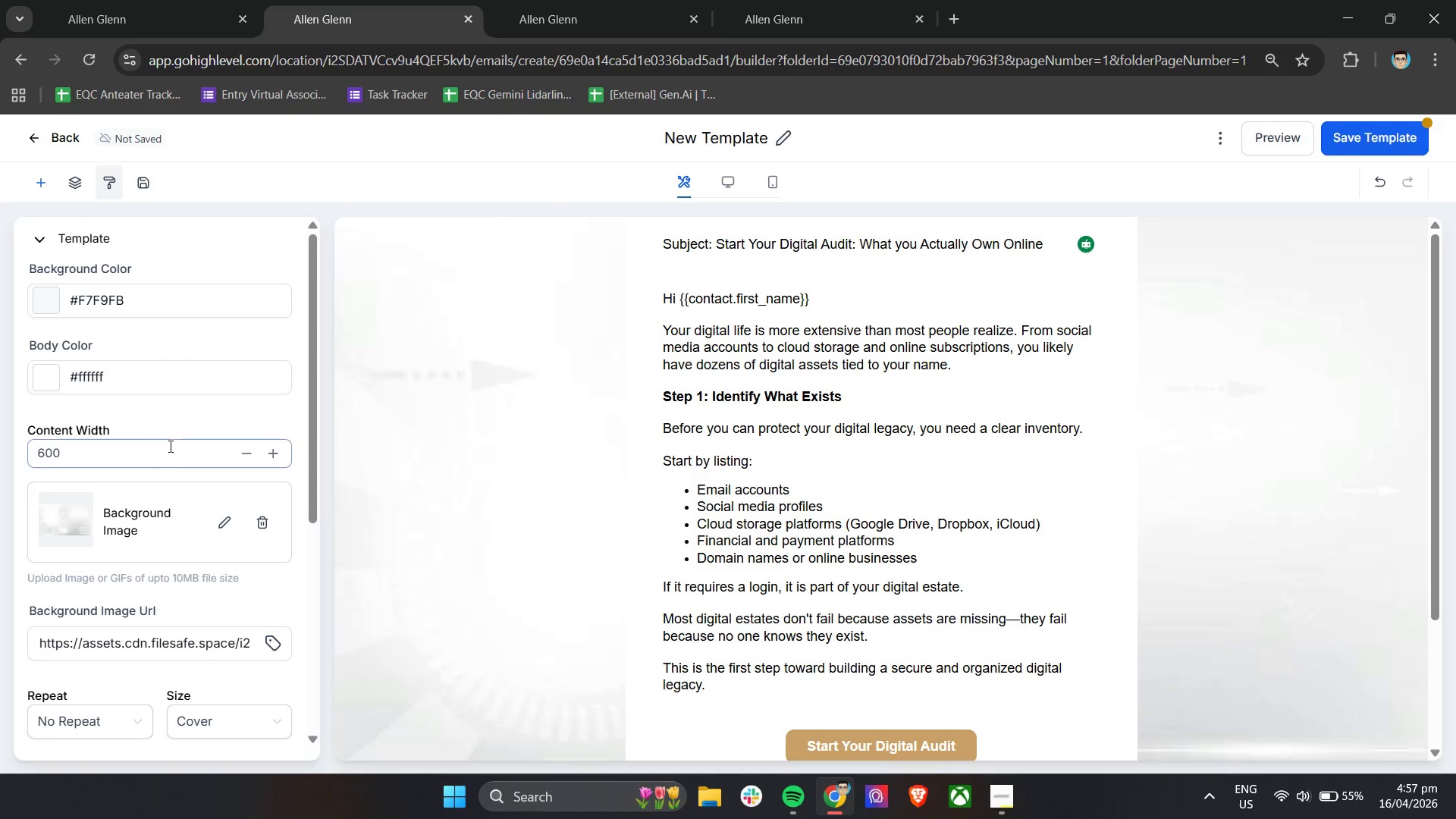 
left_click([158, 456])
 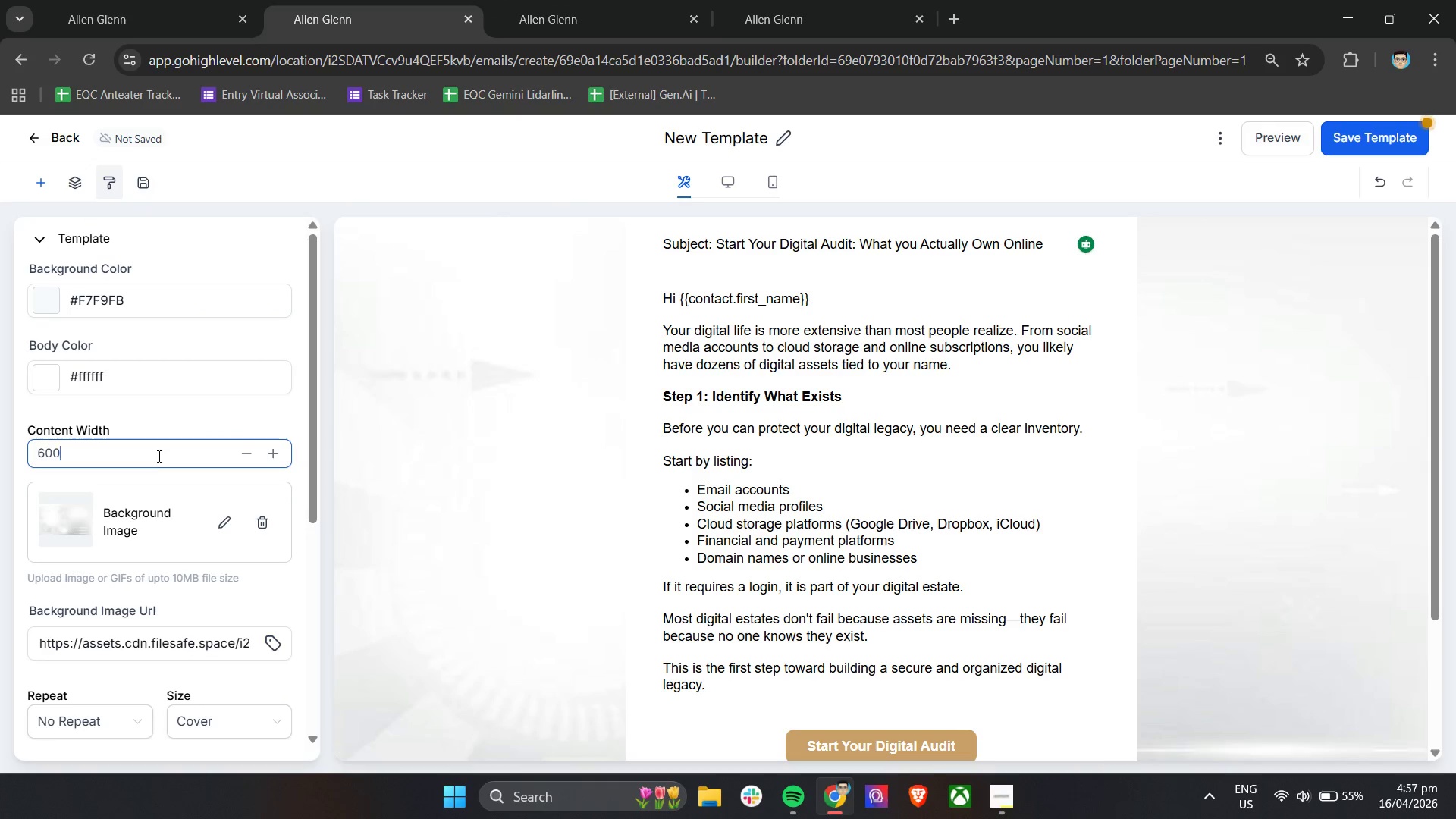 
hold_key(key=ControlLeft, duration=0.45)
 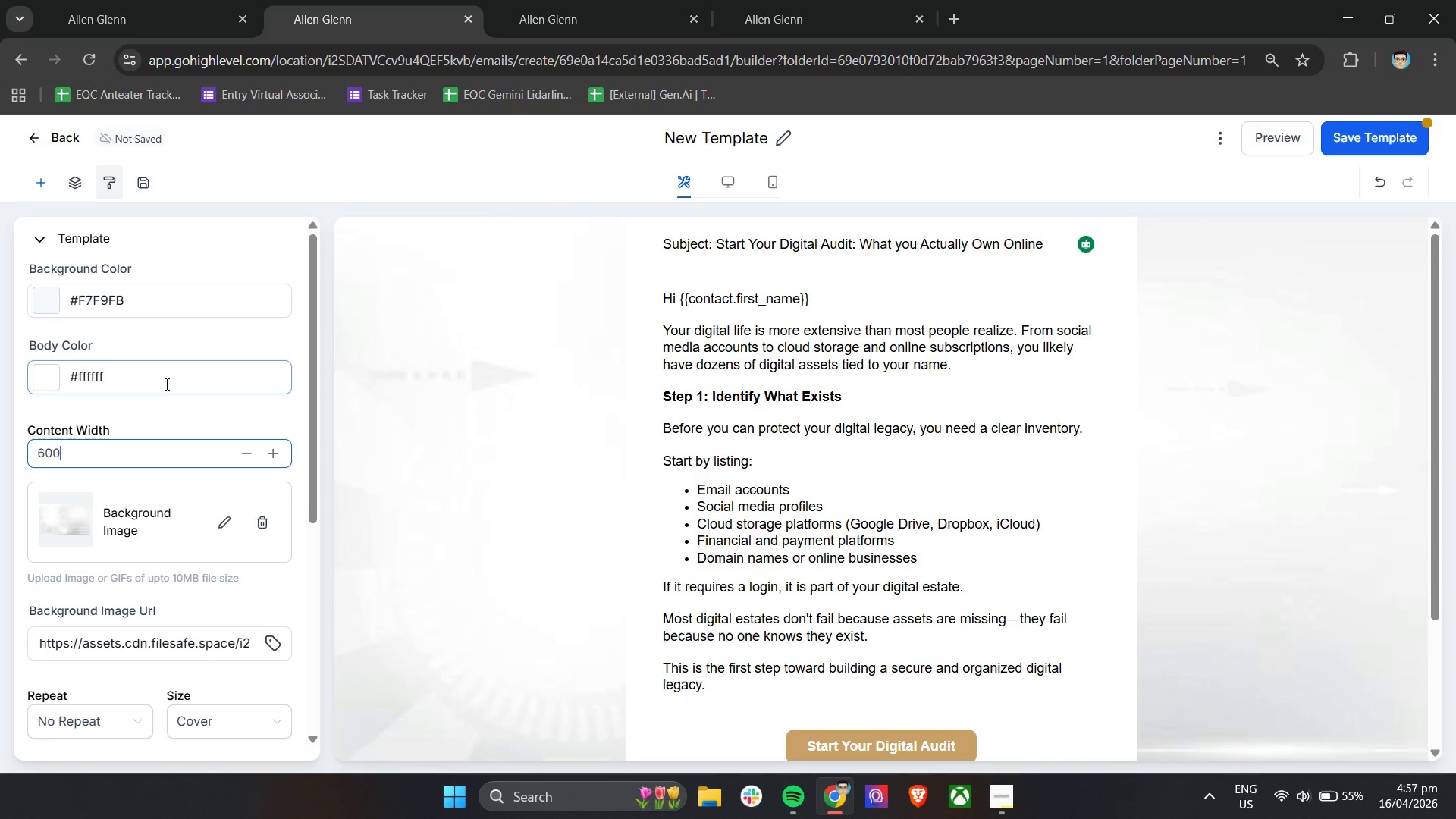 
left_click([165, 384])
 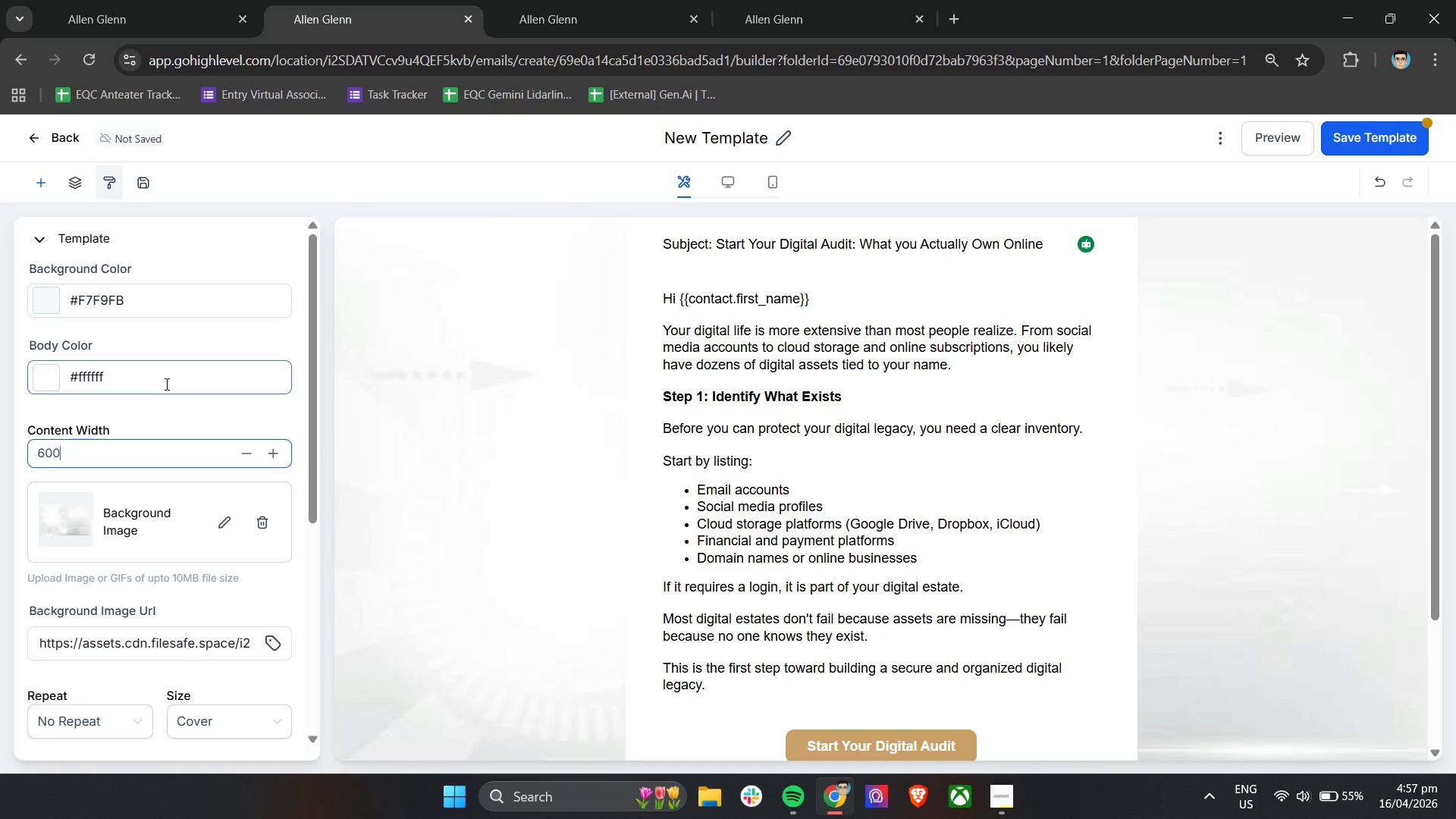 
key(Control+A)
 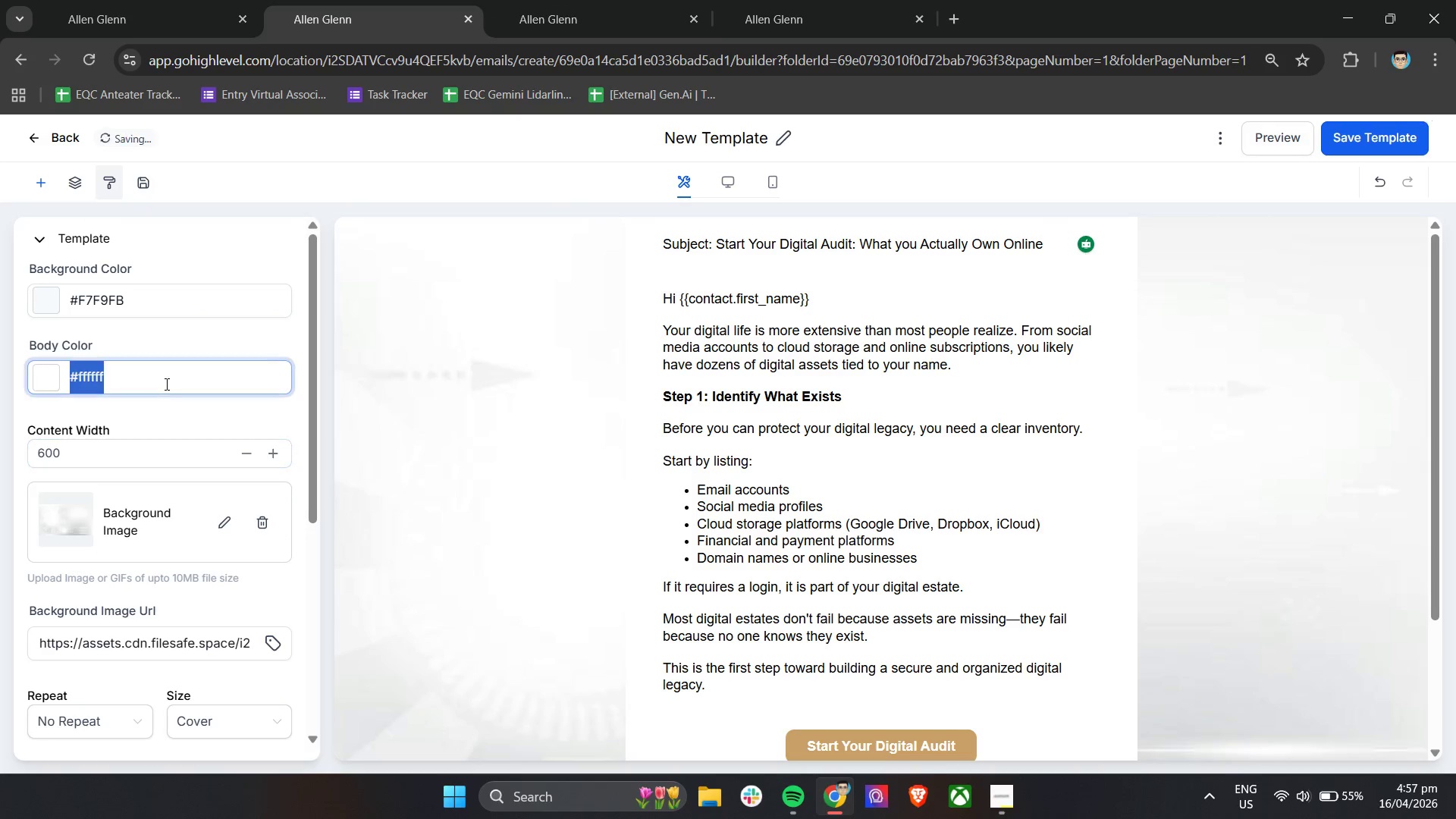 
key(Control+V)
 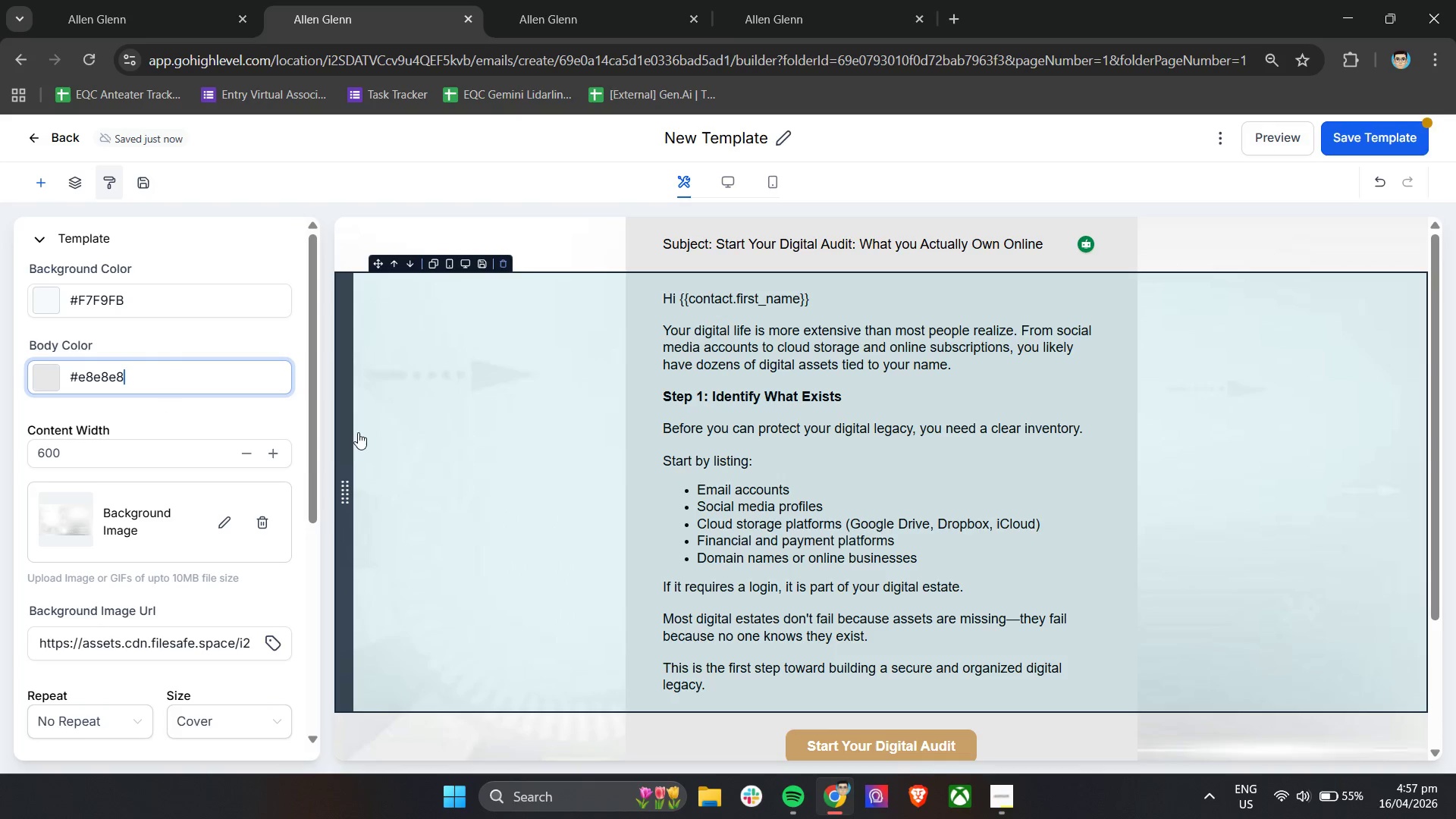 
scroll: coordinate [763, 575], scroll_direction: down, amount: 12.0
 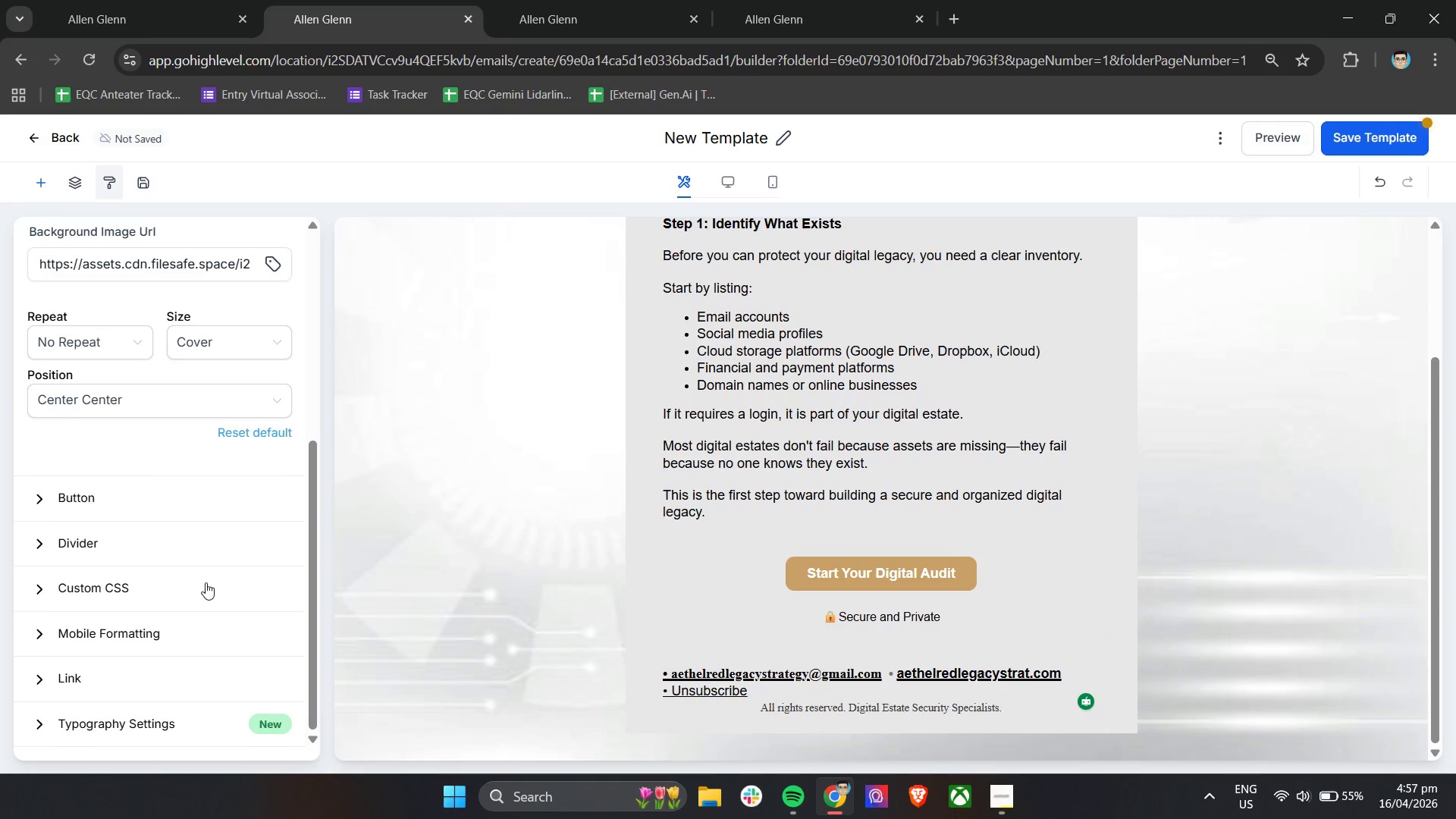 
scroll: coordinate [206, 582], scroll_direction: up, amount: 8.0
 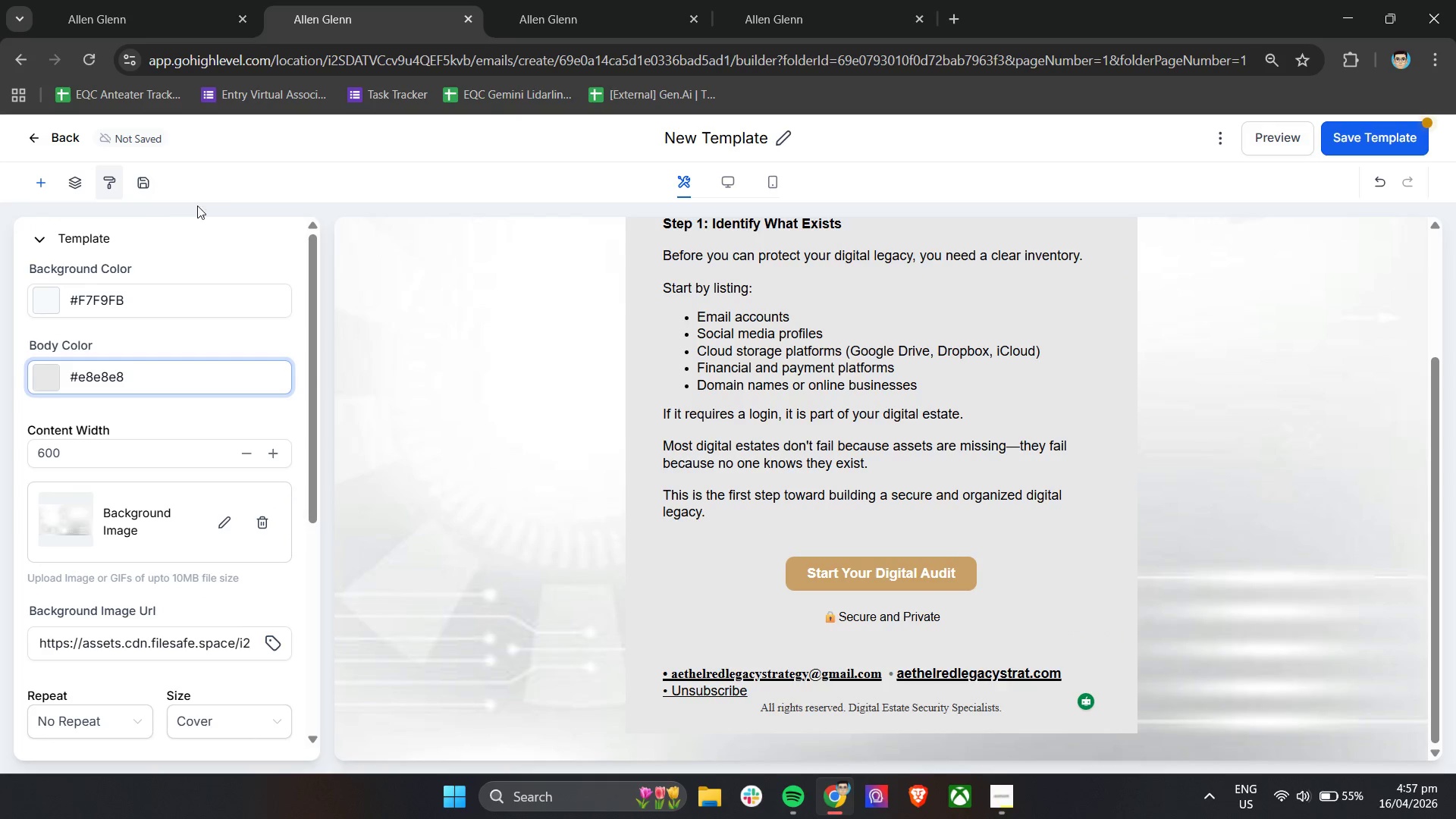 
left_click([235, 174])
 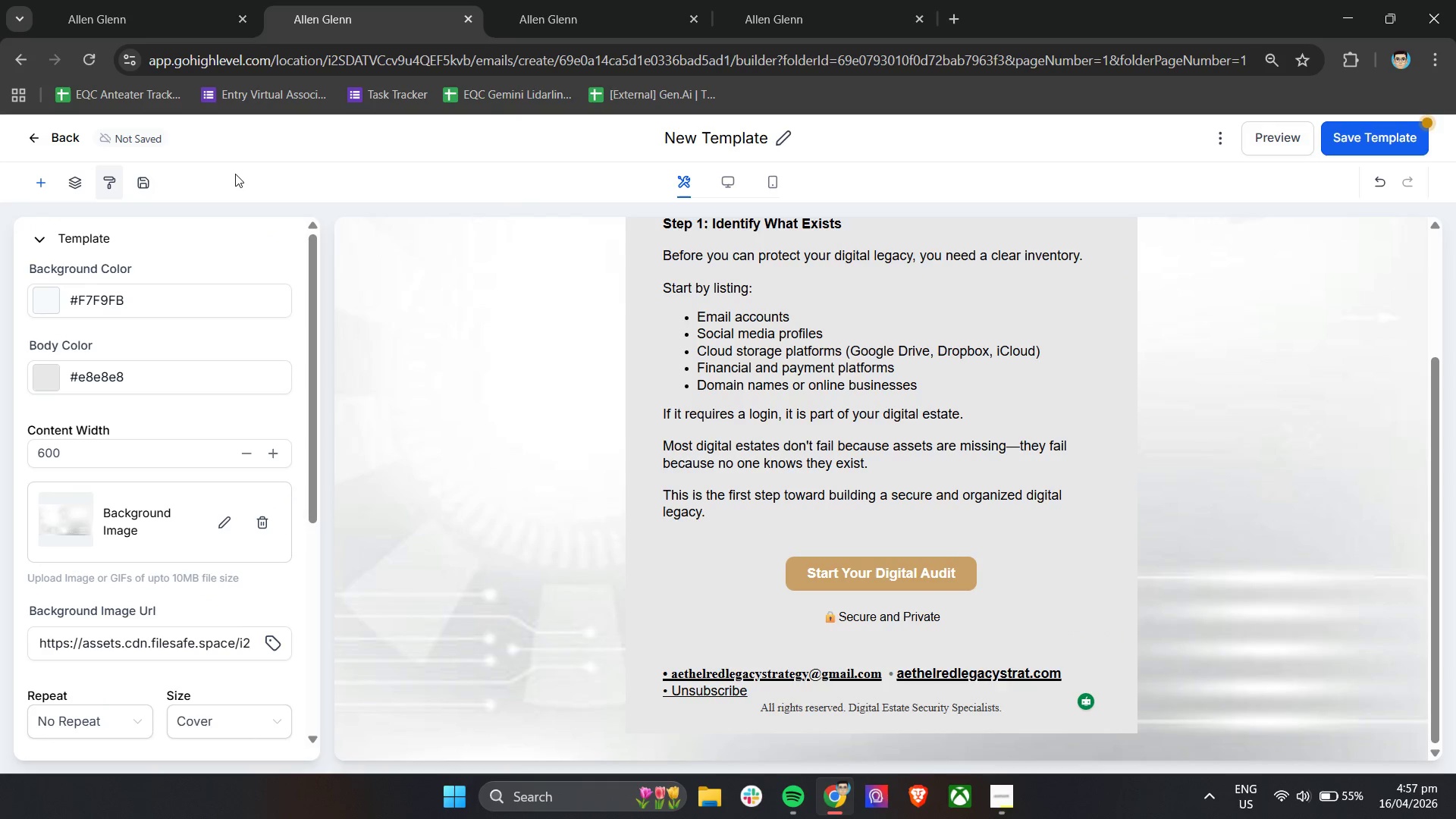 
scroll: coordinate [237, 174], scroll_direction: up, amount: 2.0
 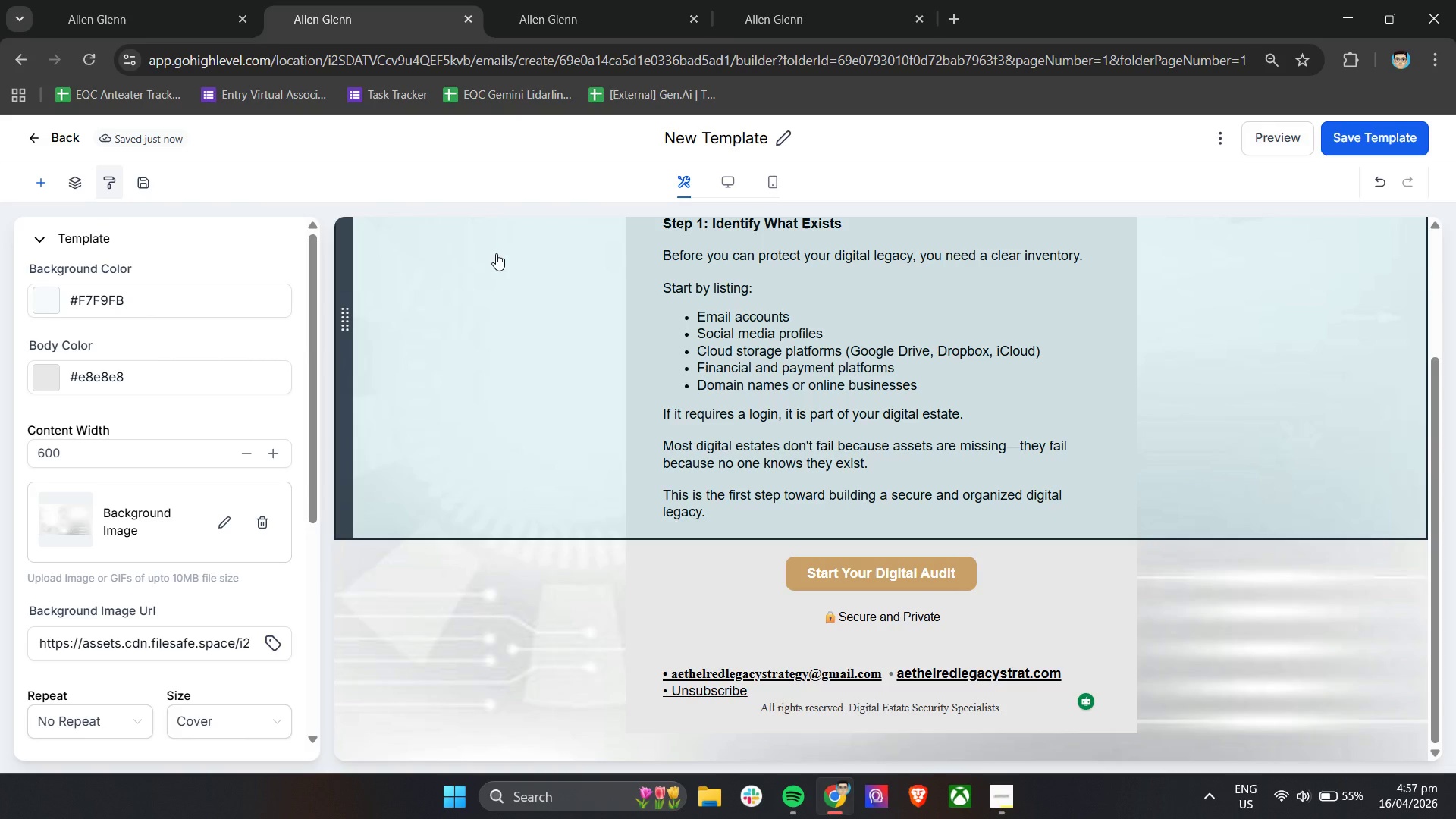 
wait(5.04)
 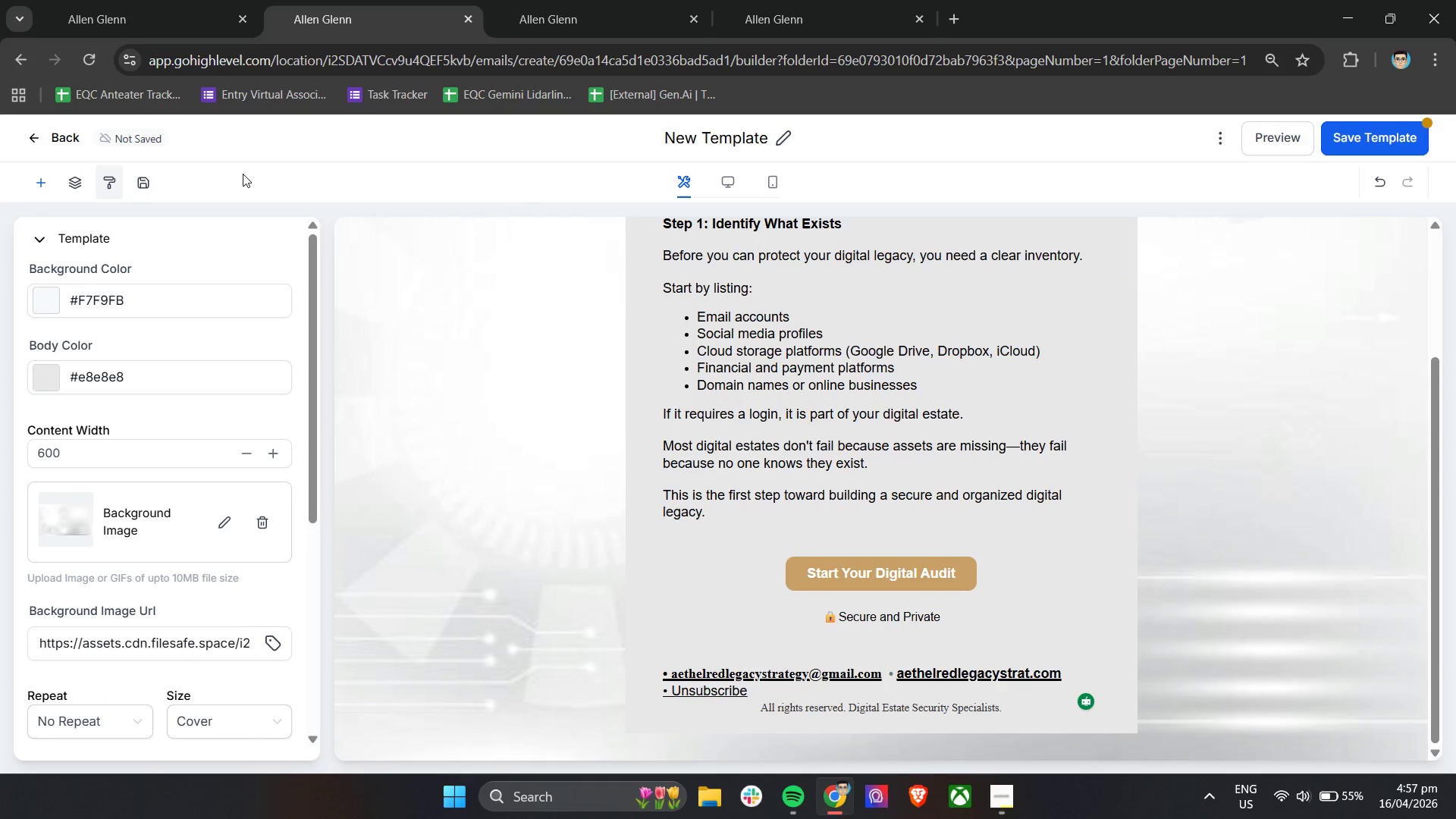 
left_click([725, 184])
 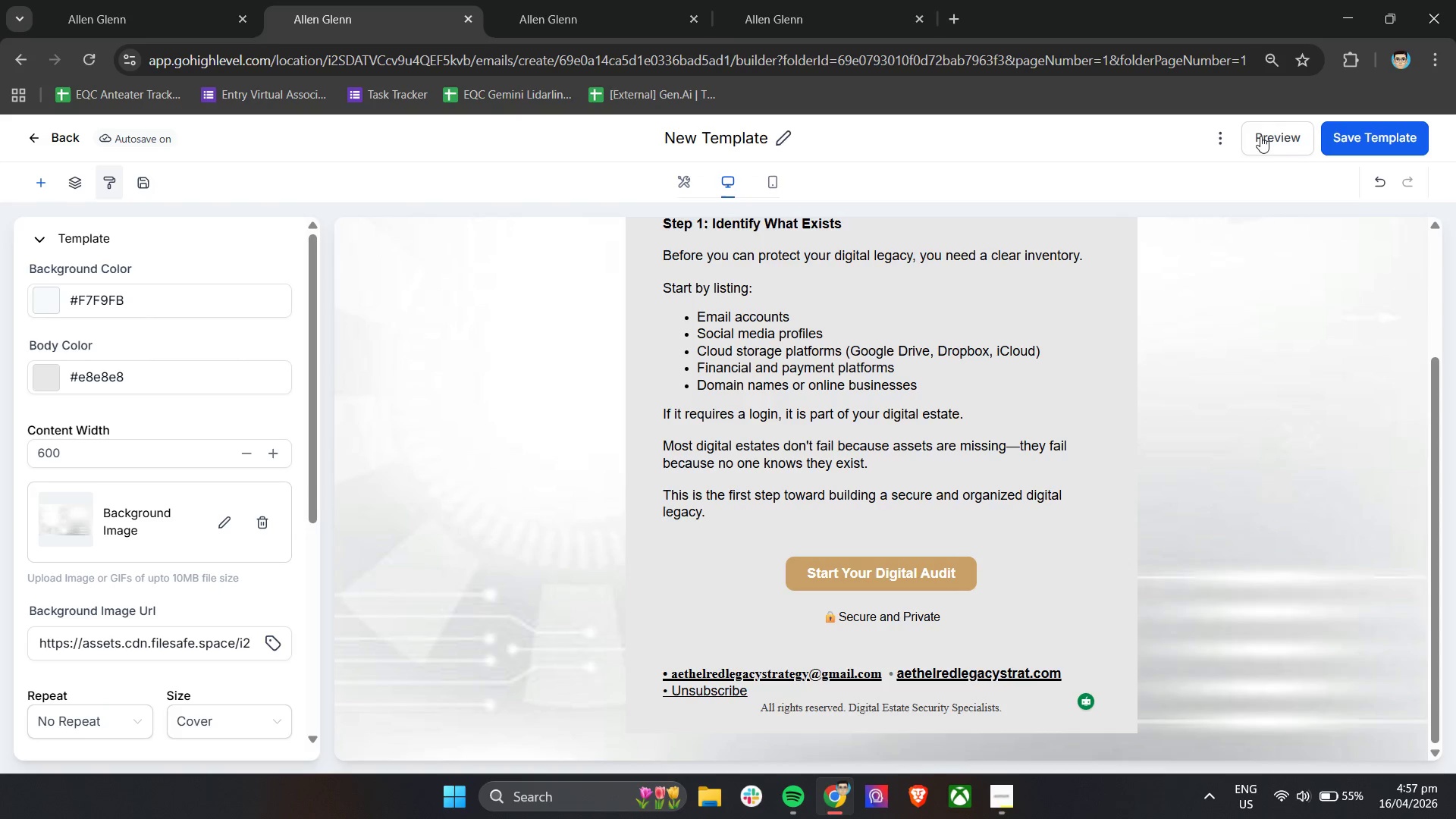 
left_click([1266, 135])
 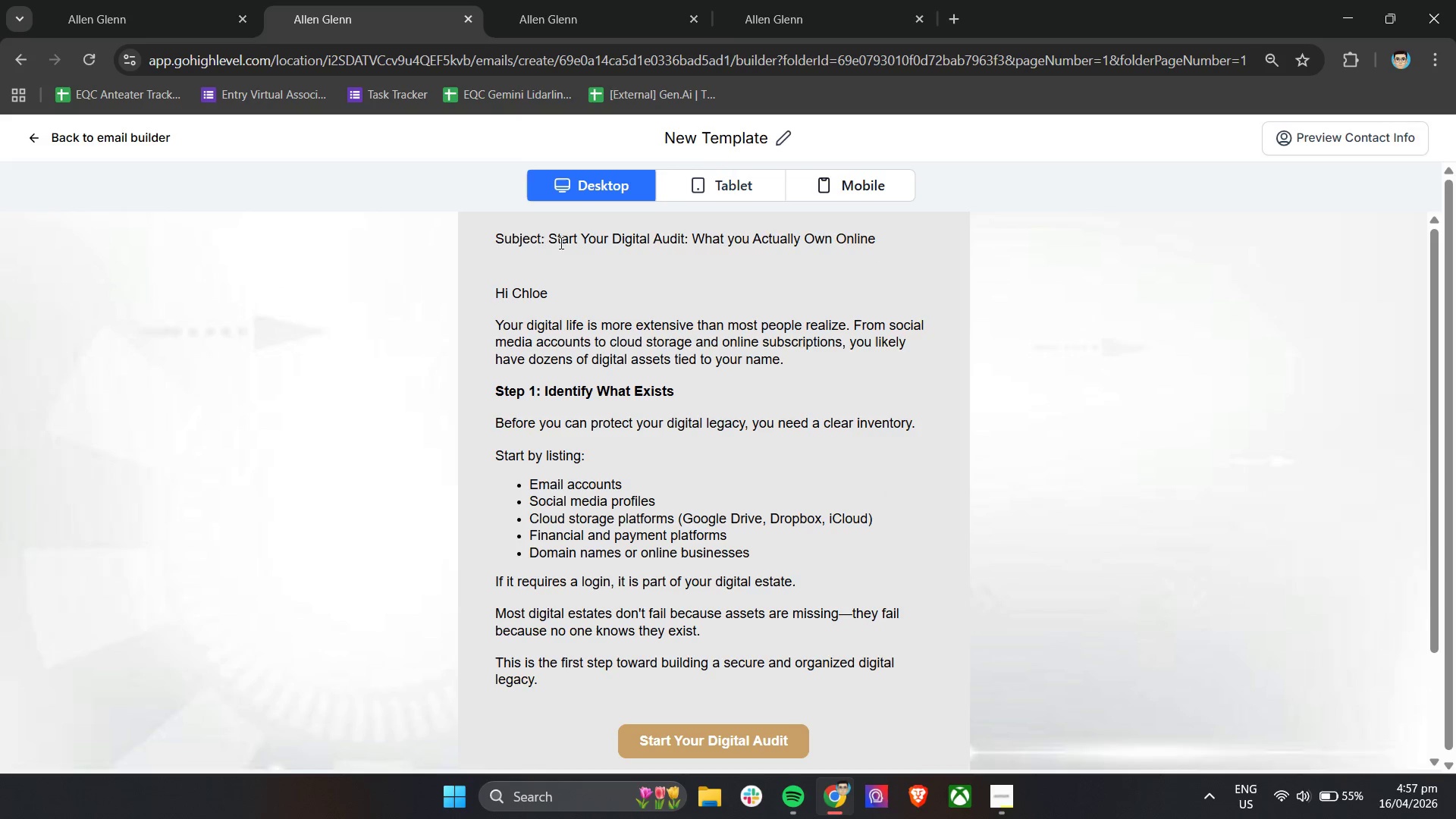 
scroll: coordinate [833, 444], scroll_direction: down, amount: 5.0
 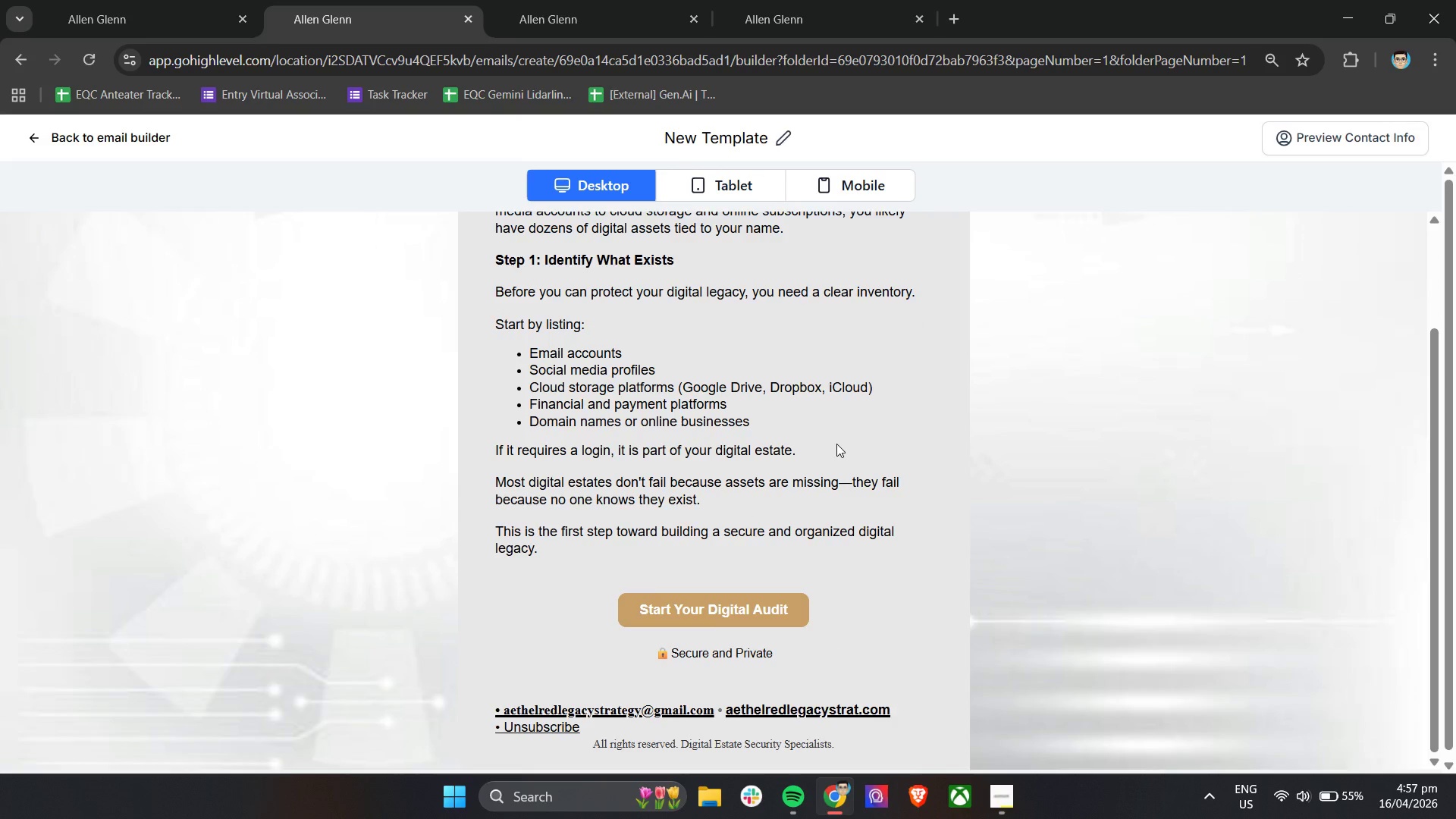 
scroll: coordinate [836, 444], scroll_direction: up, amount: 8.0
 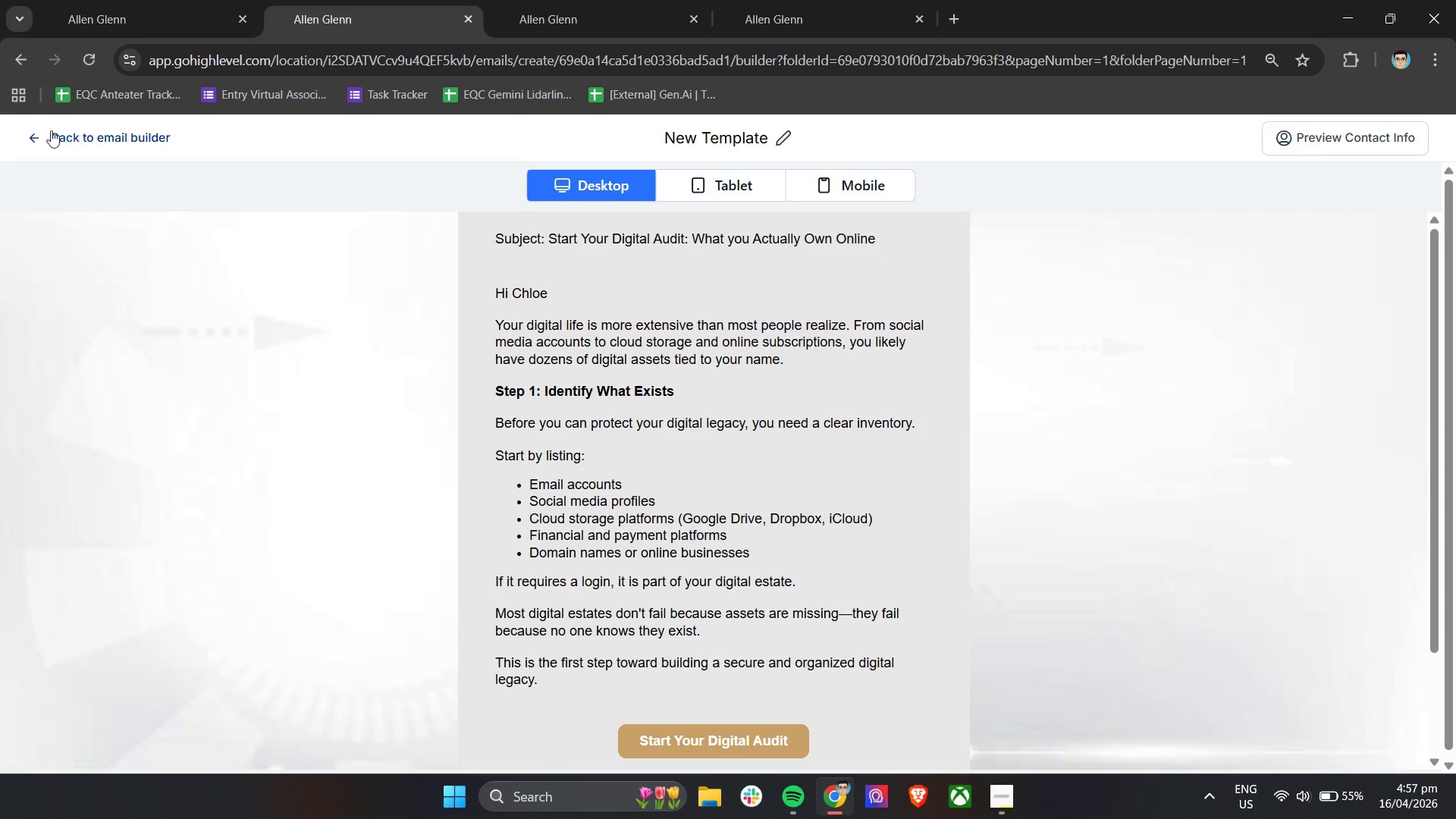 
left_click([40, 133])
 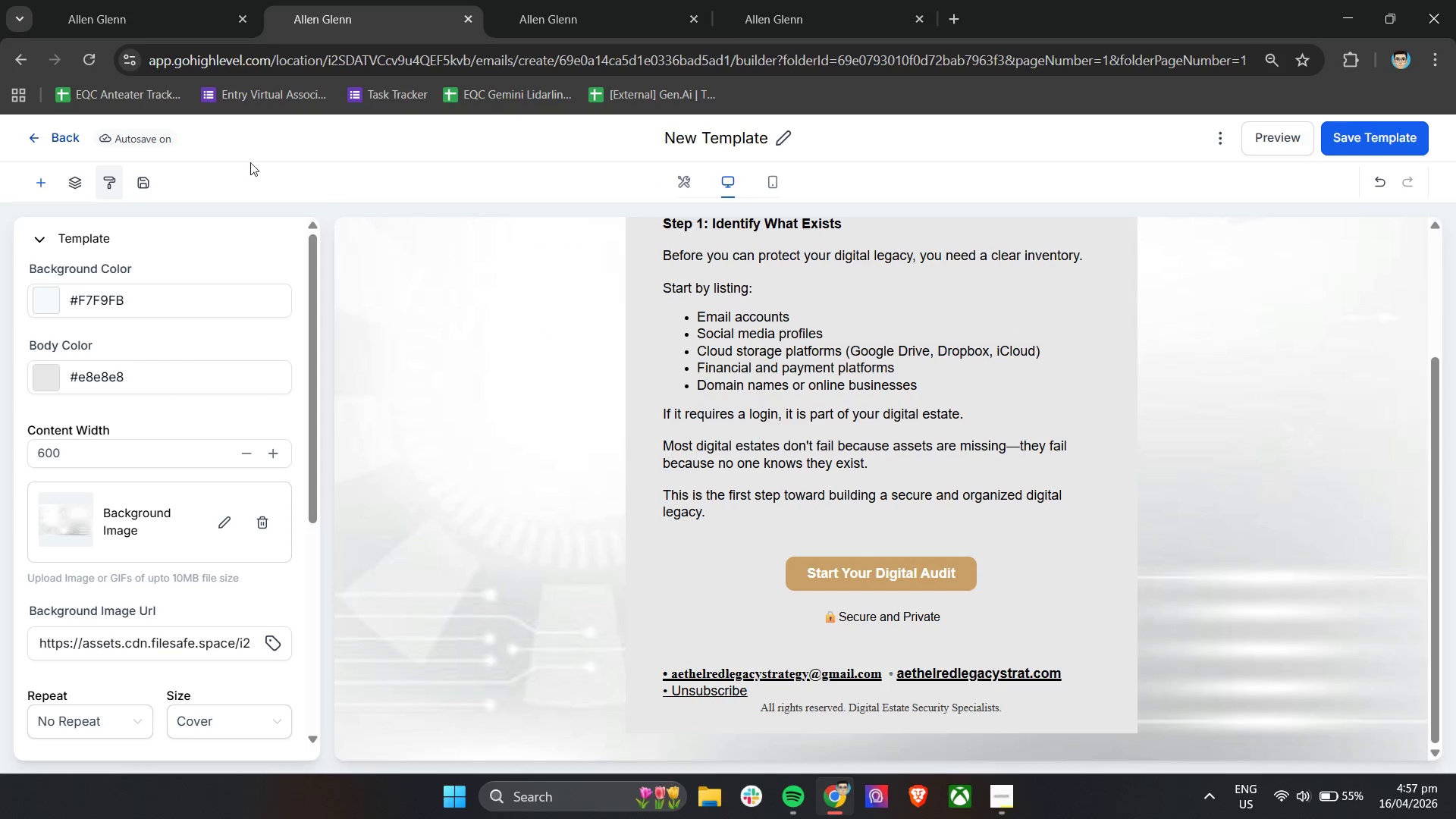 
left_click([198, 0])
 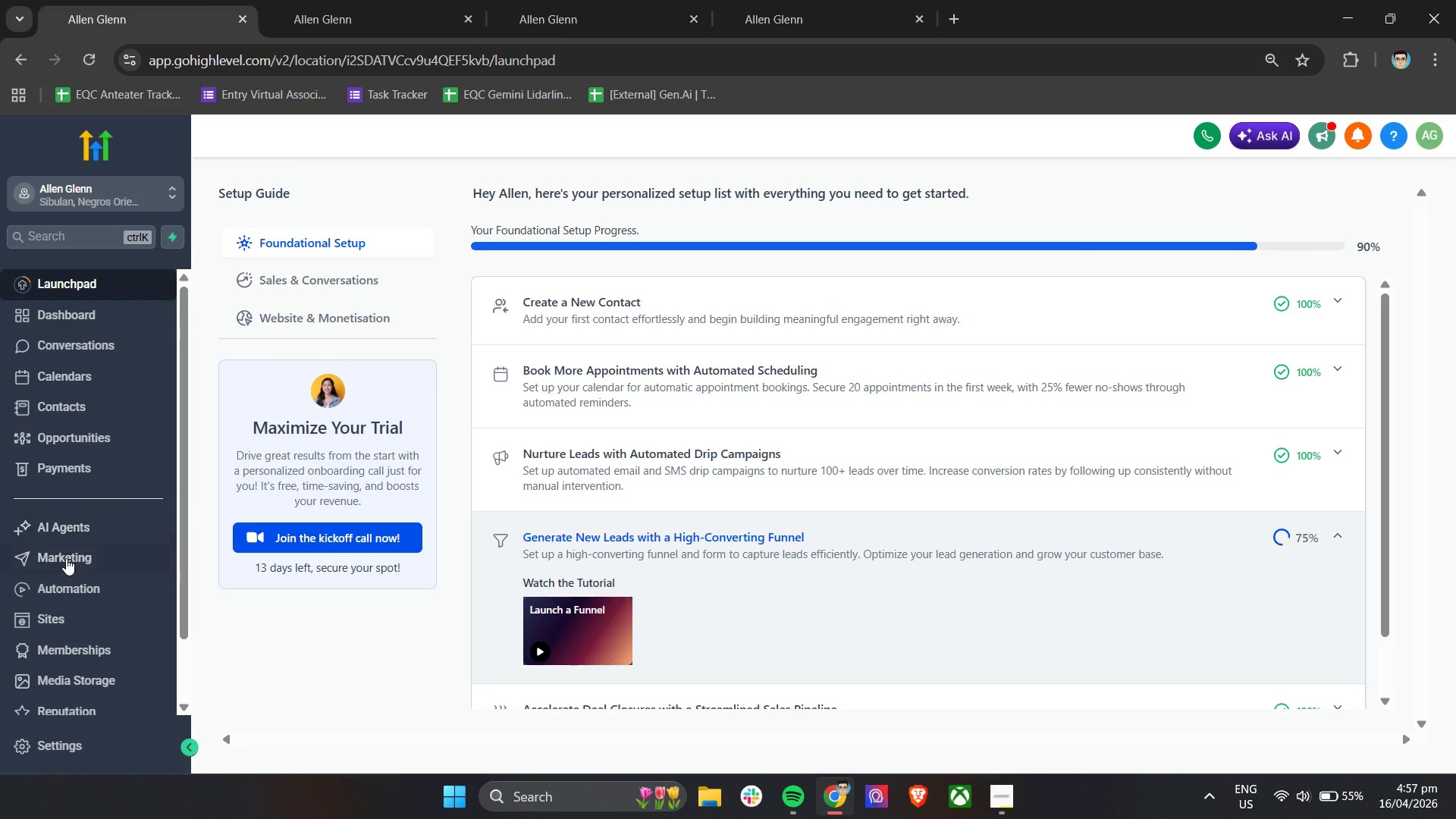 
left_click([69, 562])
 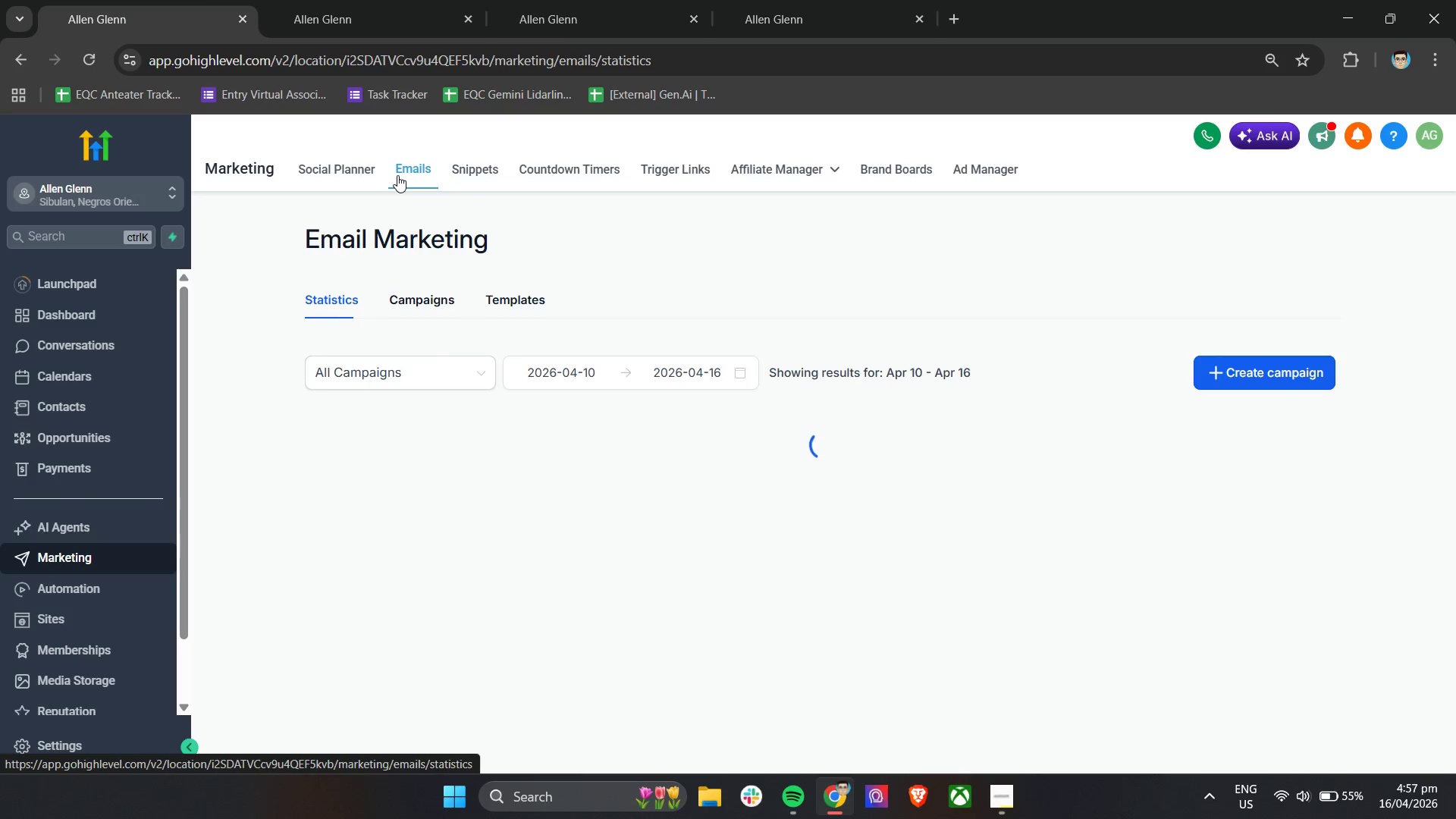 
wait(7.38)
 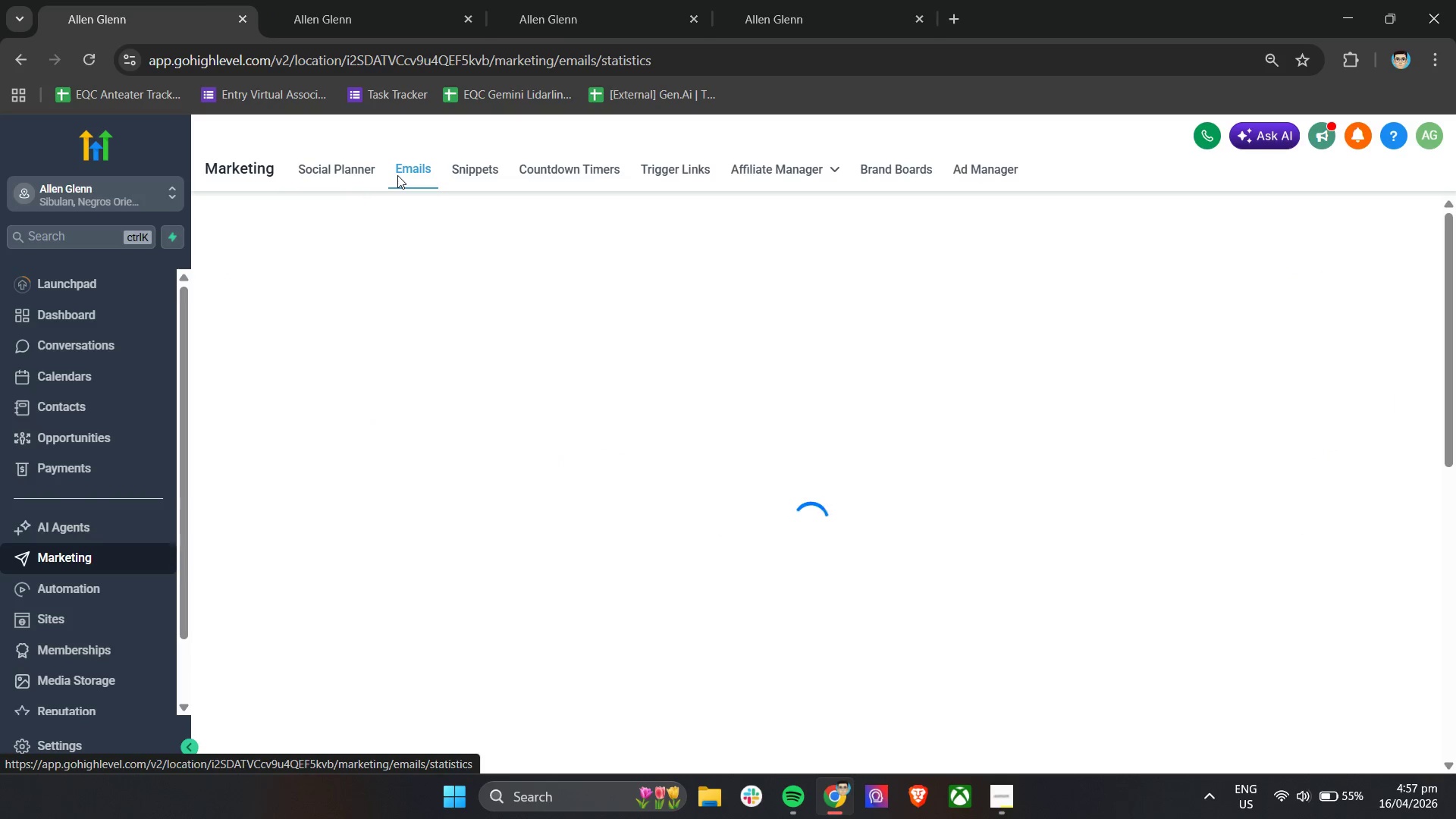 
left_click([505, 299])
 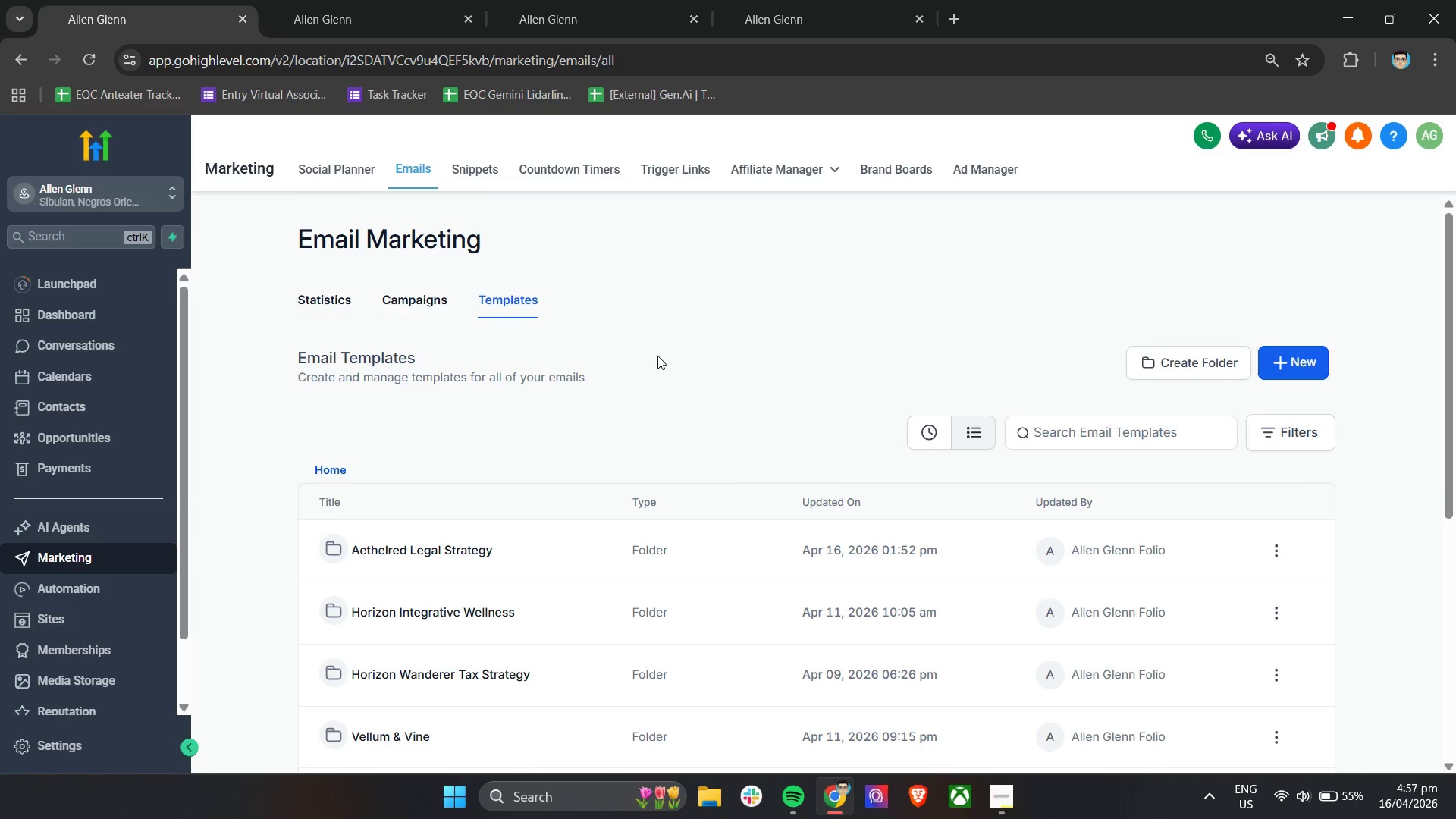 
left_click([435, 544])
 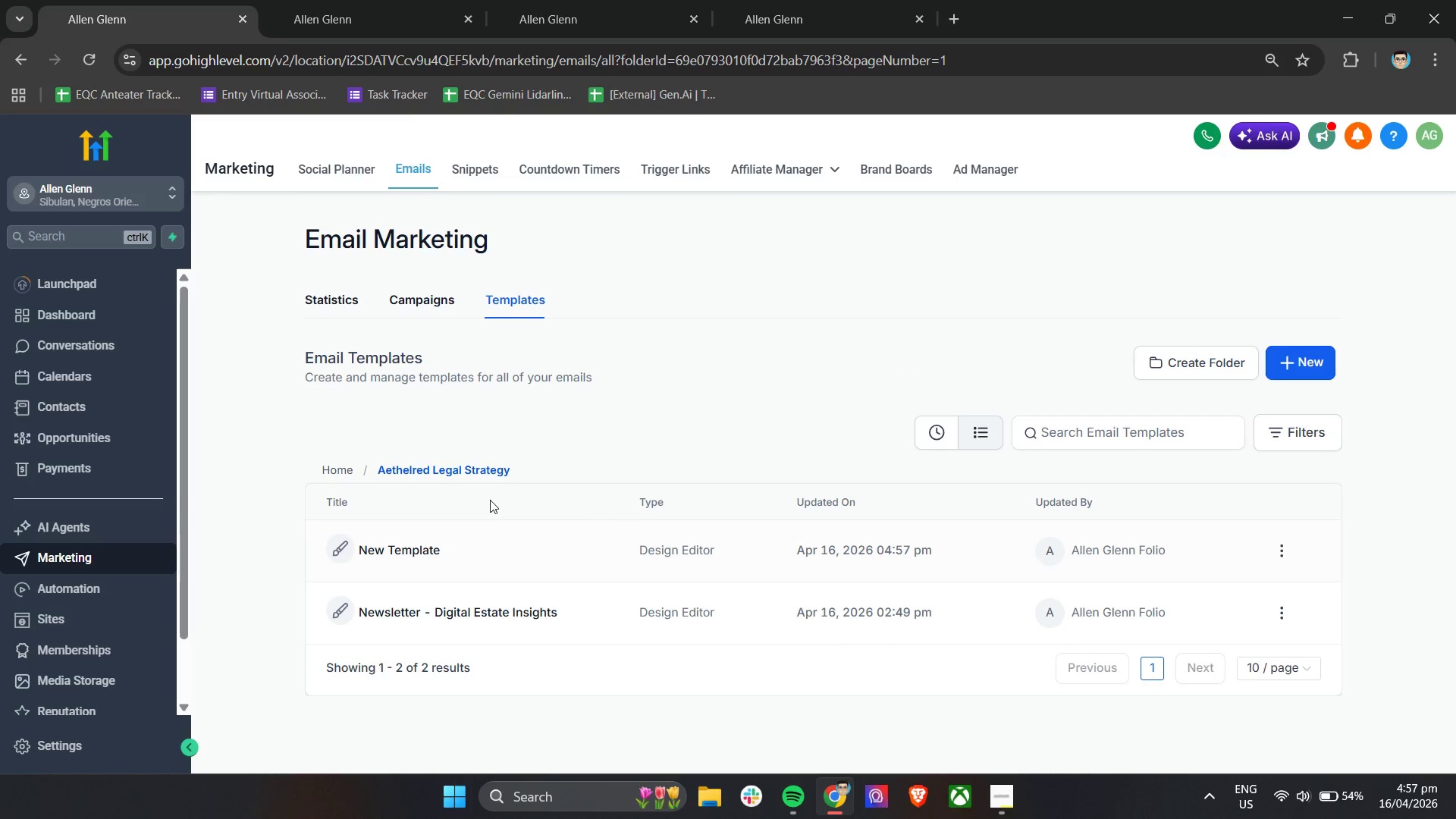 
left_click([351, 0])
 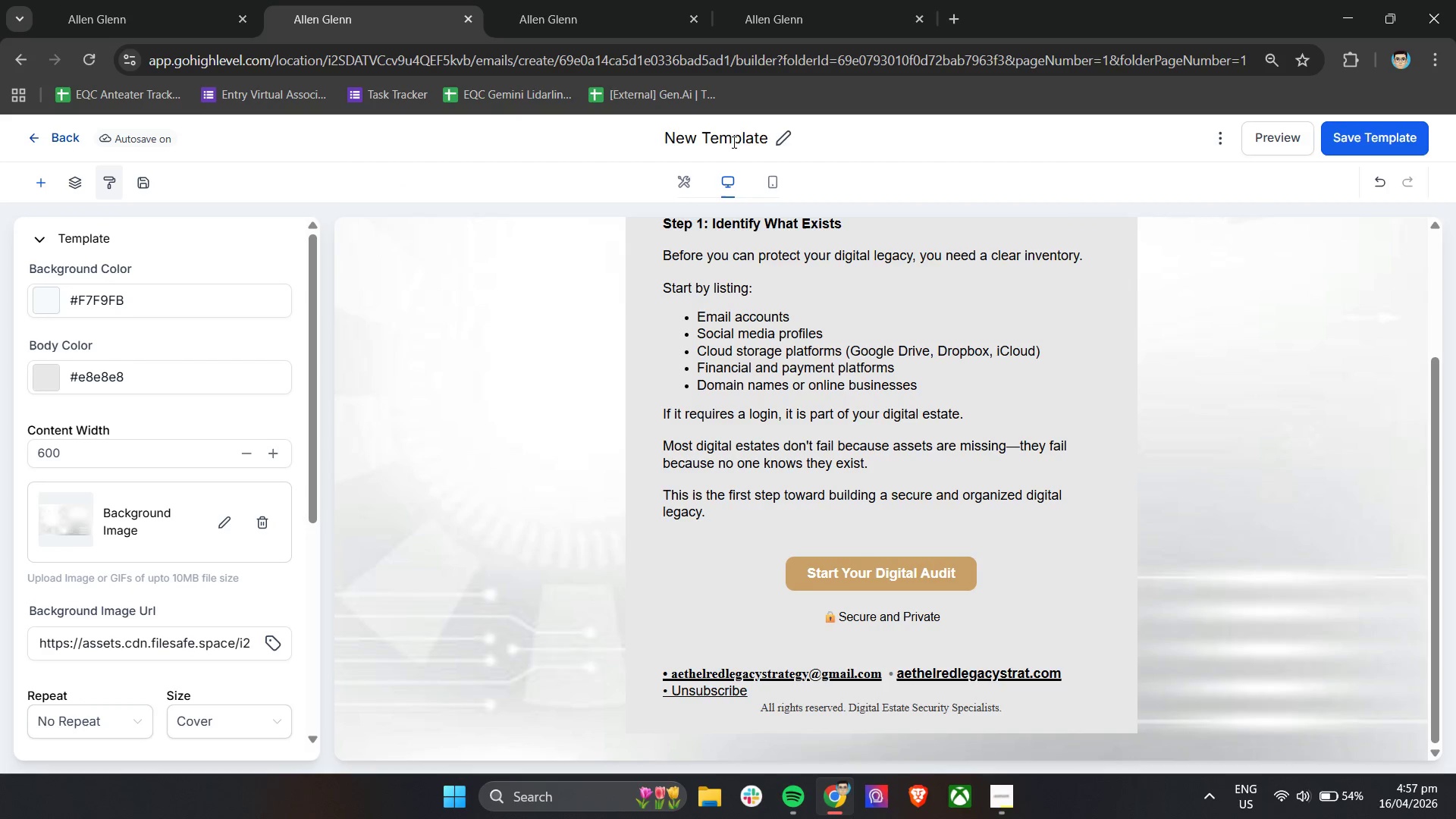 
double_click([731, 141])
 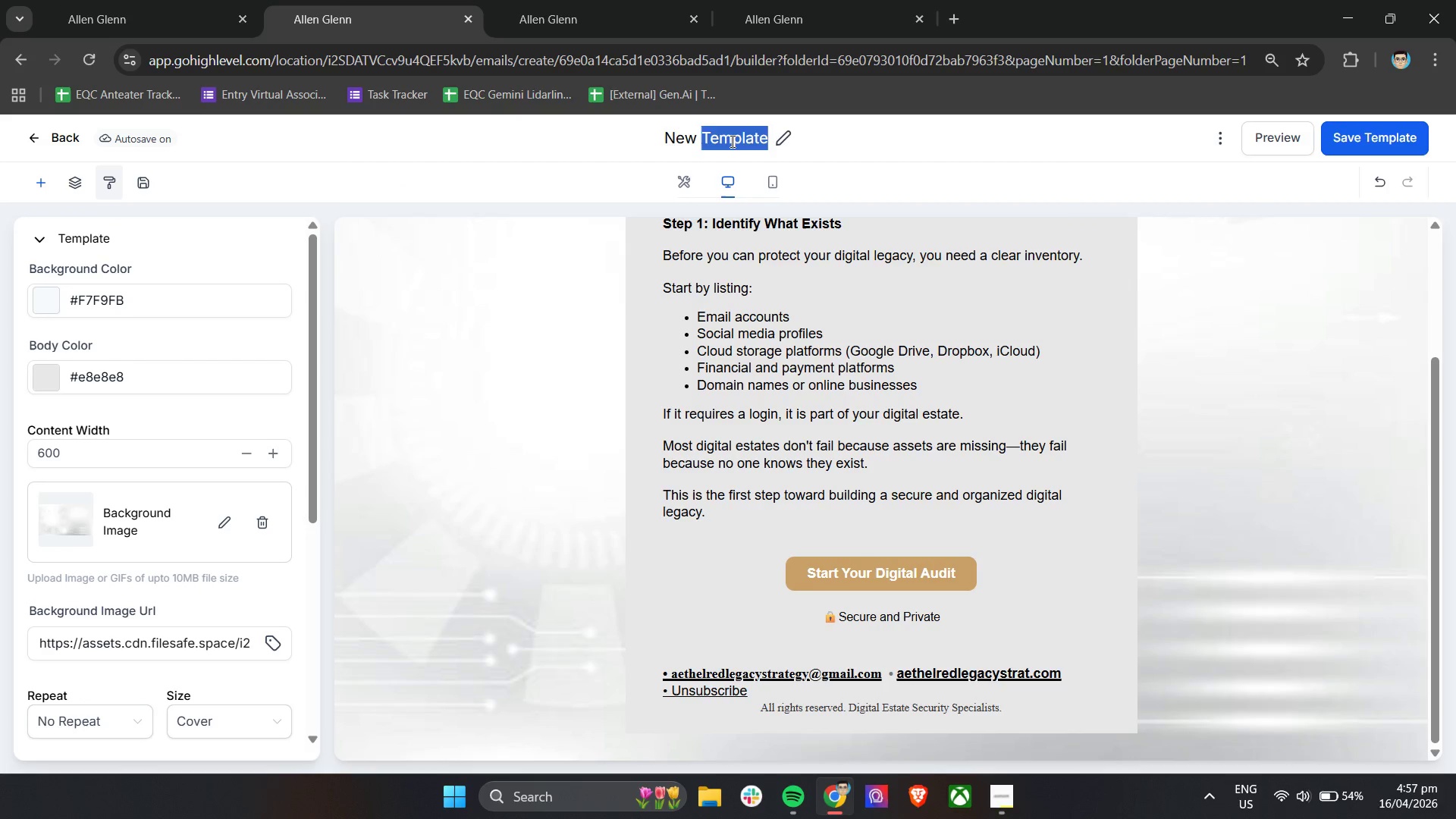 
triple_click([731, 141])
 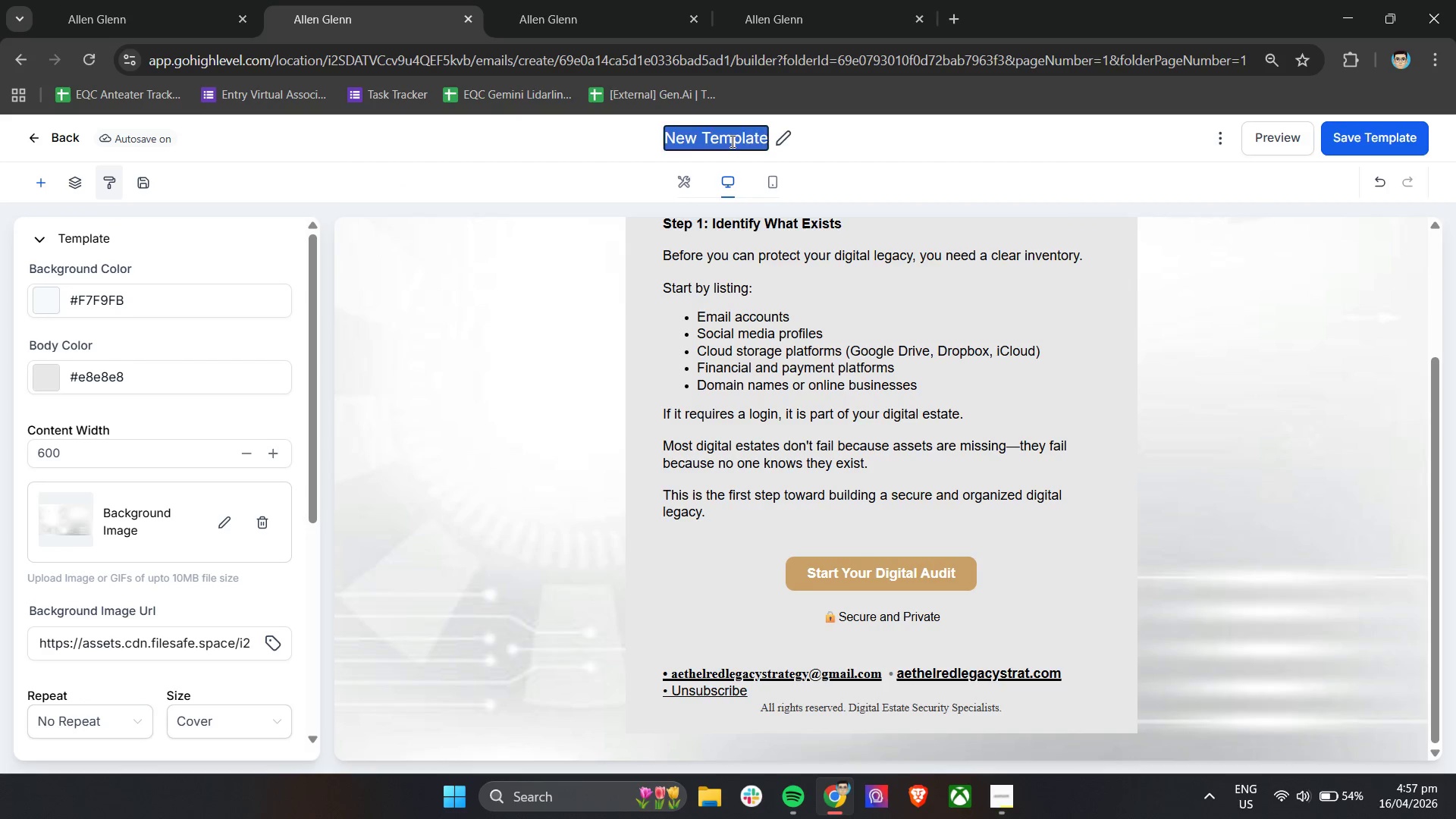 
type(Email 1 - Digital Audits)
 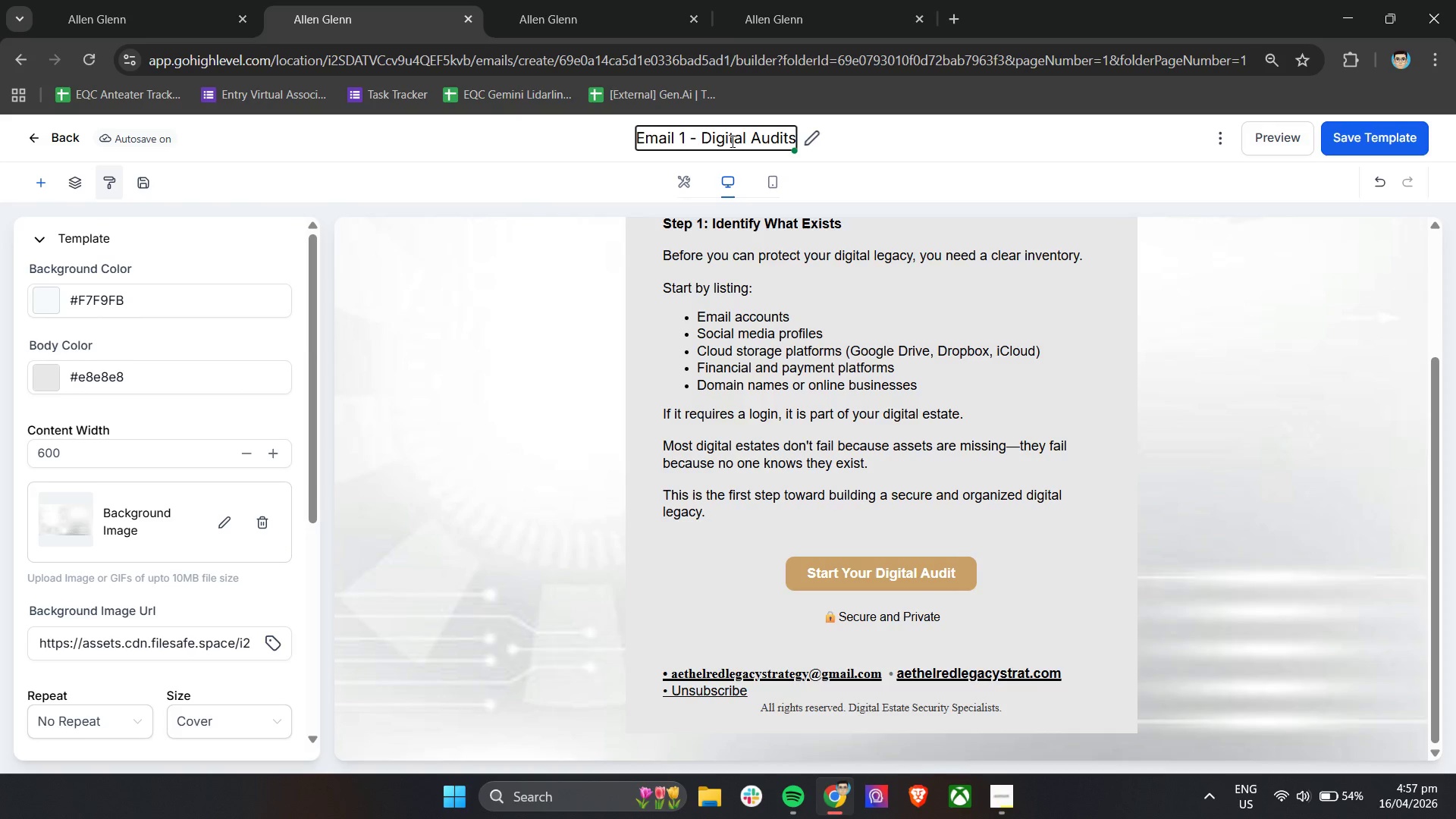 
left_click([924, 165])
 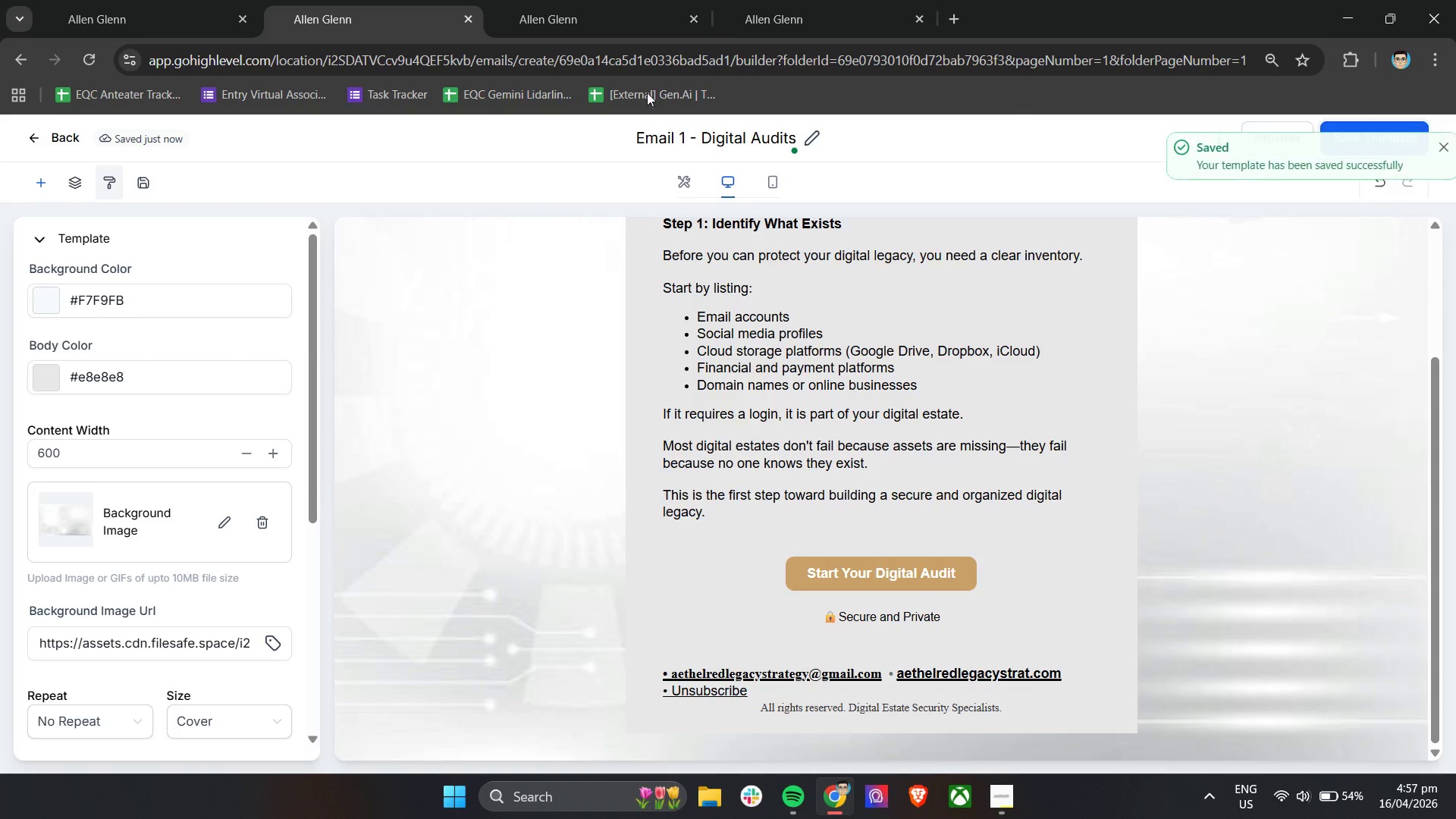 
left_click([148, 0])
 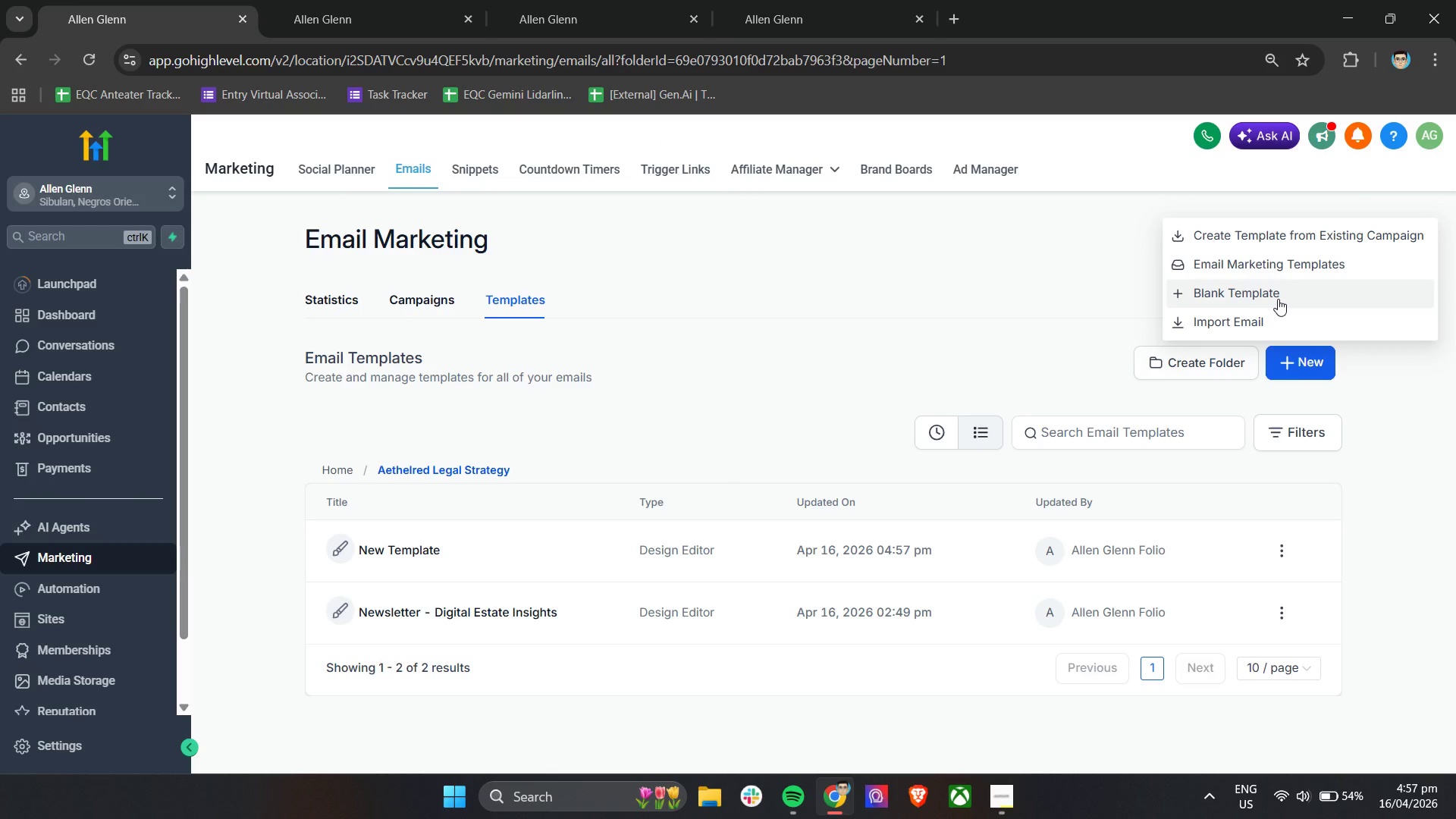 
wait(5.69)
 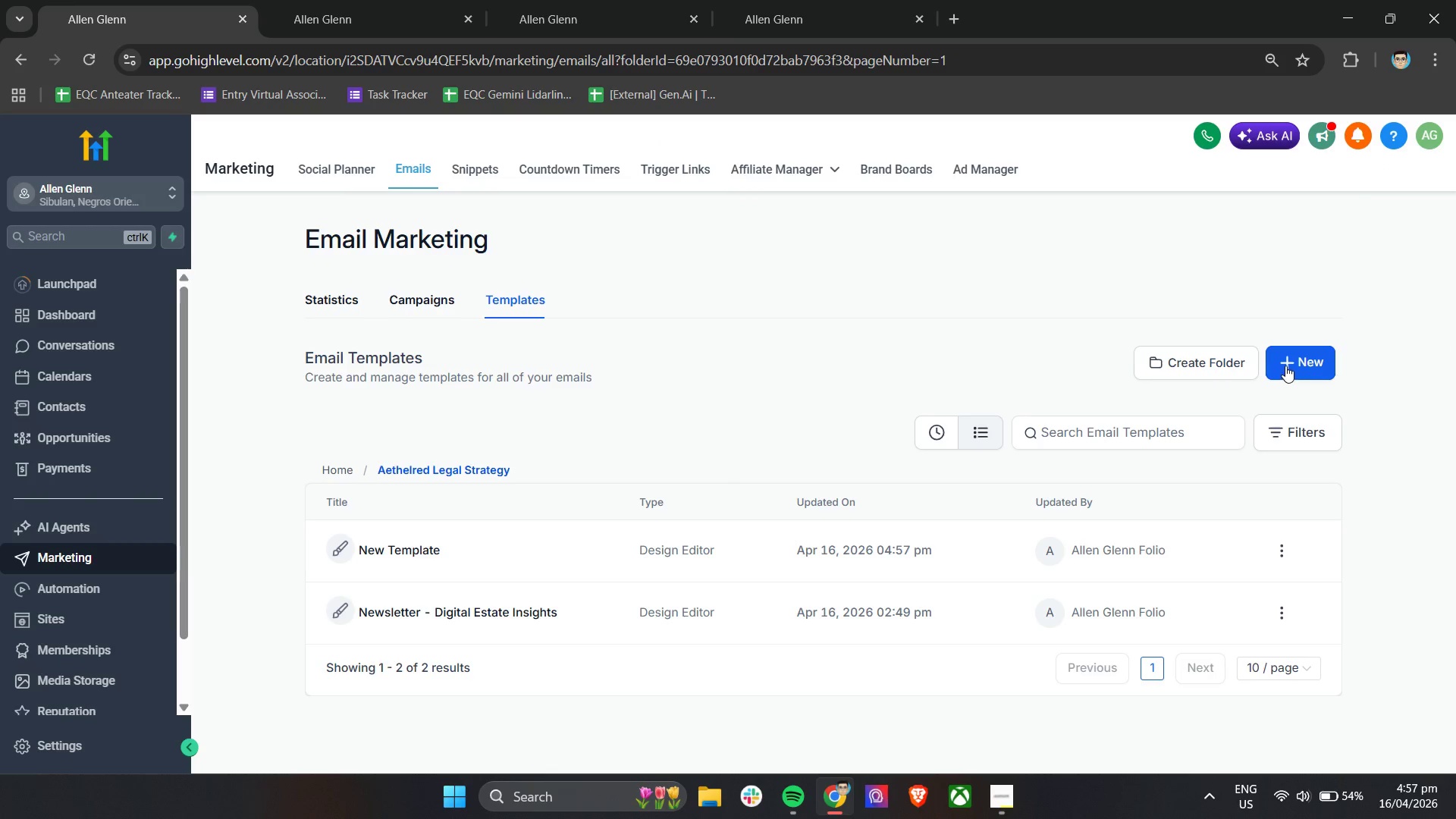 
left_click([1281, 548])
 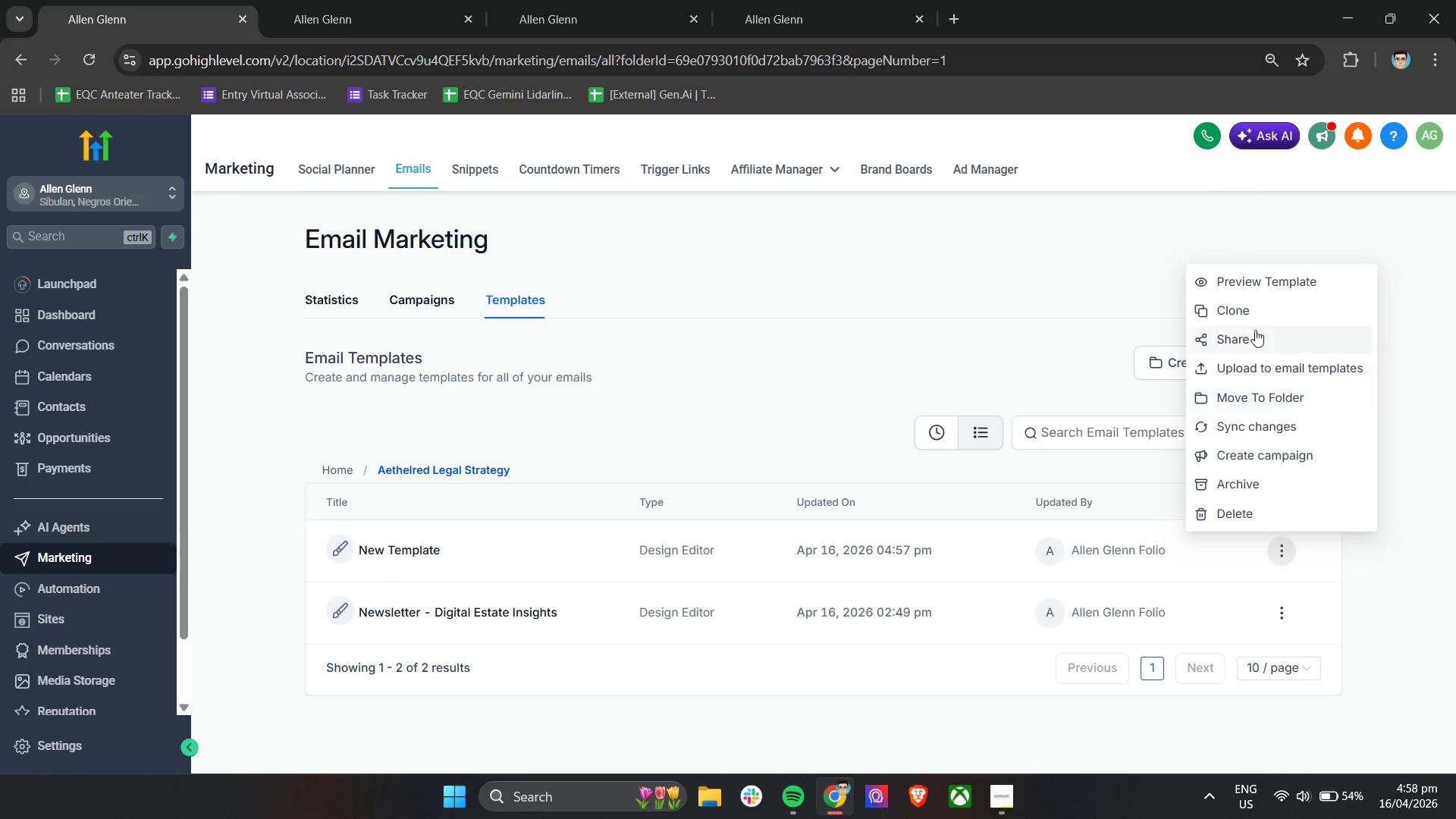 
left_click([1254, 318])
 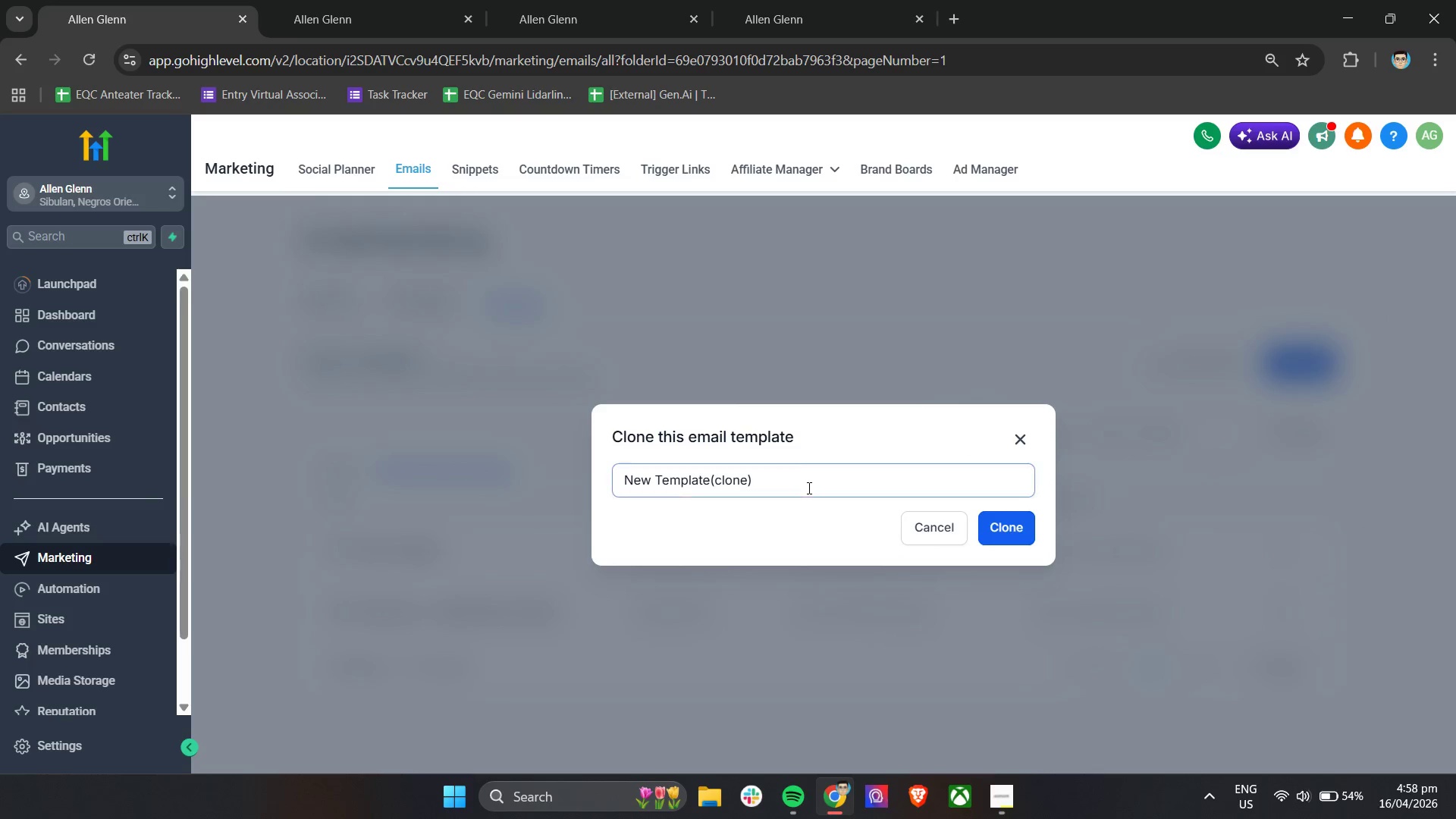 
left_click_drag(start_coordinate=[830, 489], to_coordinate=[595, 465])
 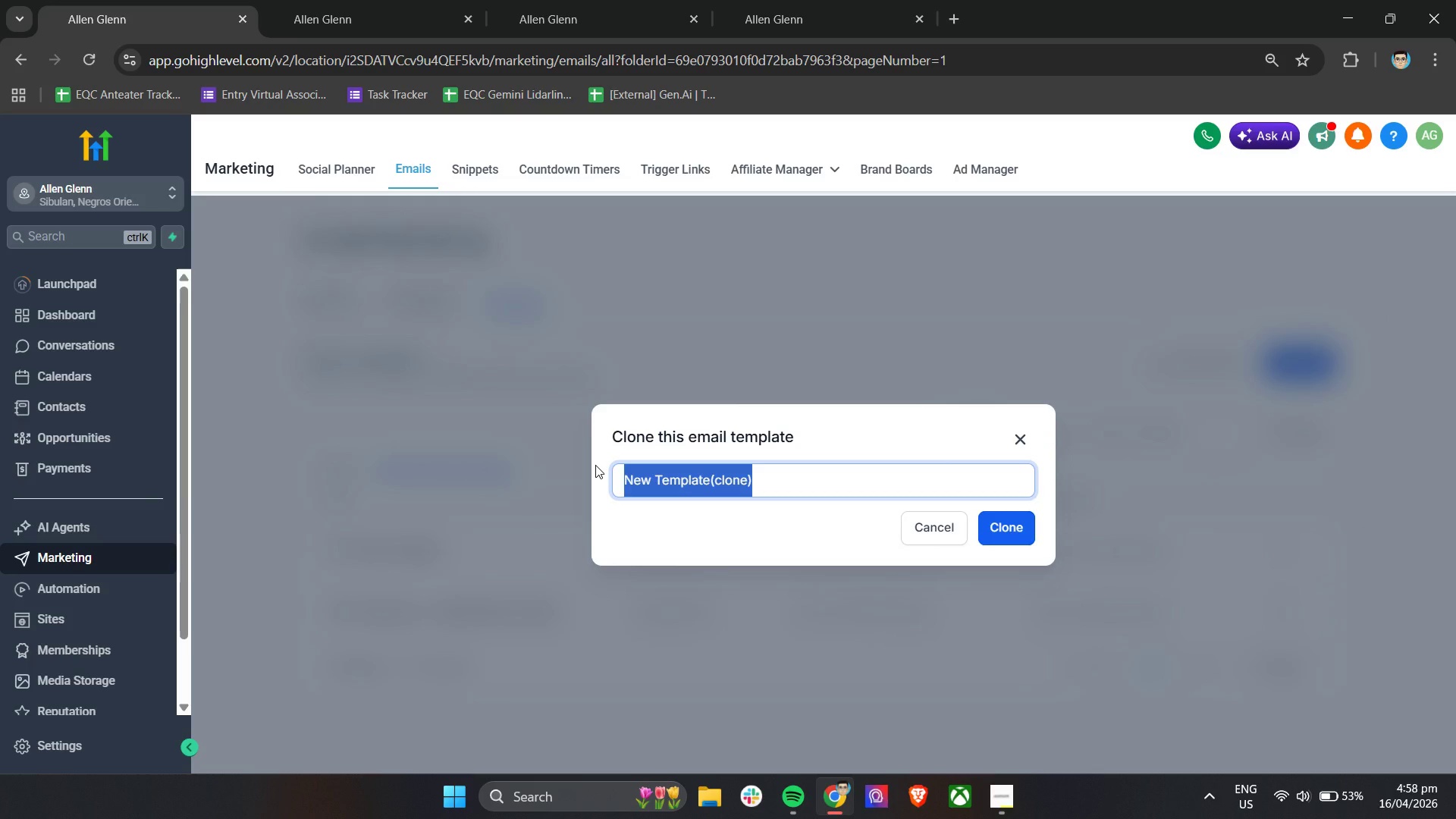 
type(Email 2)
 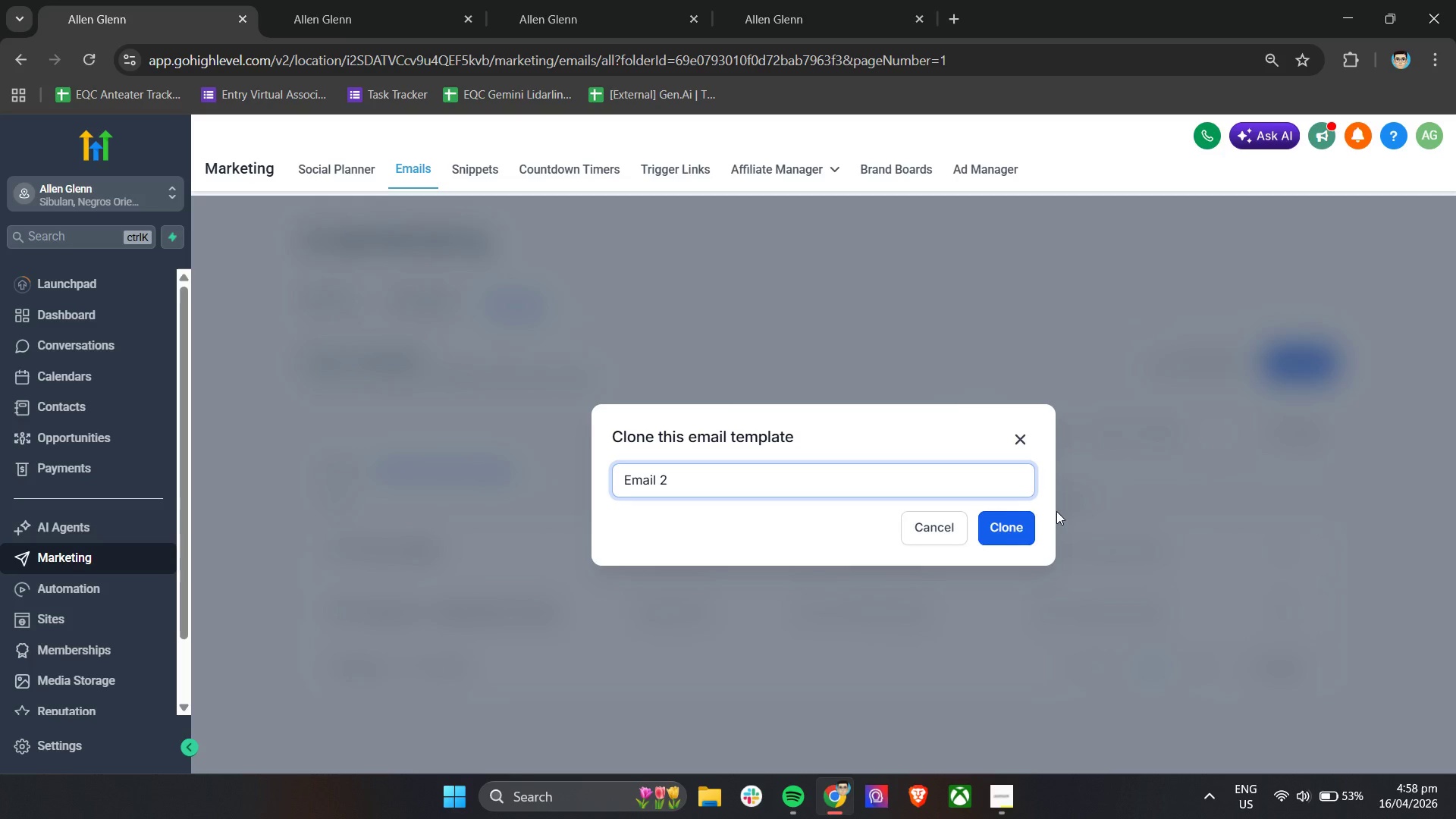 
double_click([1001, 524])
 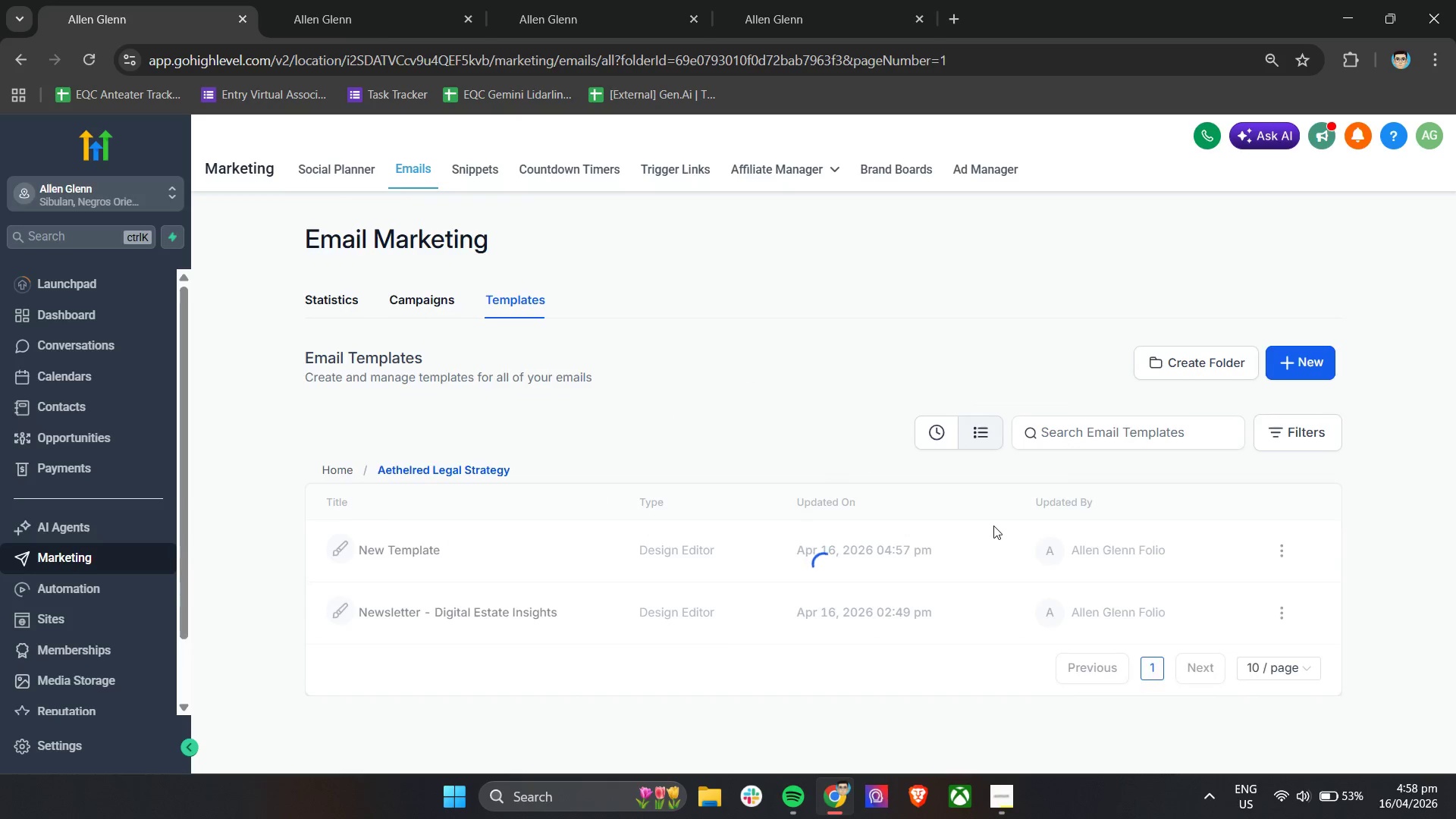 
mouse_move([802, 462])
 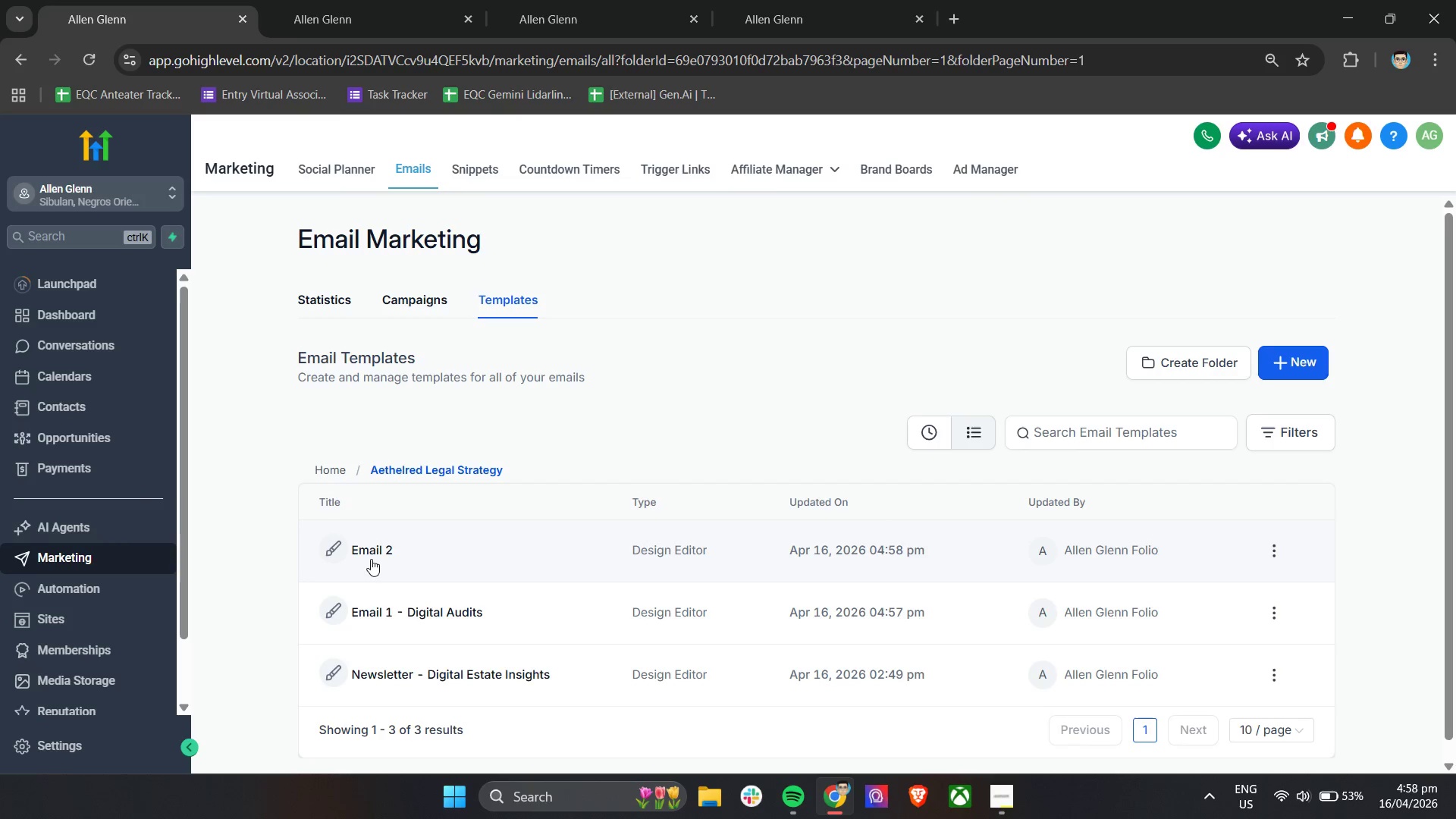 
left_click([371, 557])
 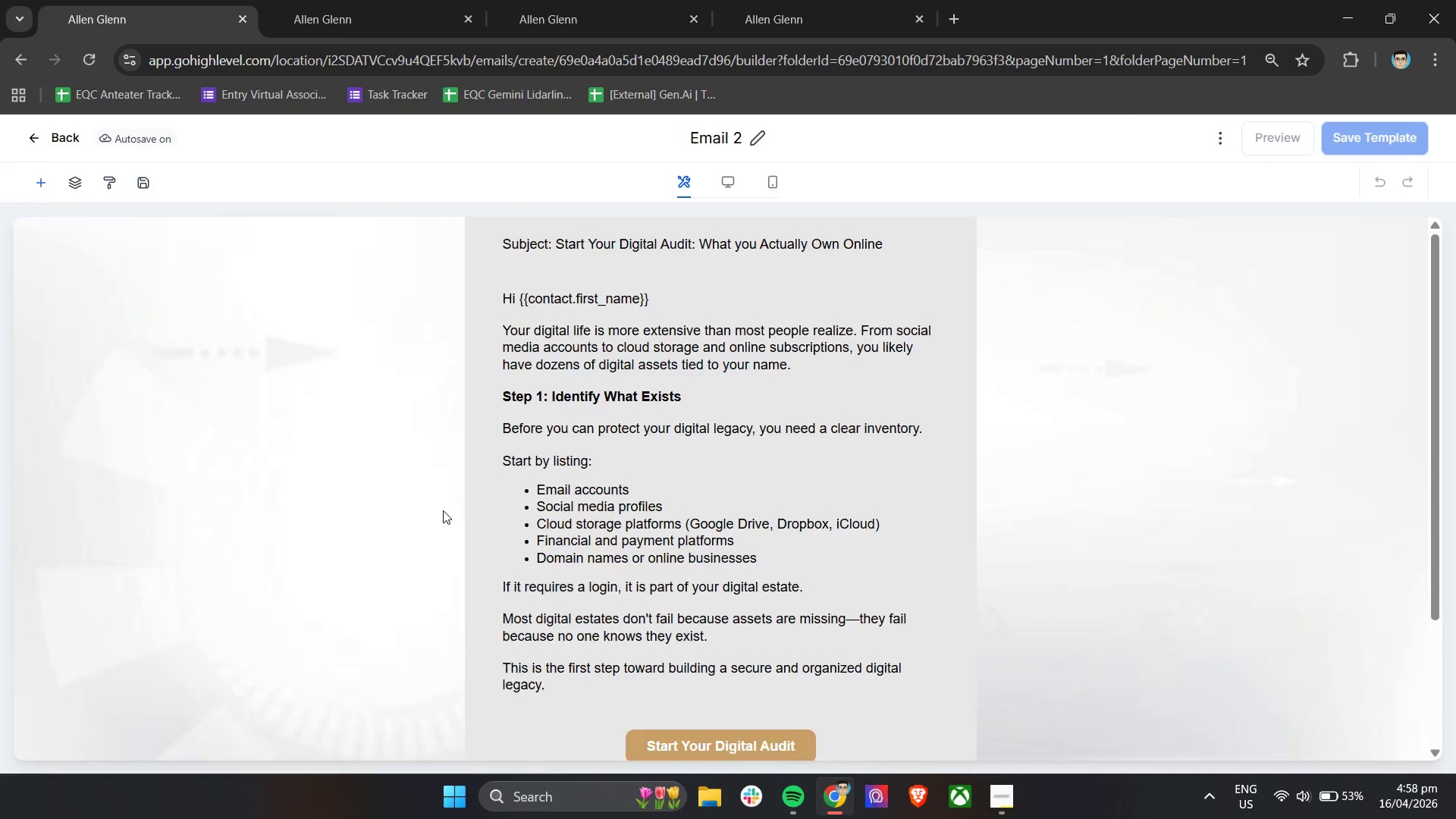 
wait(9.16)
 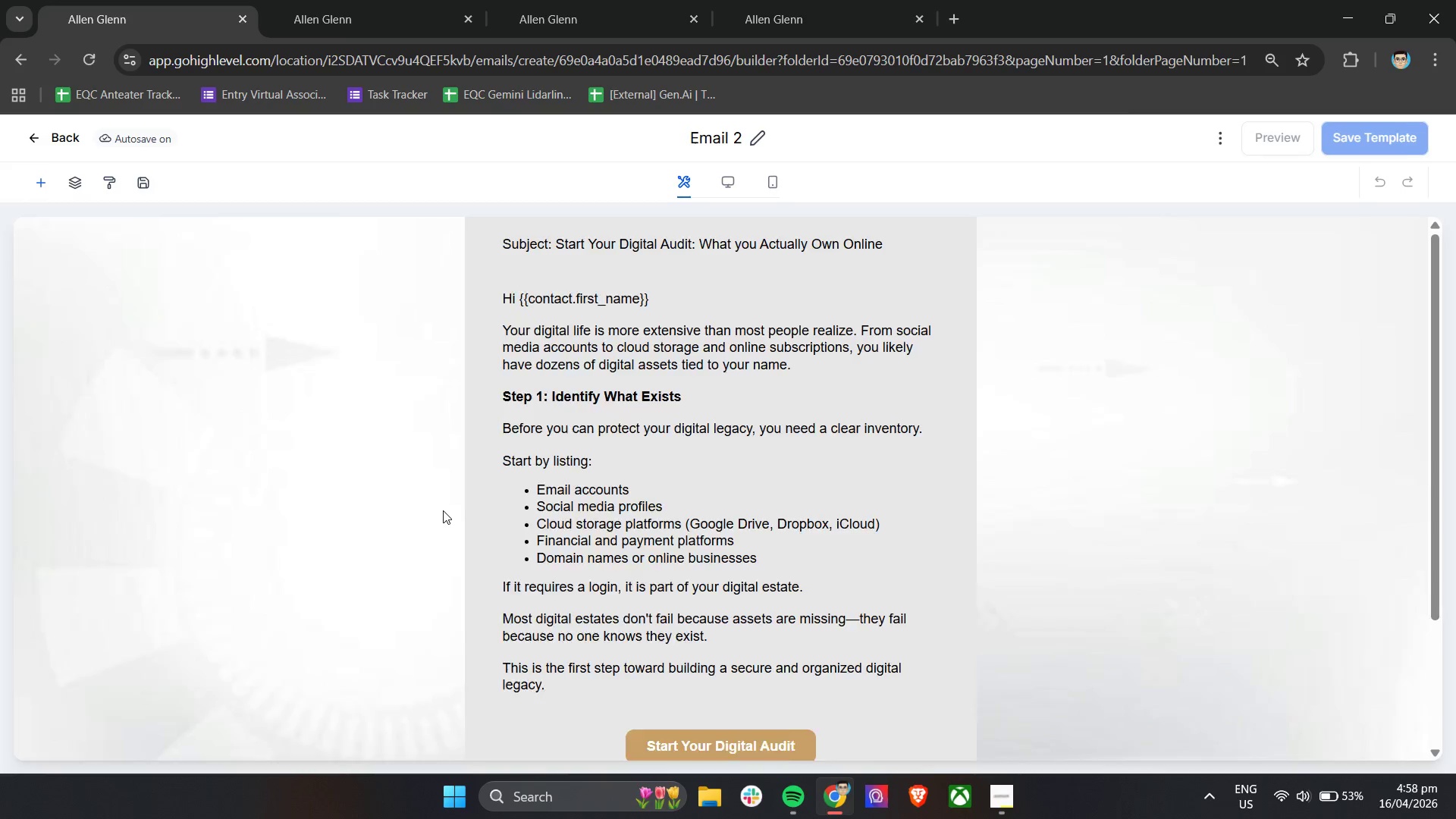 
left_click([752, 531])
 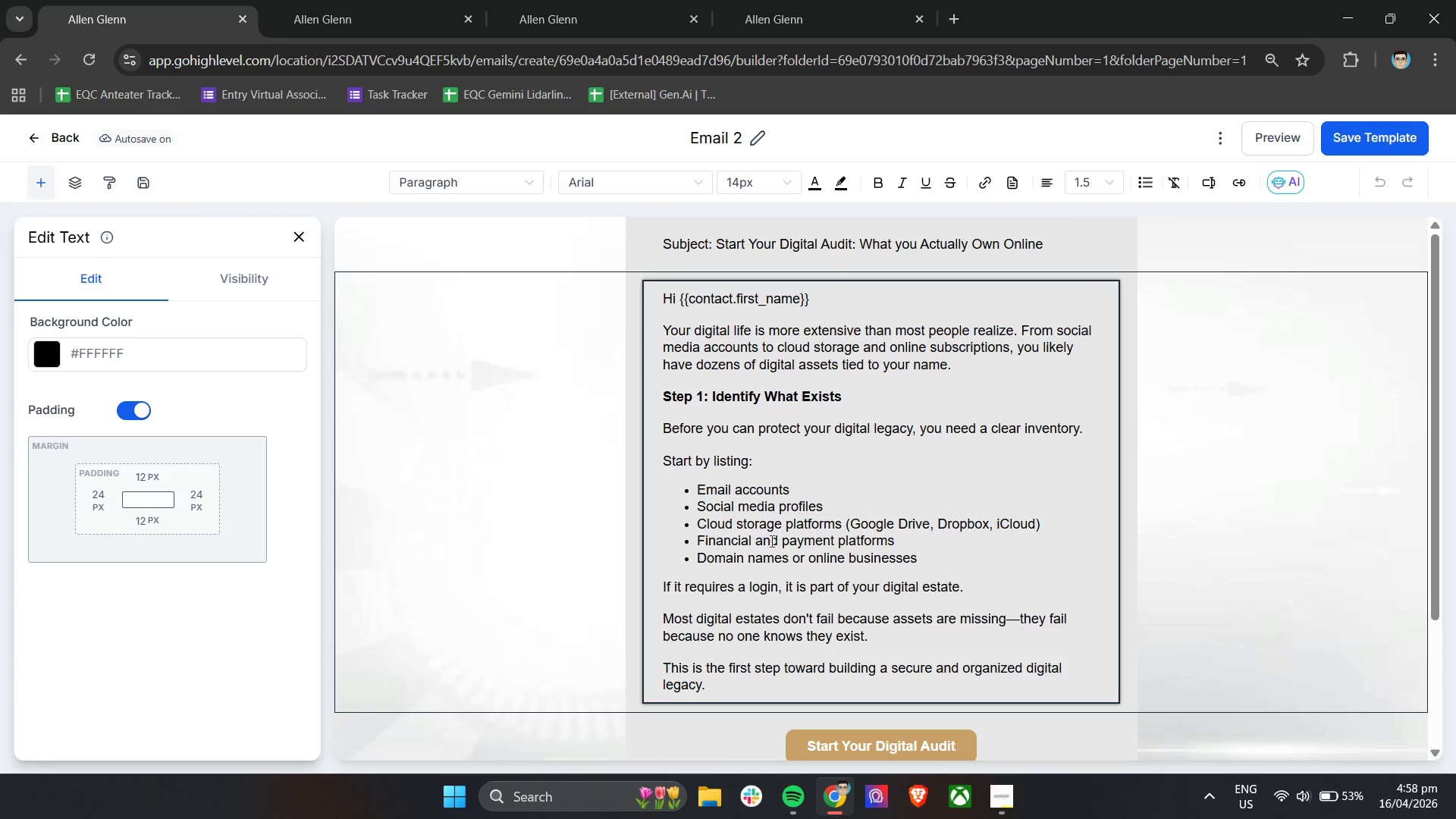 
left_click([794, 551])
 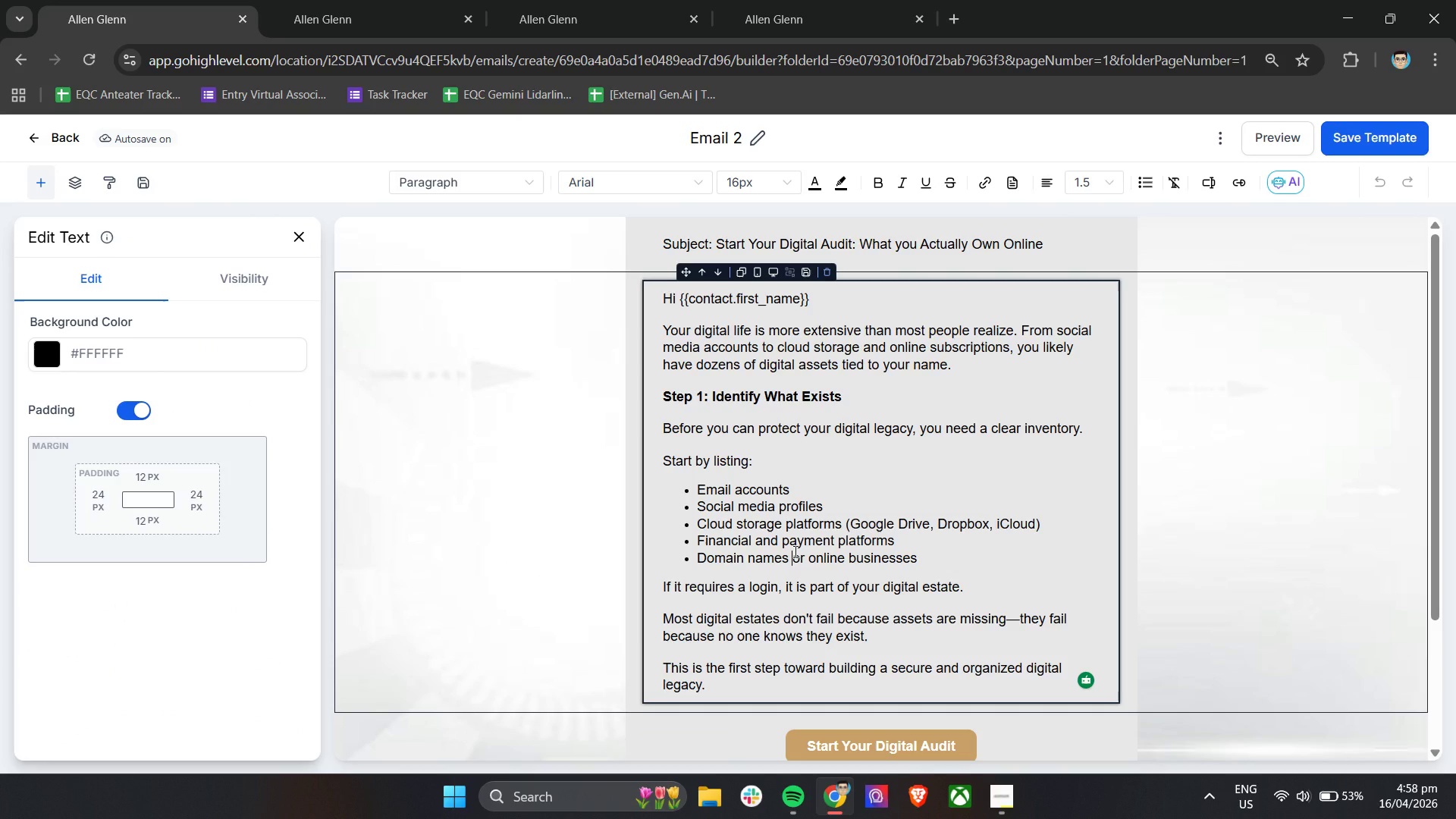 
key(Control+A)
 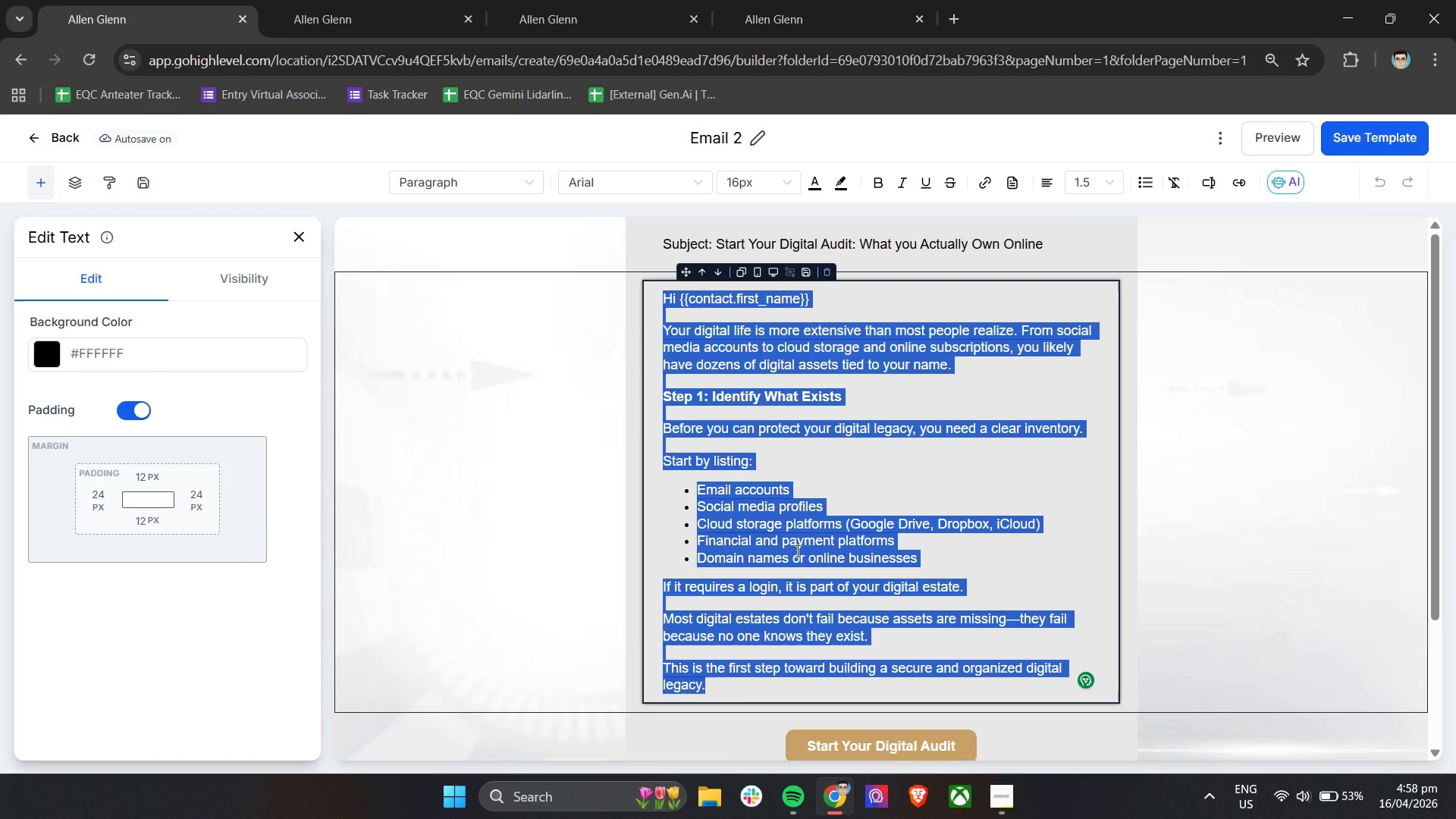 
key(Backspace)
 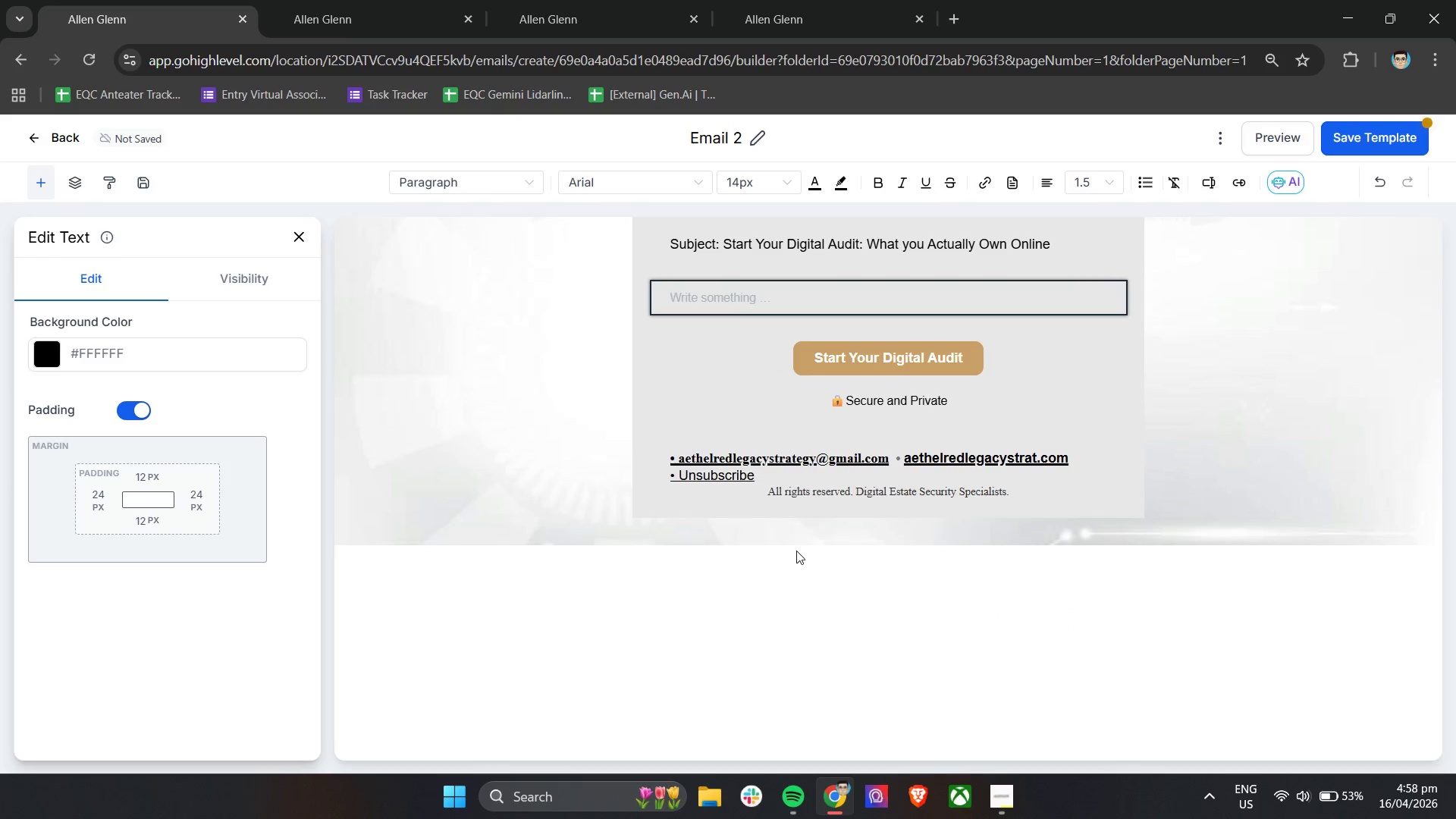 
double_click([755, 249])
 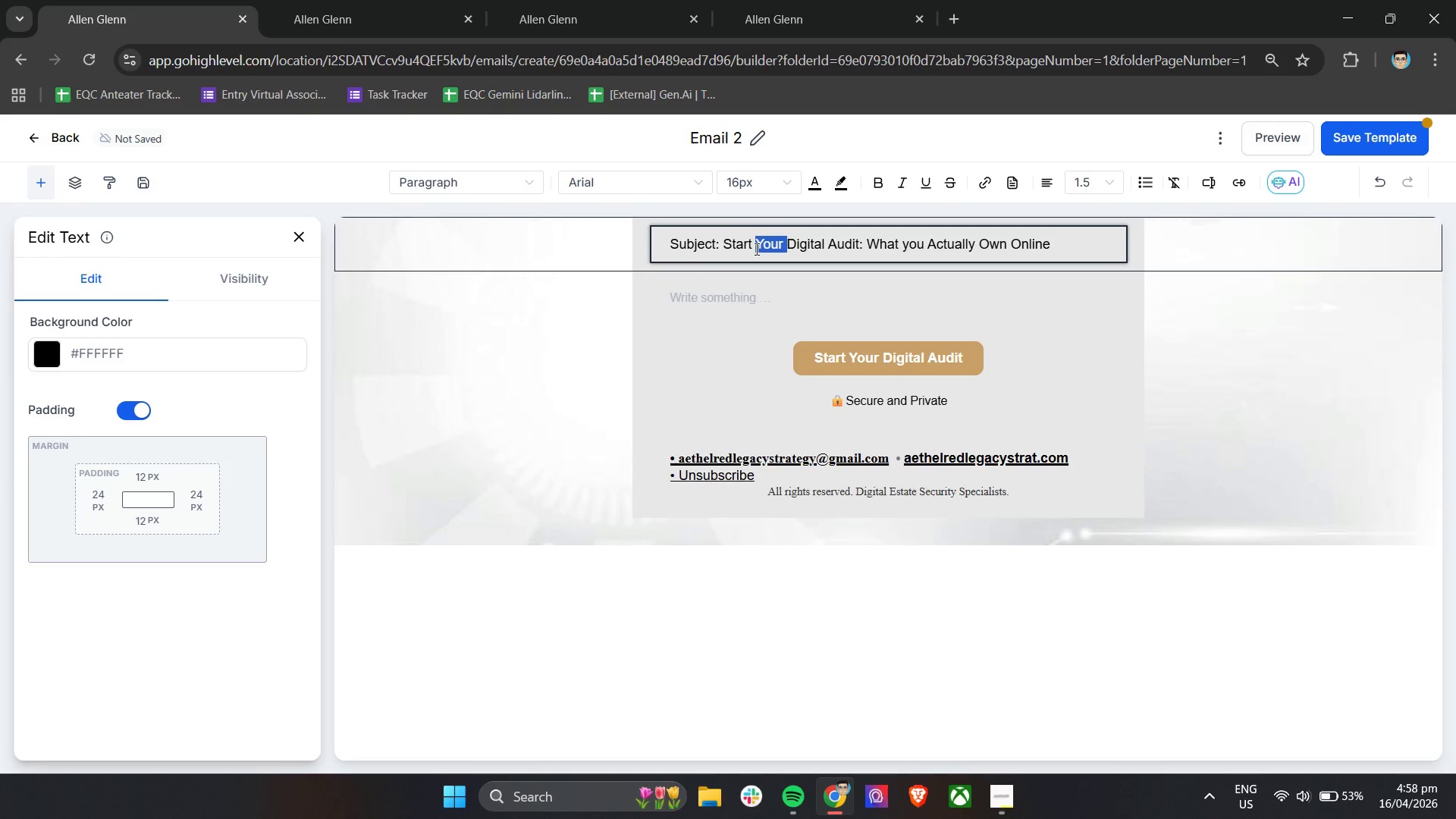 
triple_click([755, 249])
 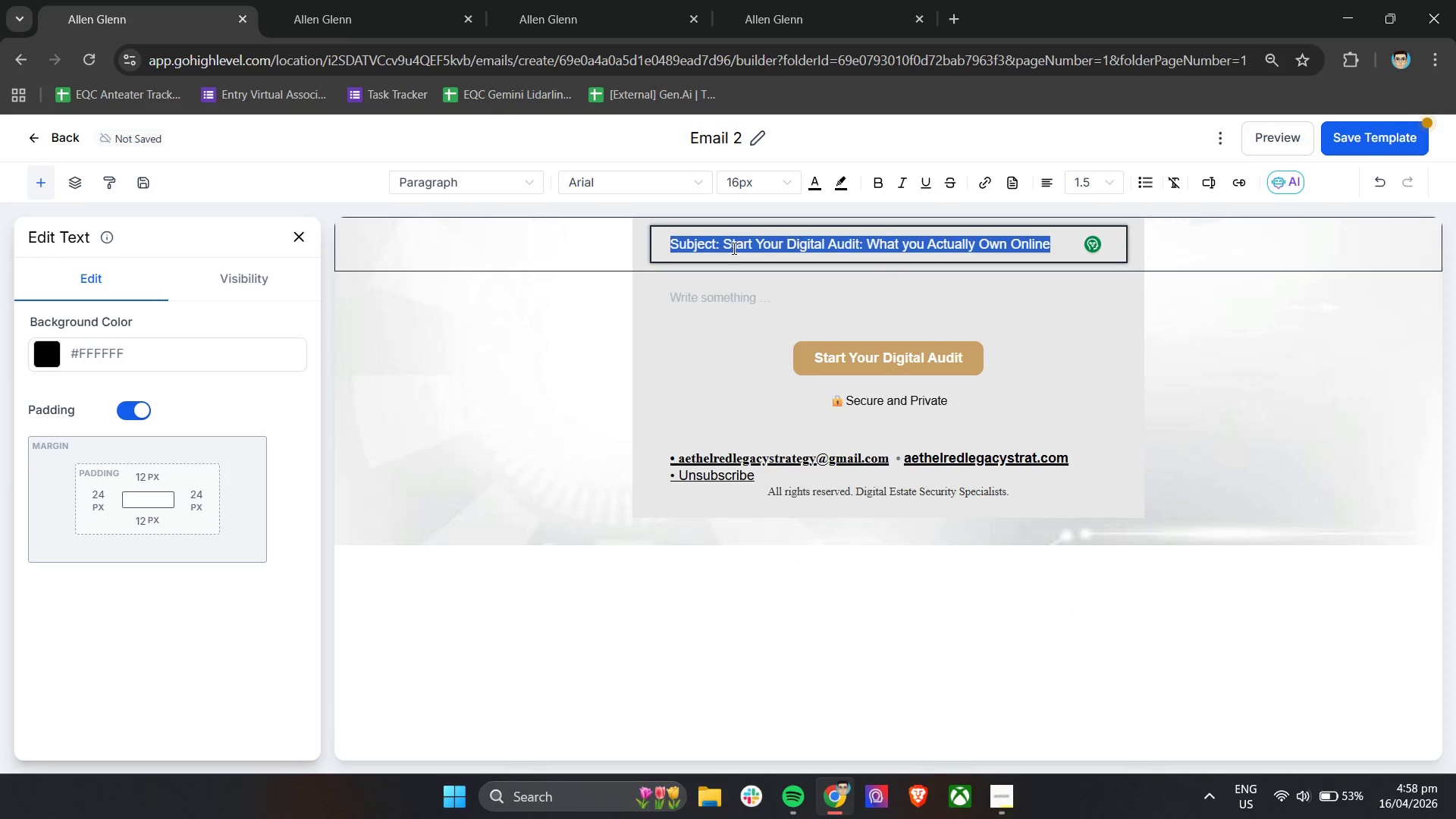 
left_click([733, 244])
 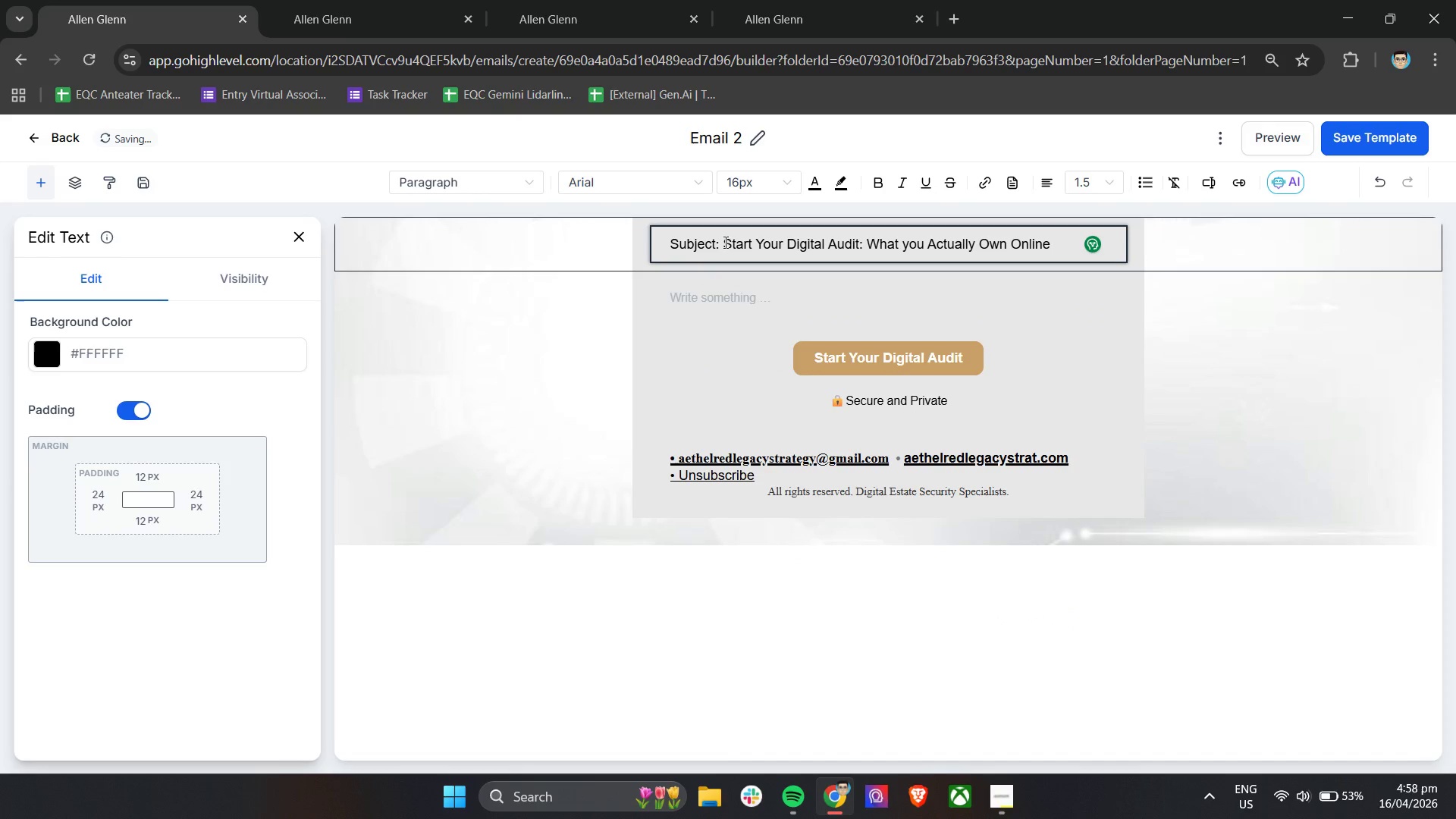 
left_click_drag(start_coordinate=[724, 242], to_coordinate=[1050, 239])
 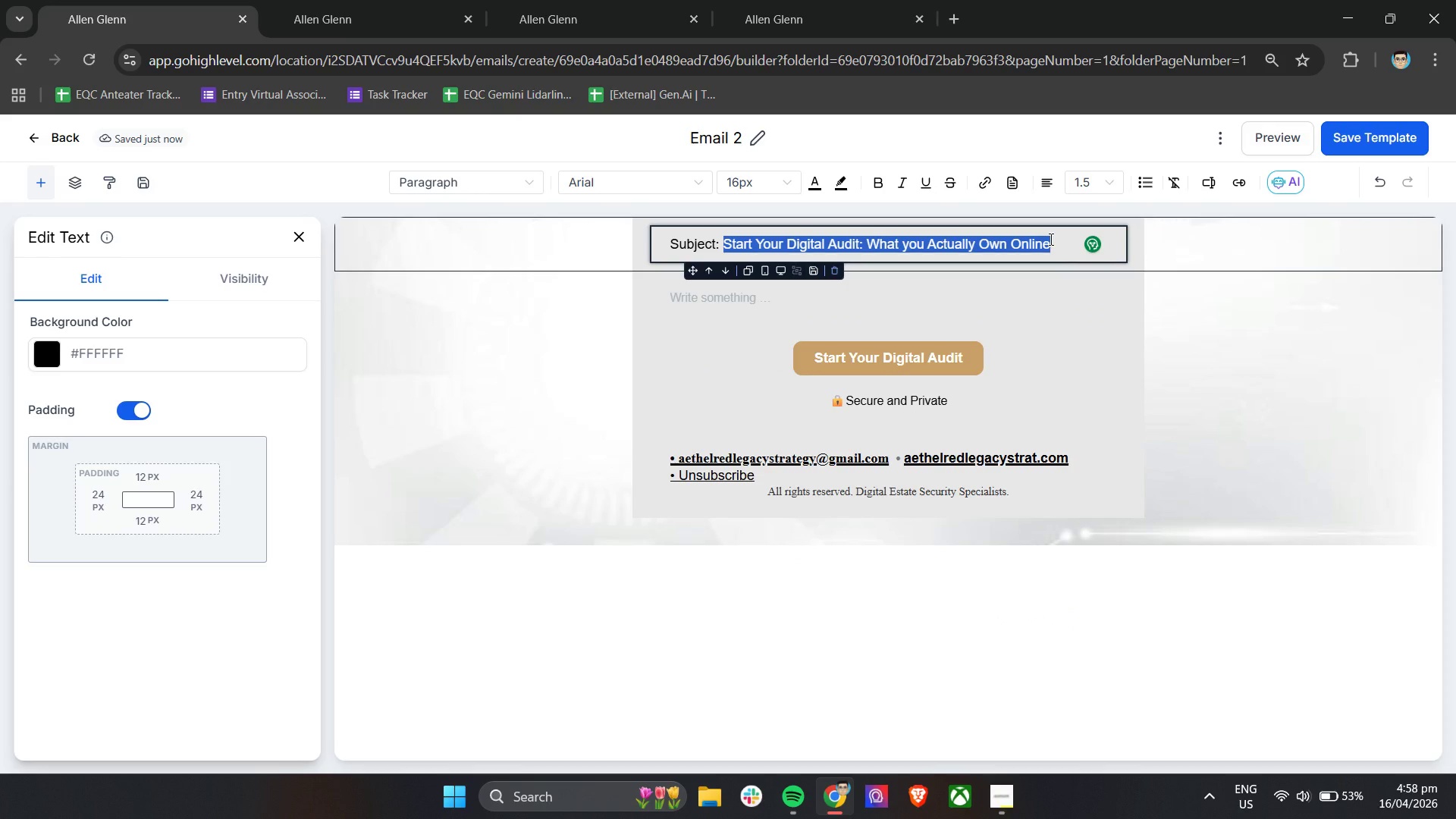 
key(Backspace)
type(The Hidded )
key(Backspace)
key(Backspace)
type(n Risk in Your Digital Accounts)
 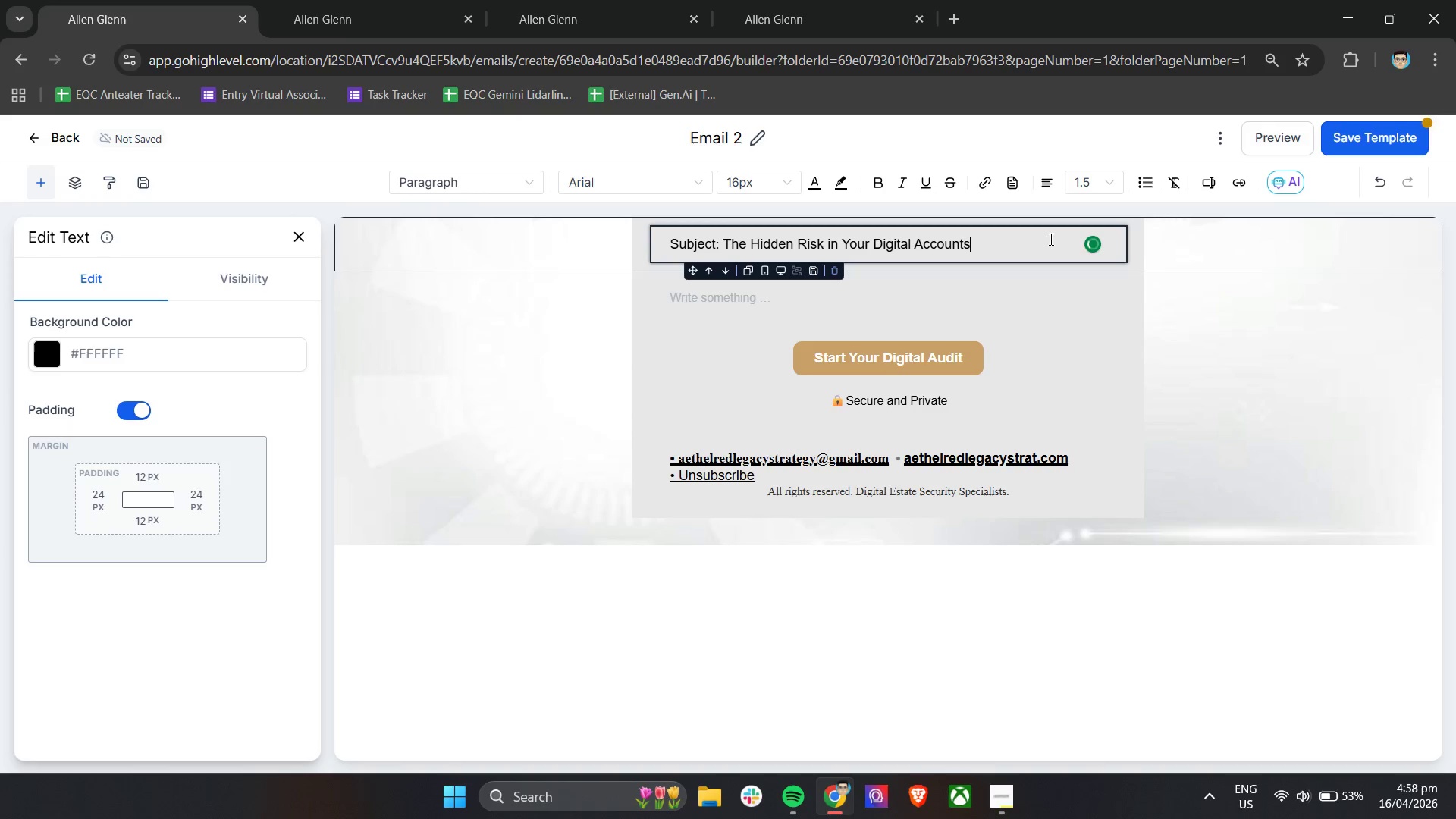 
left_click([755, 133])
 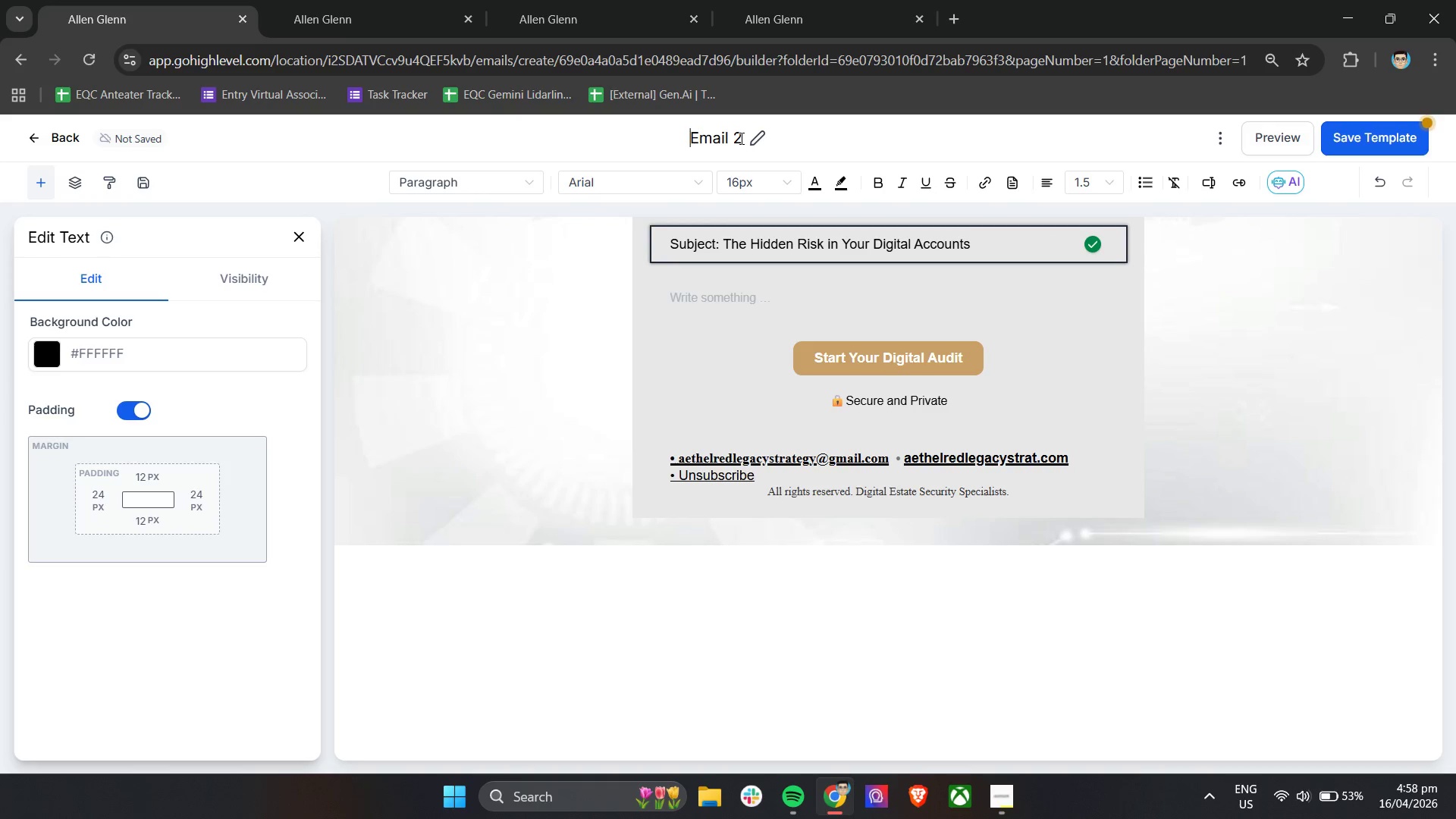 
left_click([740, 137])
 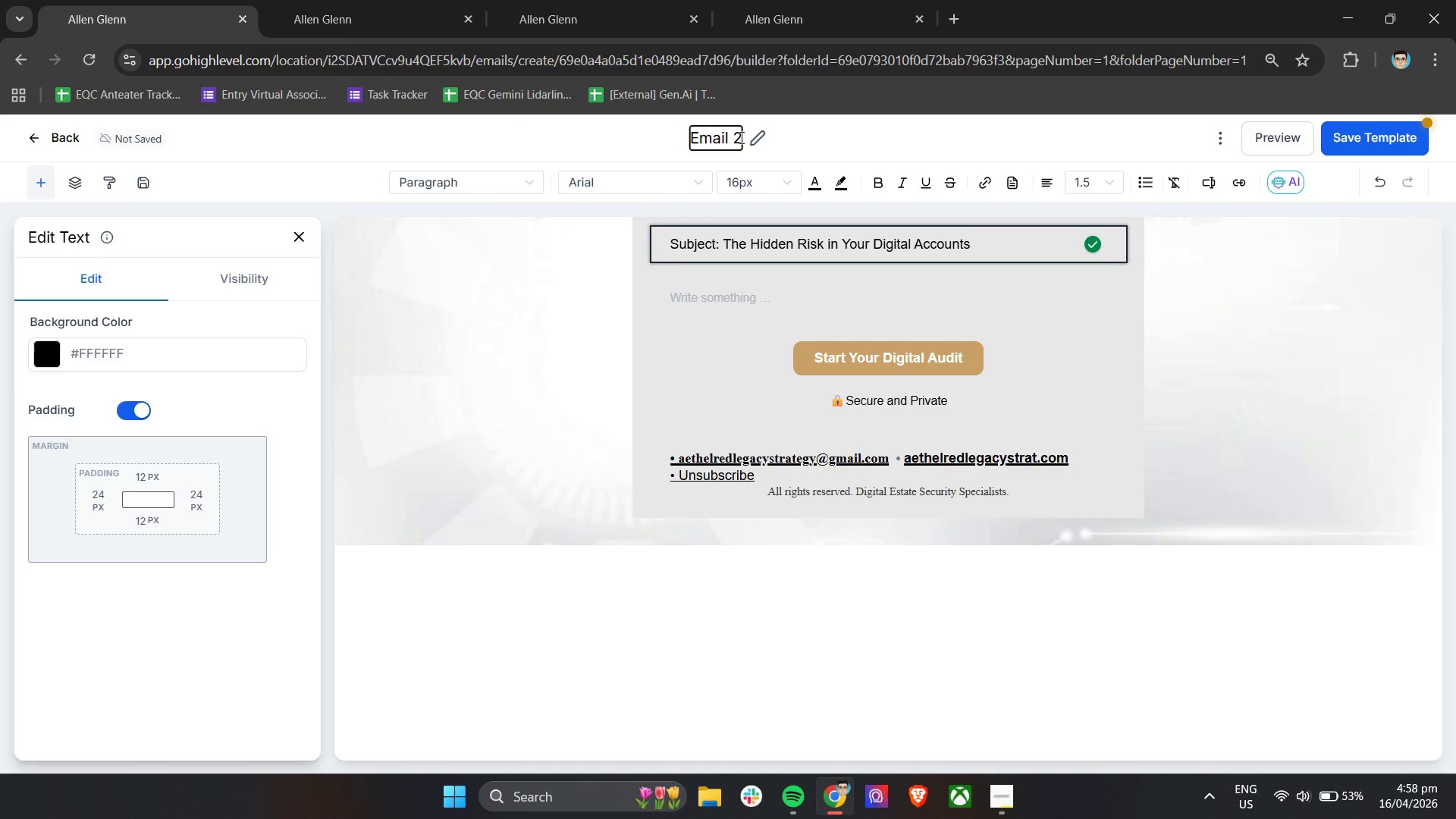 
type( - Hidden Risk)
 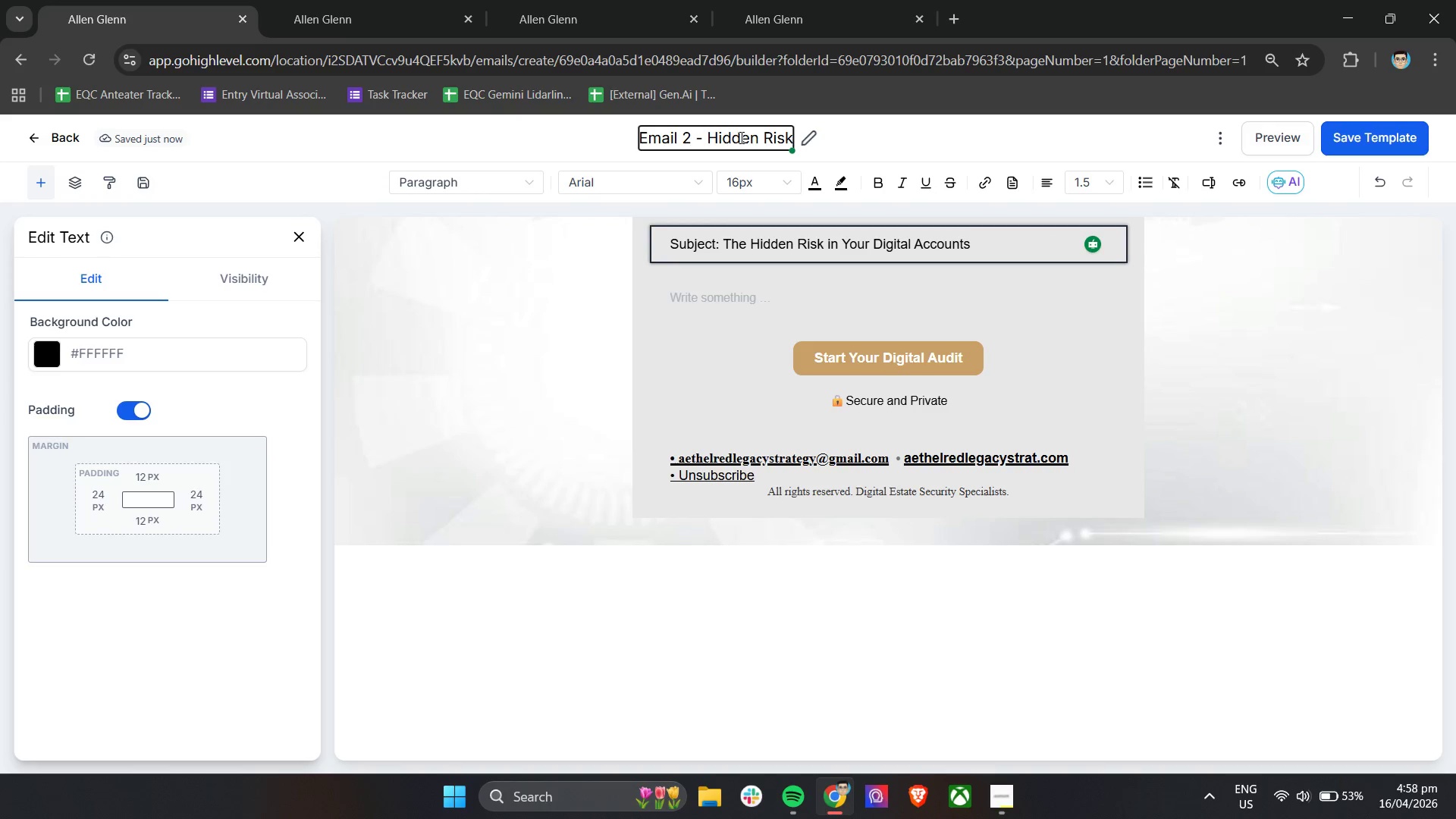 
left_click([684, 297])
 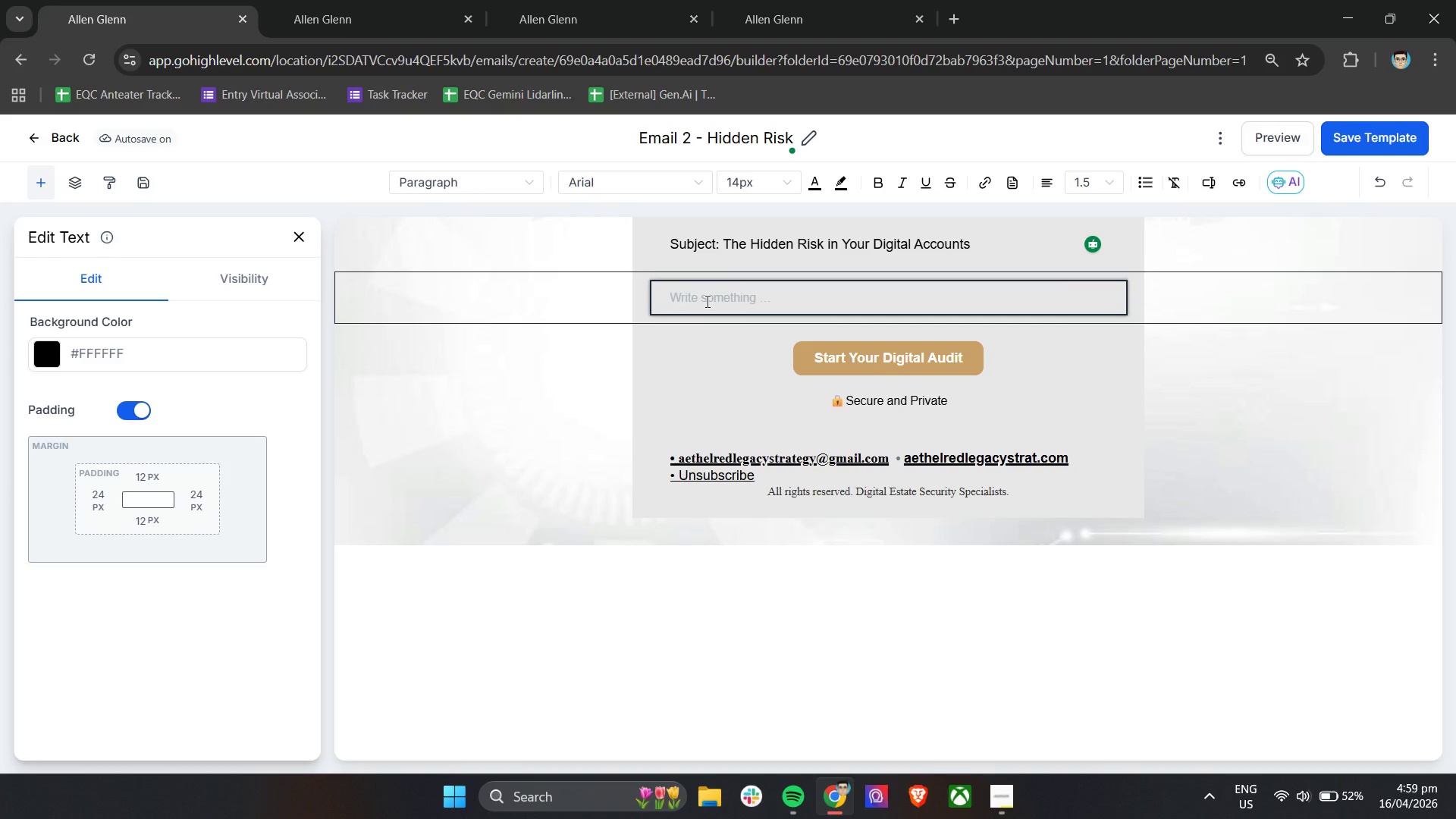 
type(Hi)
 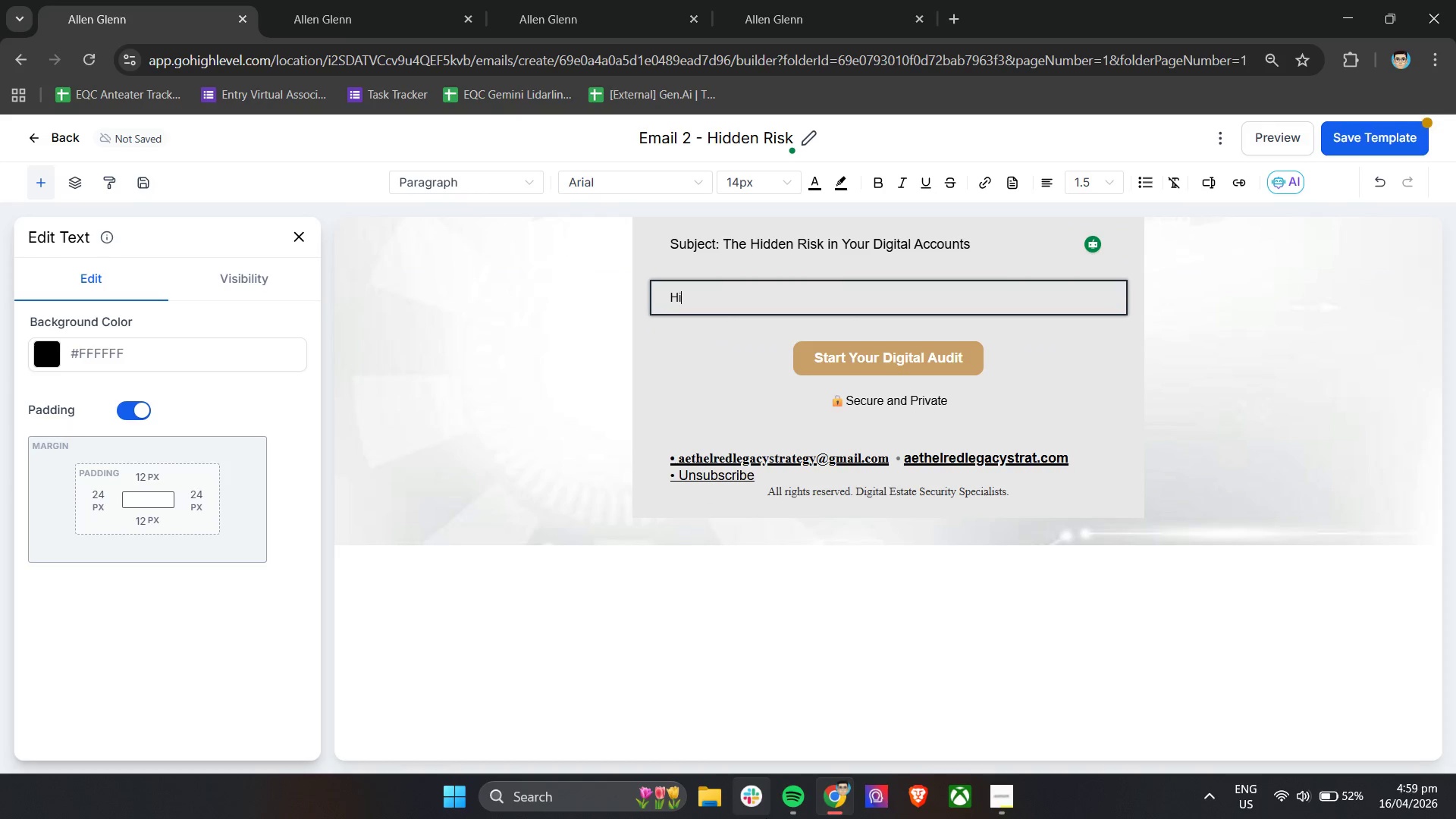 
key(Space)
 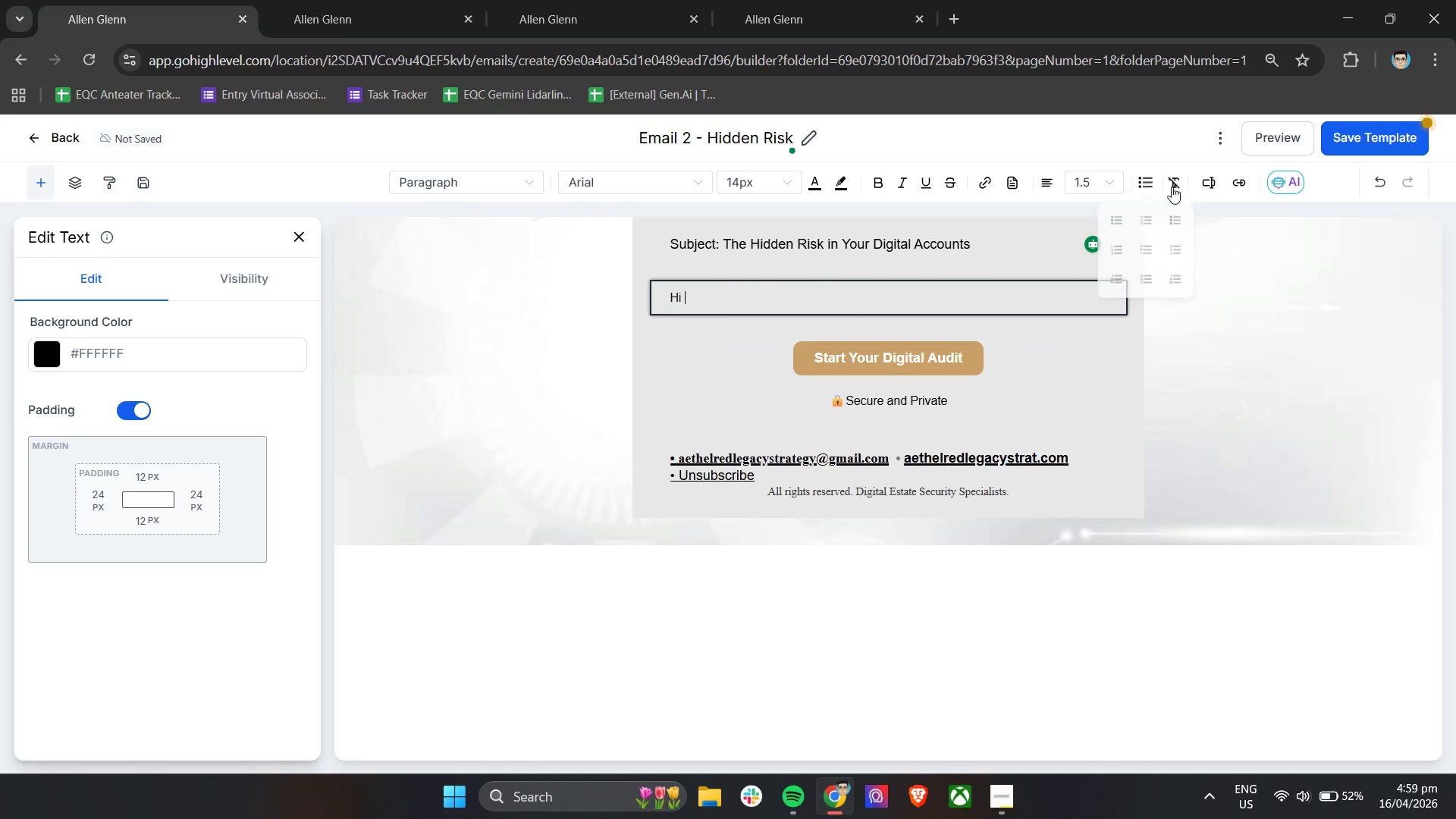 
left_click([1206, 178])
 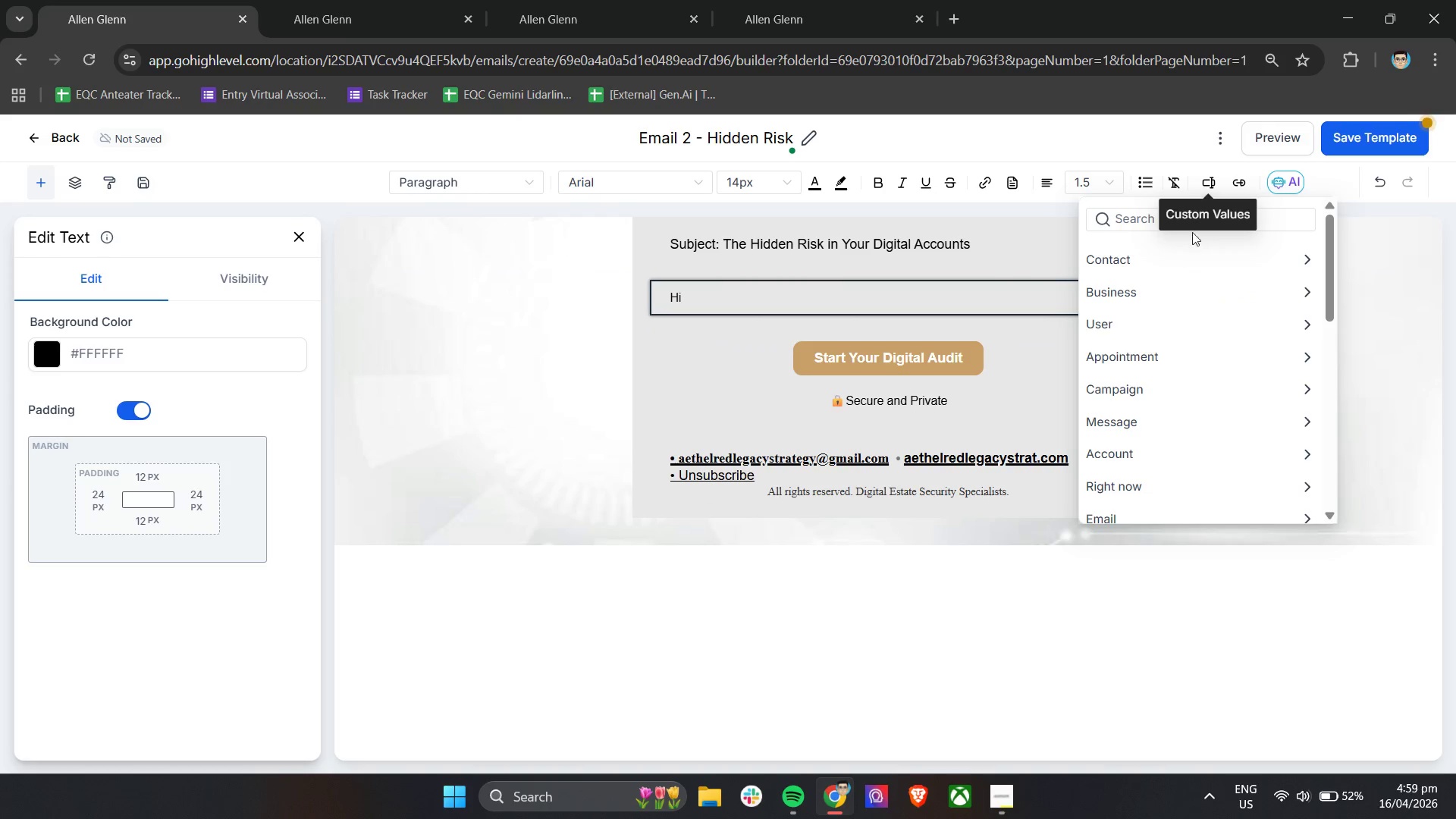 
left_click([1178, 256])
 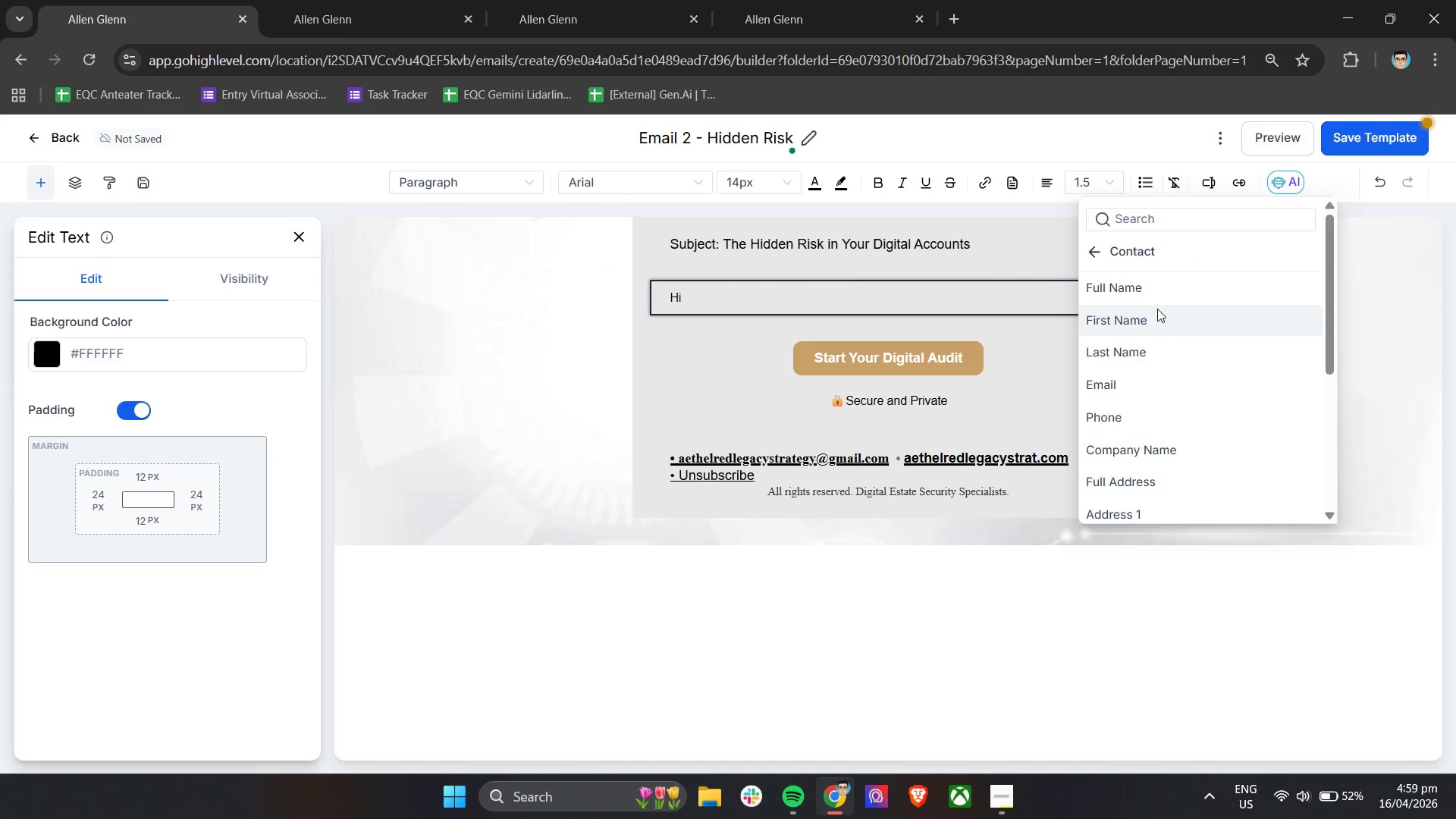 
left_click([1156, 318])
 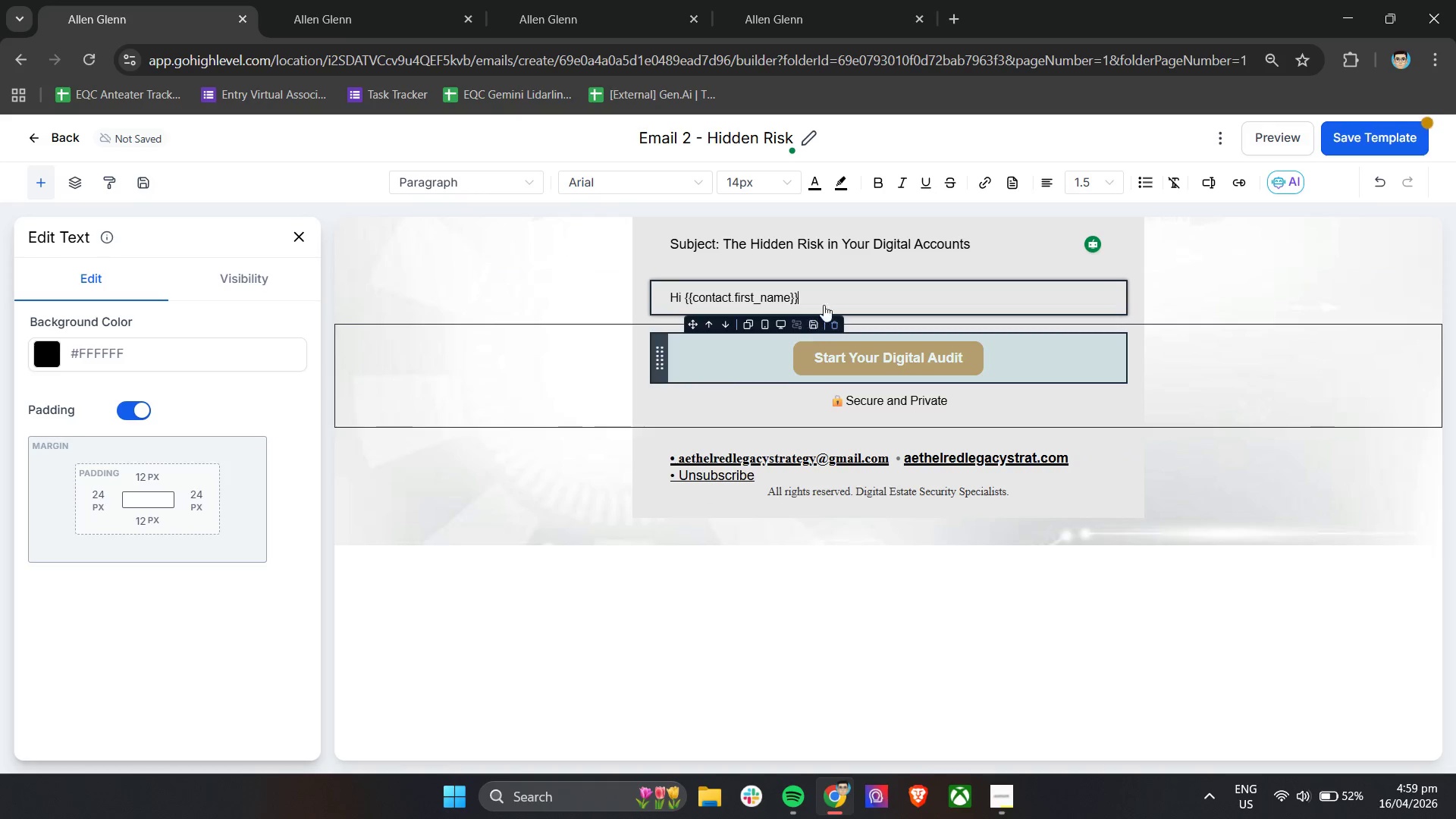 
left_click([827, 298])
 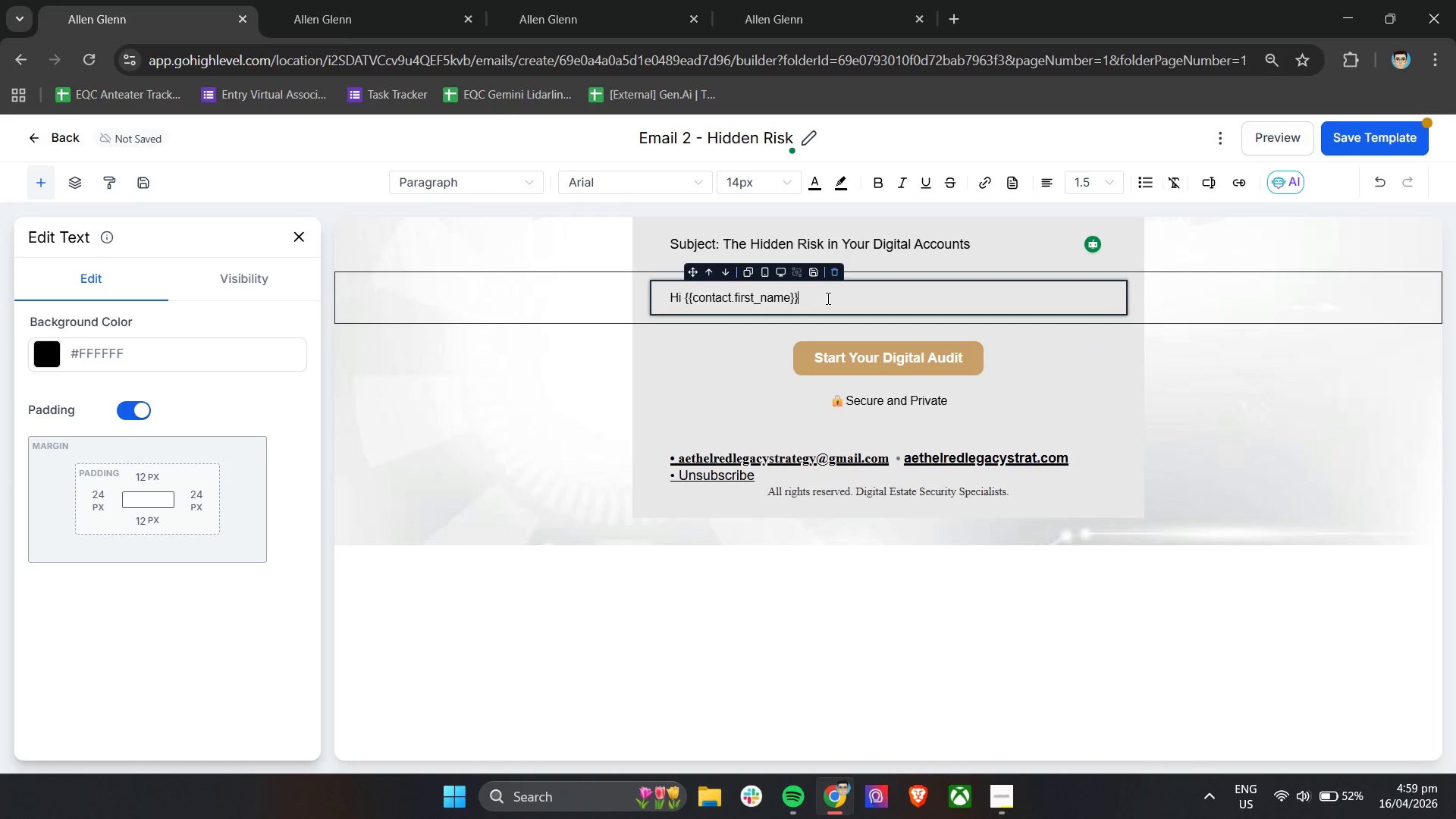 
key(Comma)
 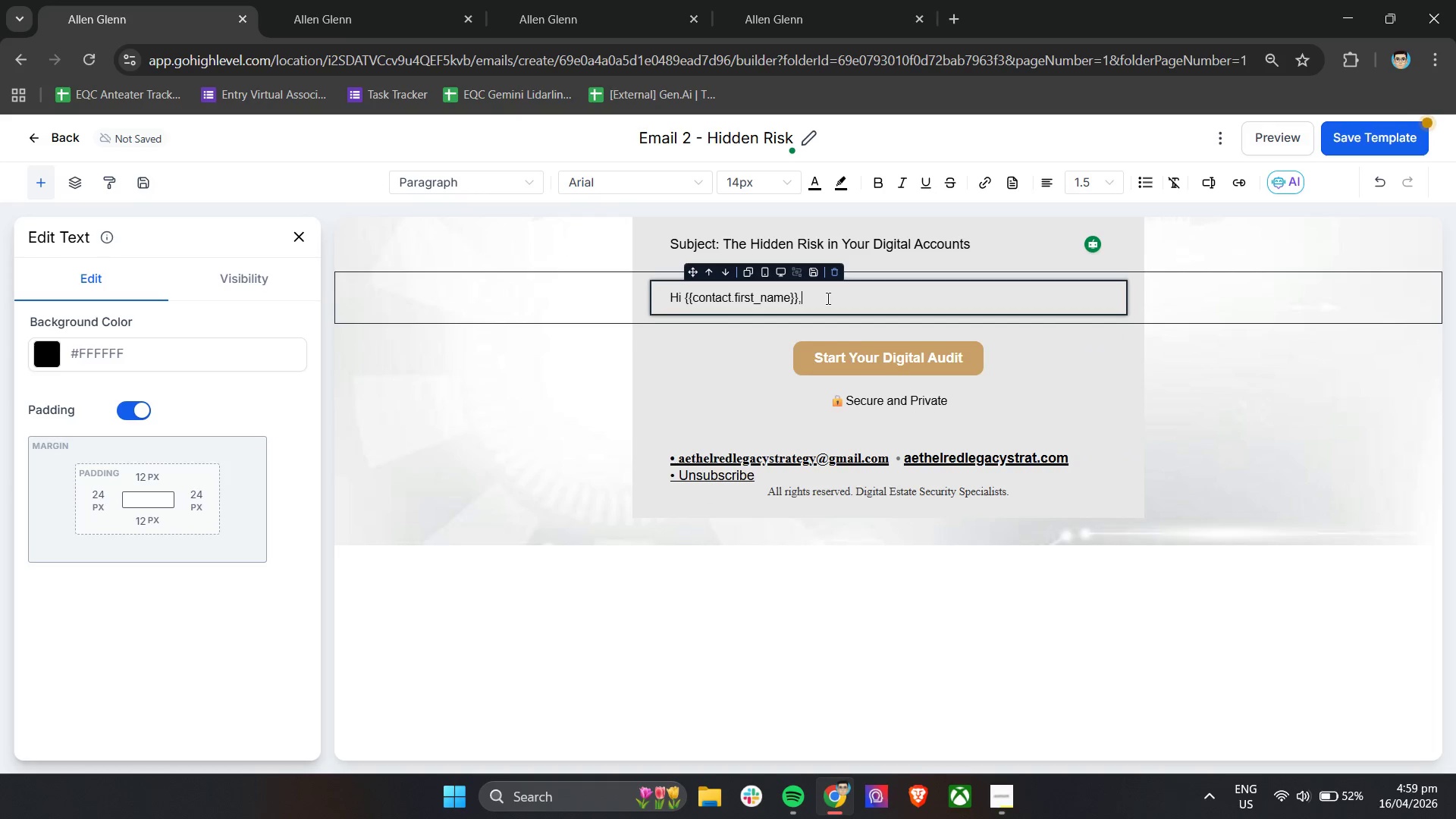 
key(Enter)
 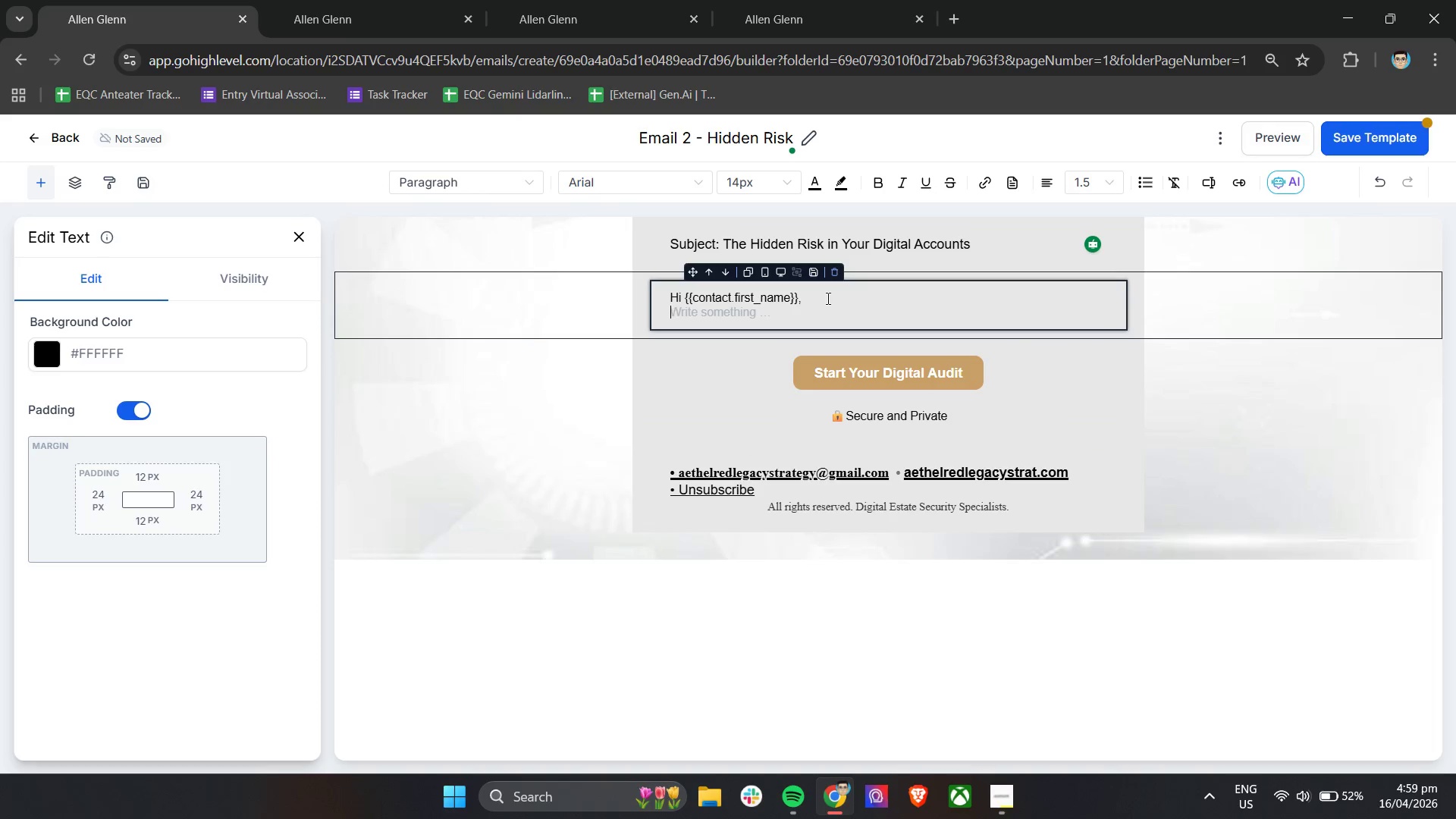 
key(Enter)
 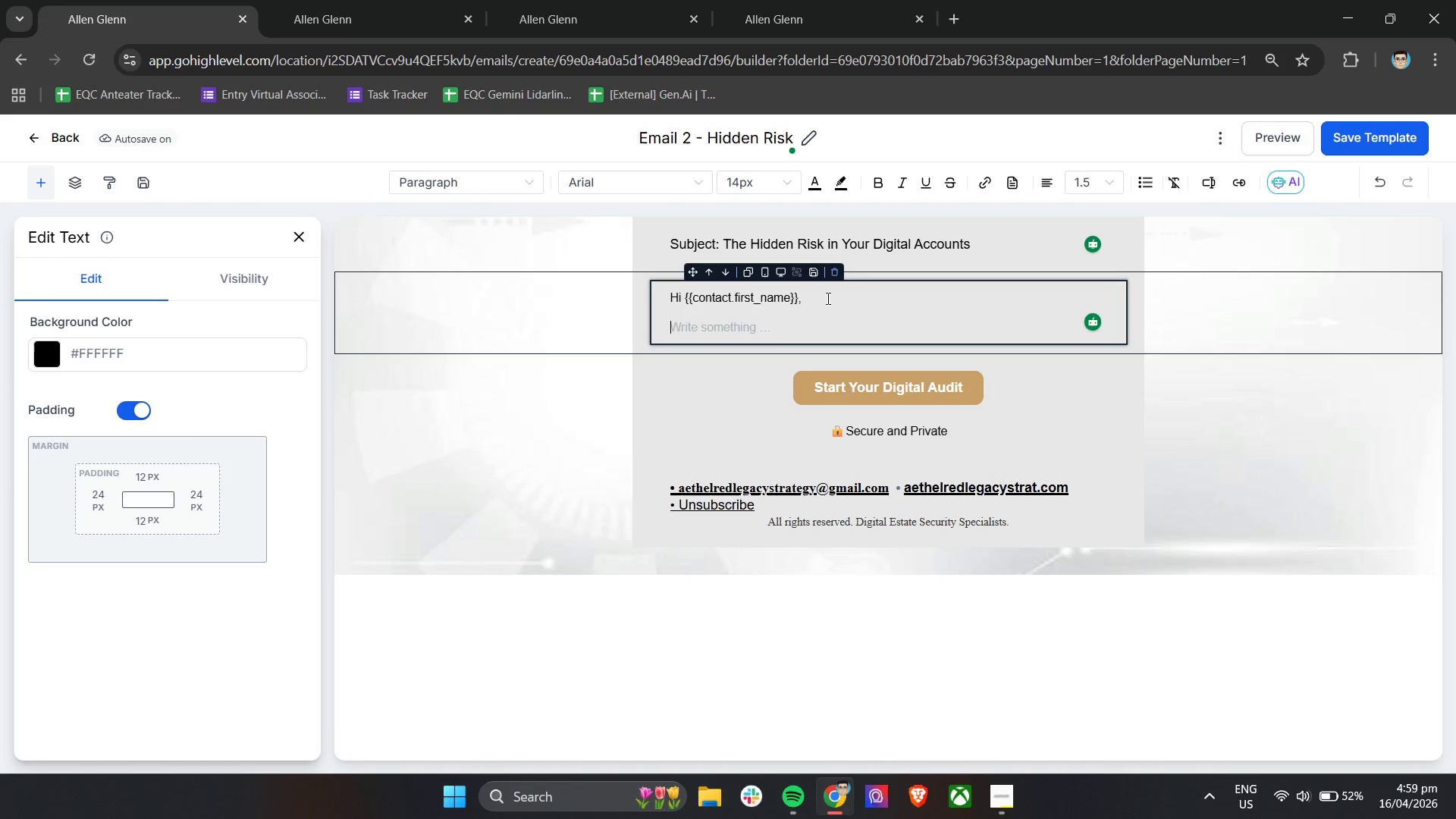 
wait(17.36)
 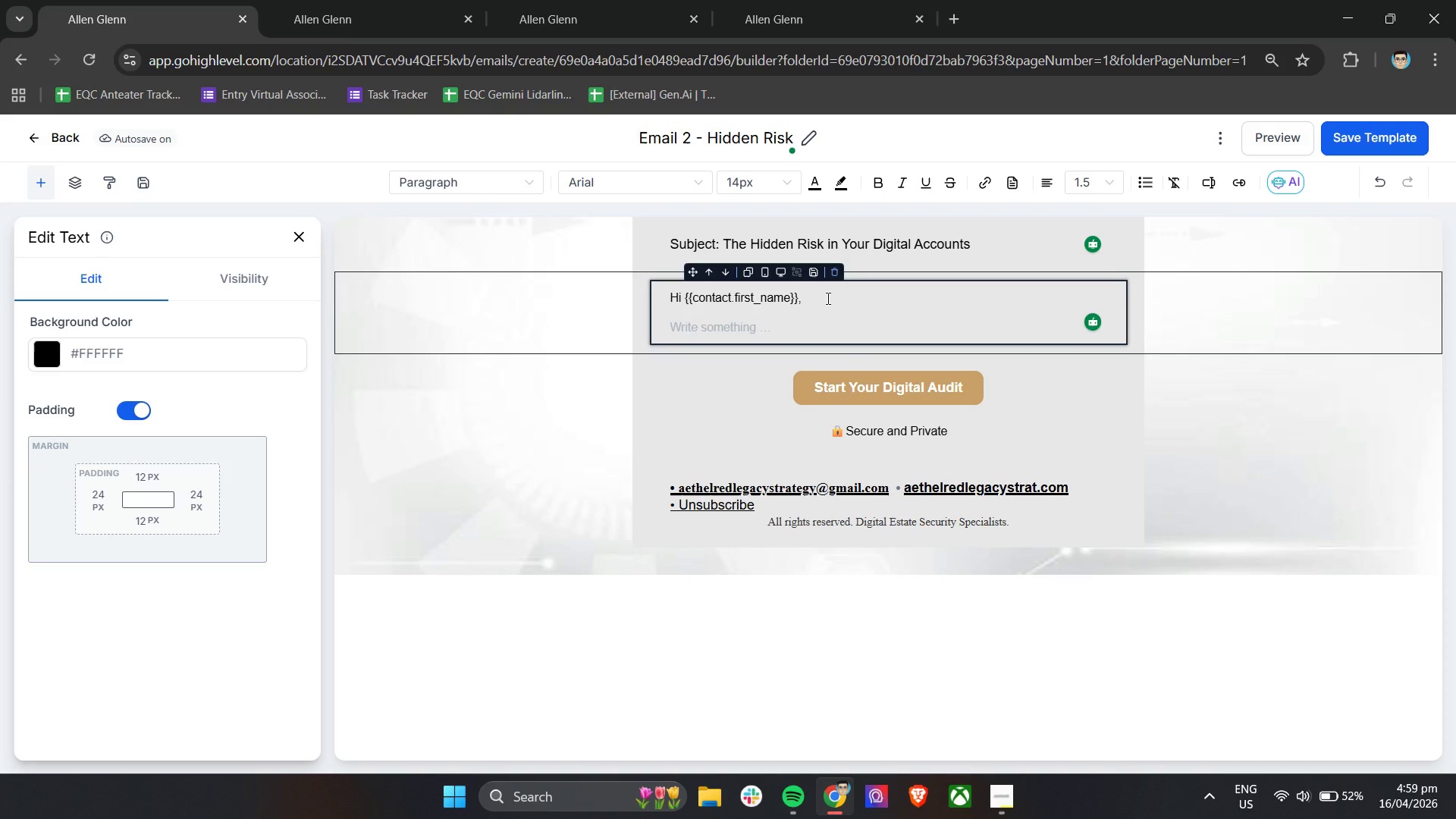 
type(I)
key(Backspace)
type(Once you've identified)
 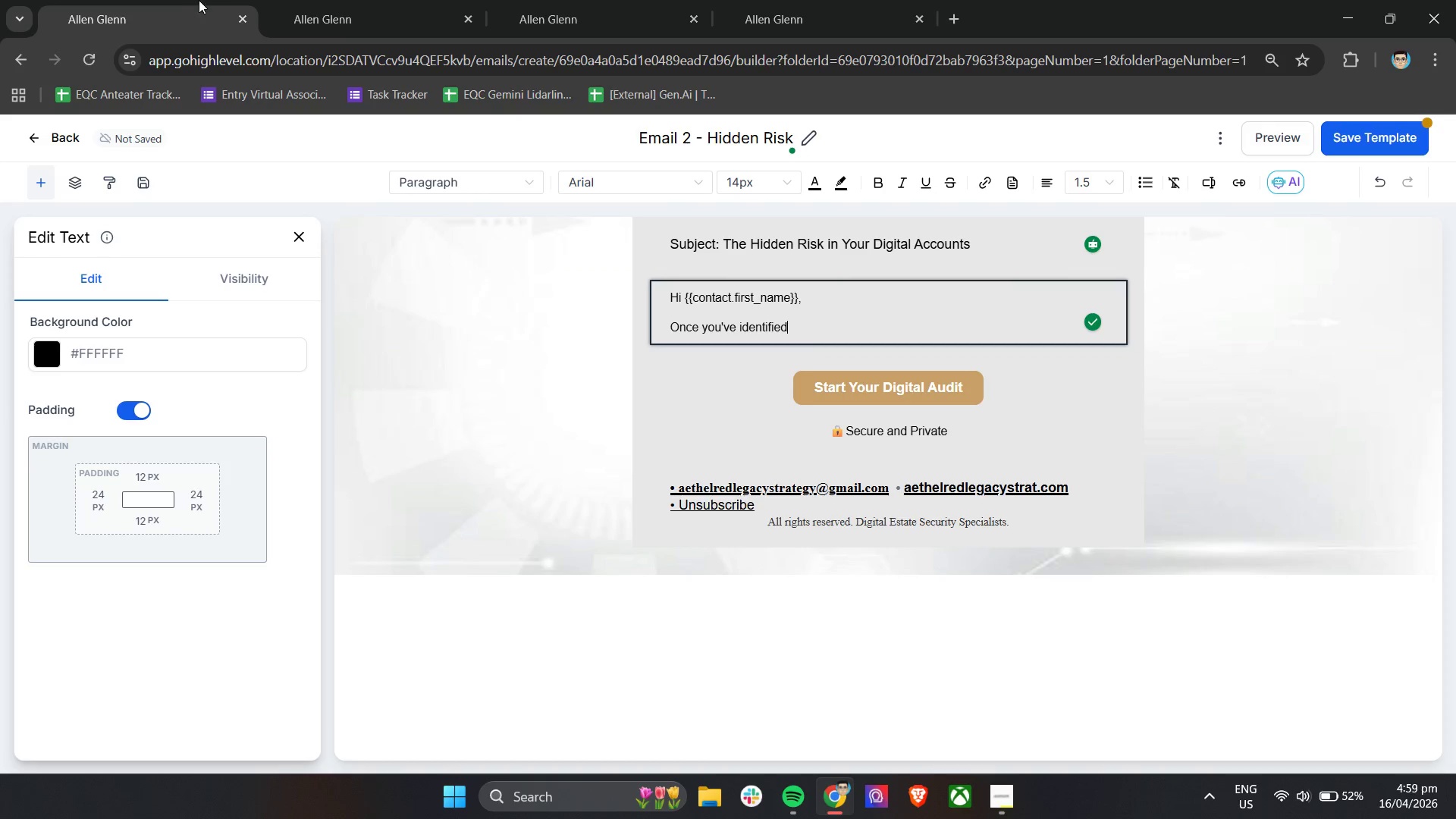 
left_click([799, 0])
 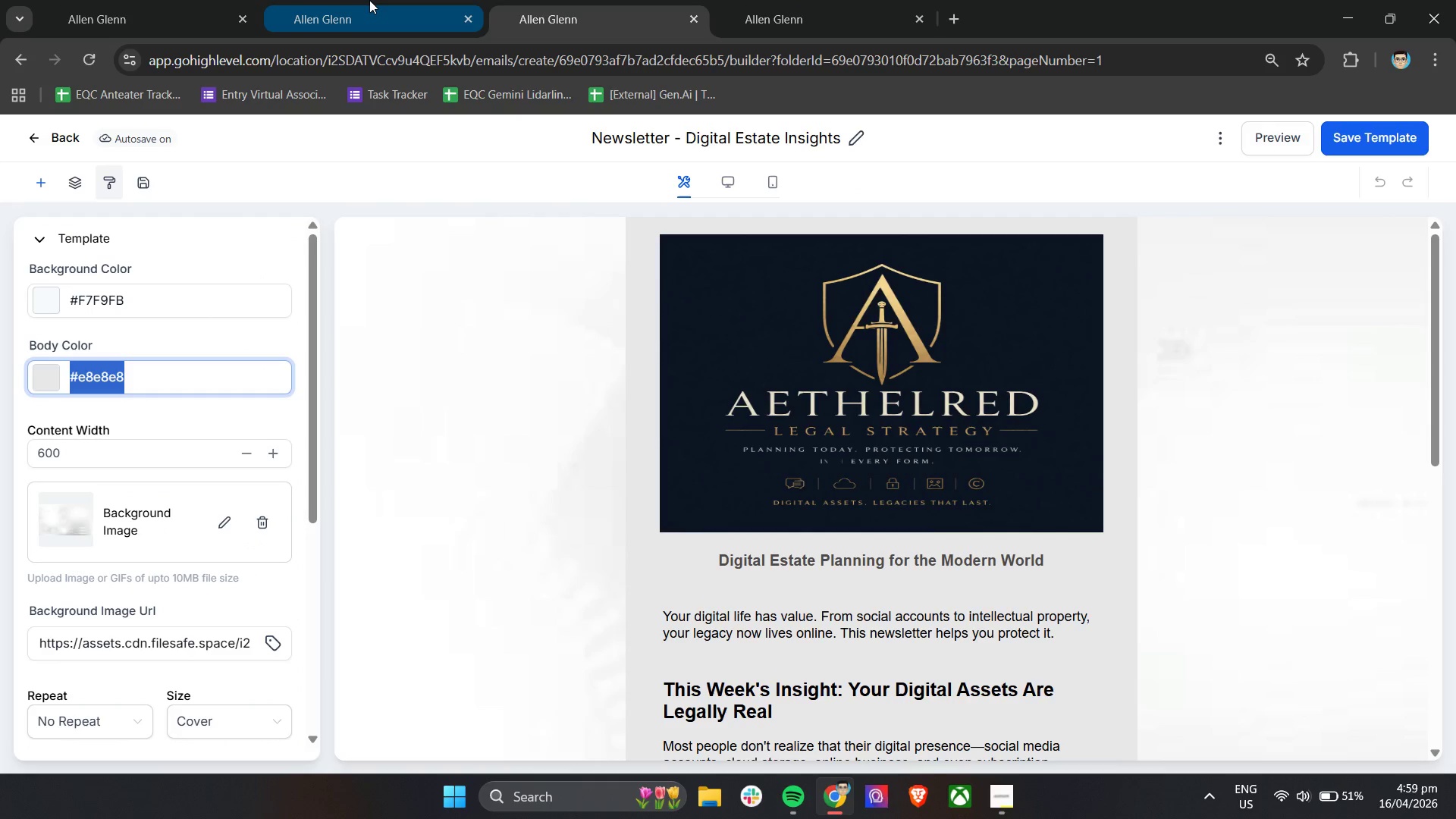 
left_click([792, 0])
 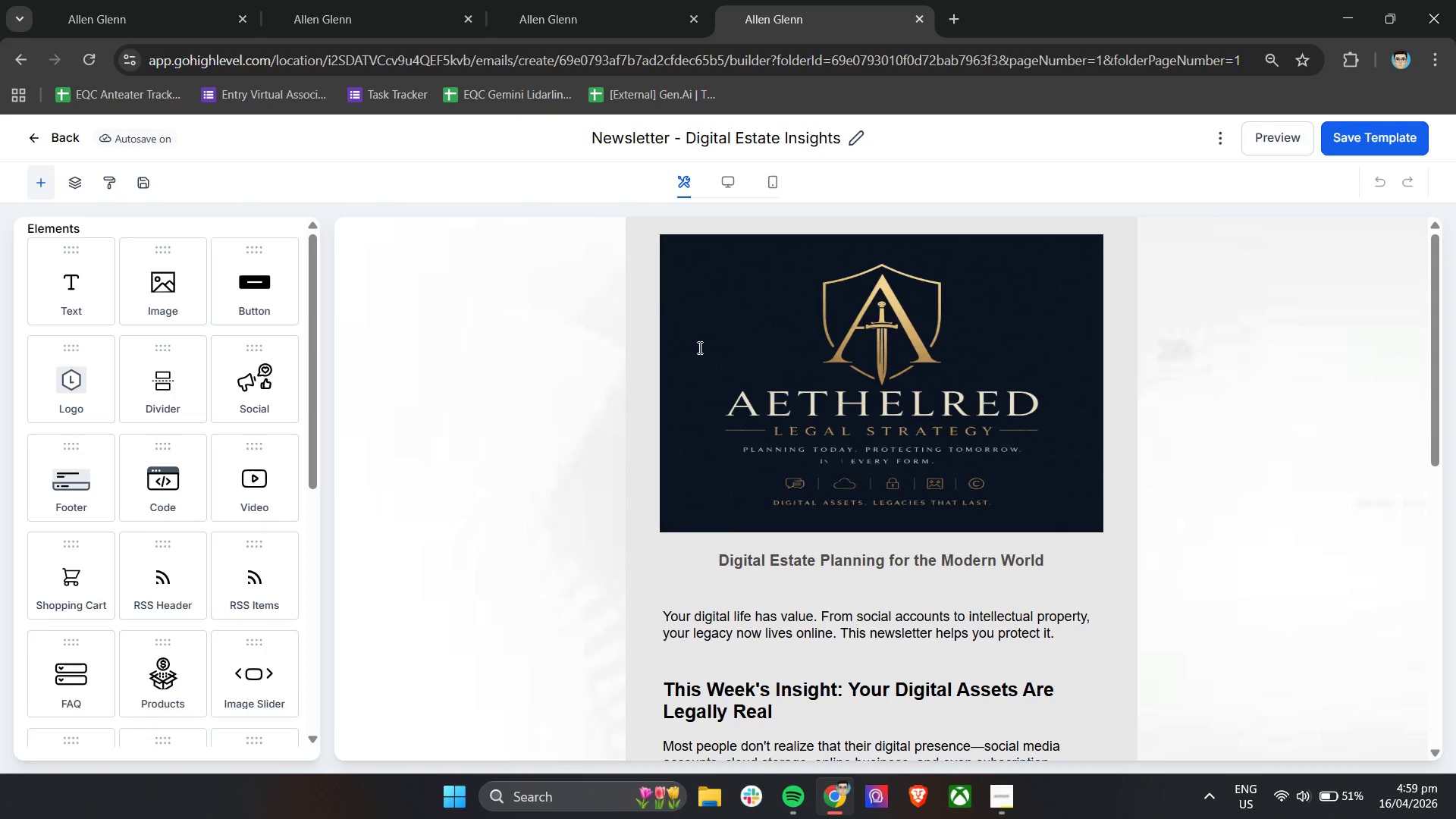 
left_click([640, 0])
 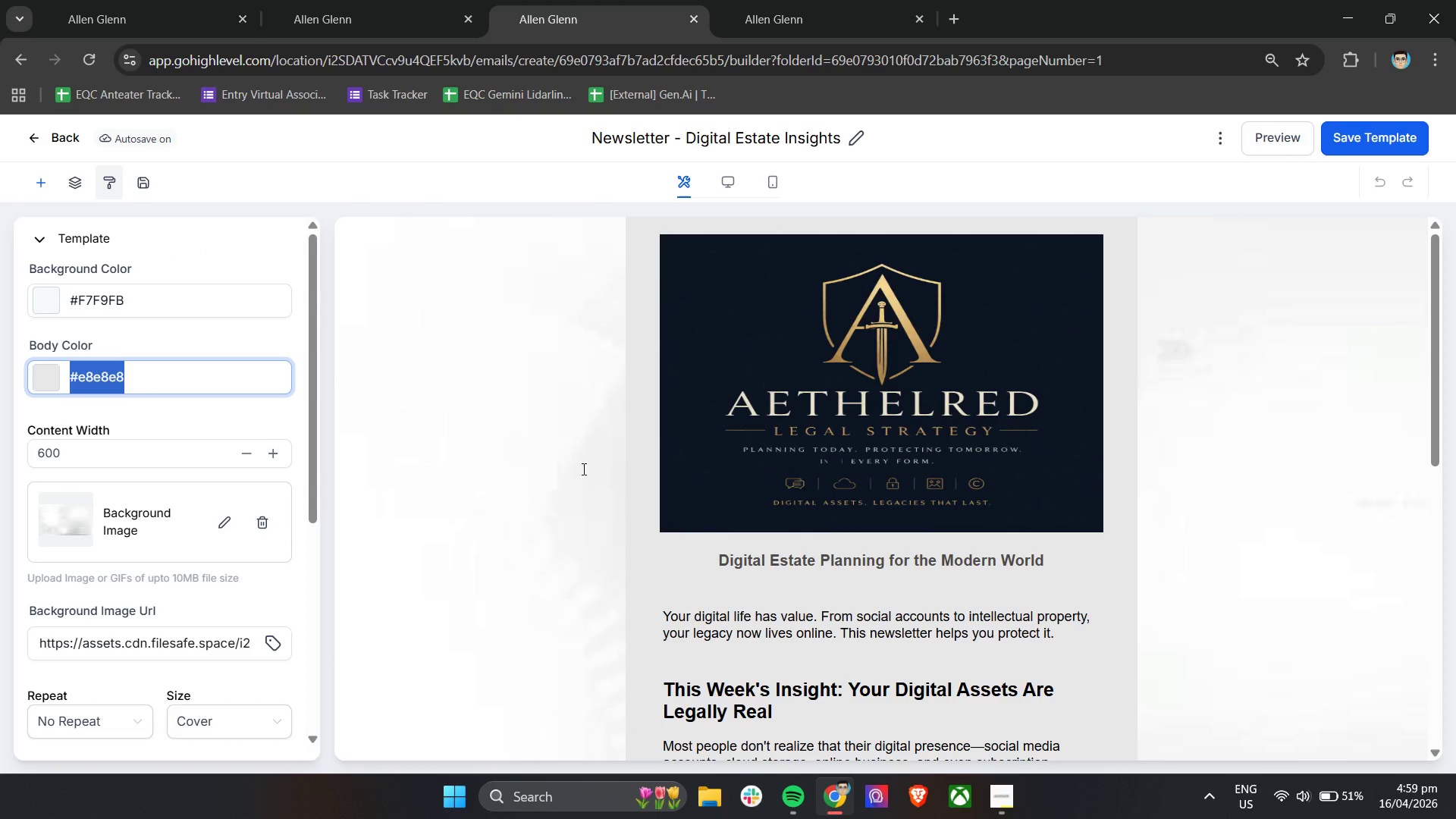 
scroll: coordinate [546, 349], scroll_direction: down, amount: 43.0
 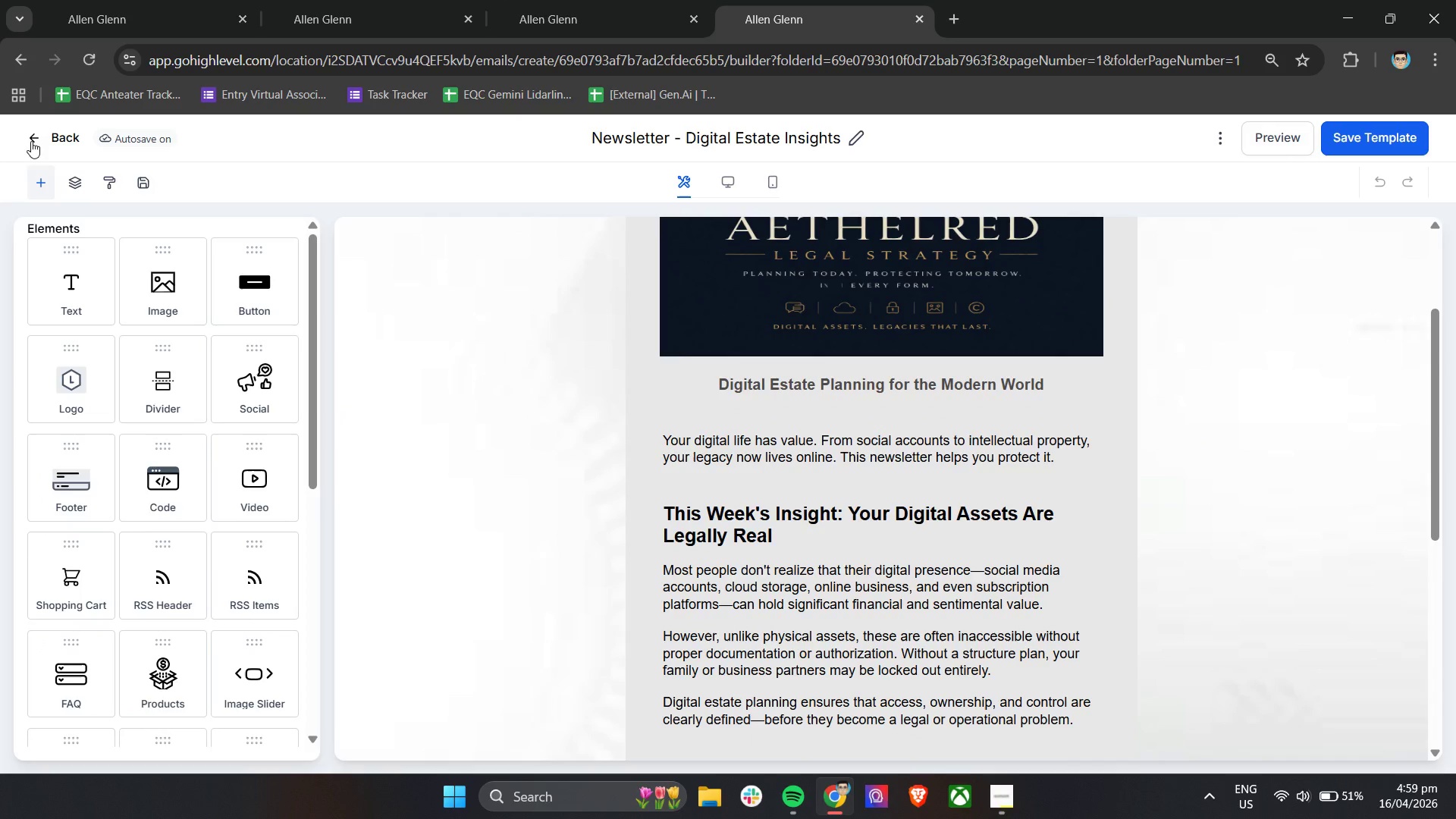 
left_click([35, 143])
 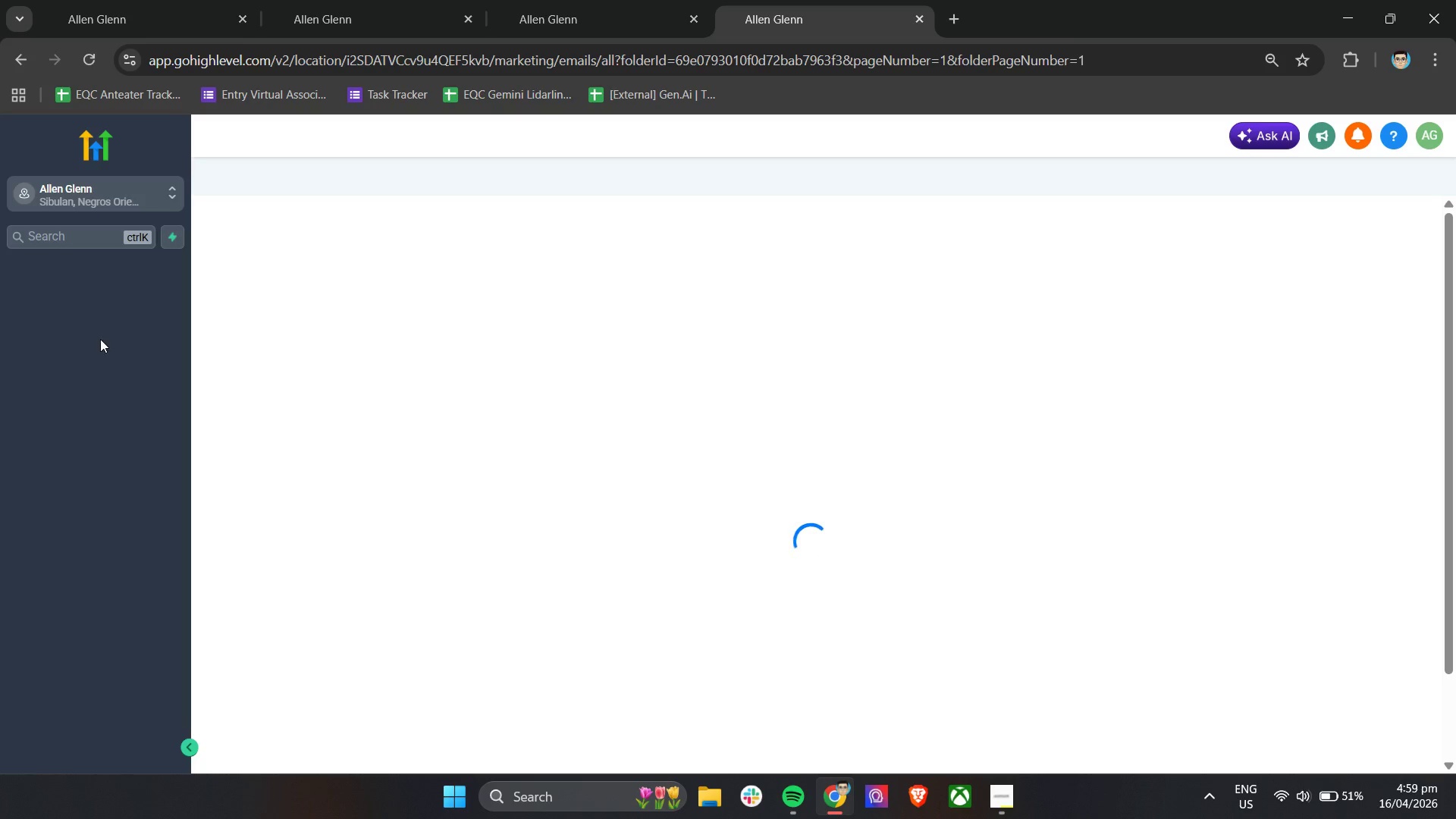 
left_click_drag(start_coordinate=[554, 2], to_coordinate=[180, 0])
 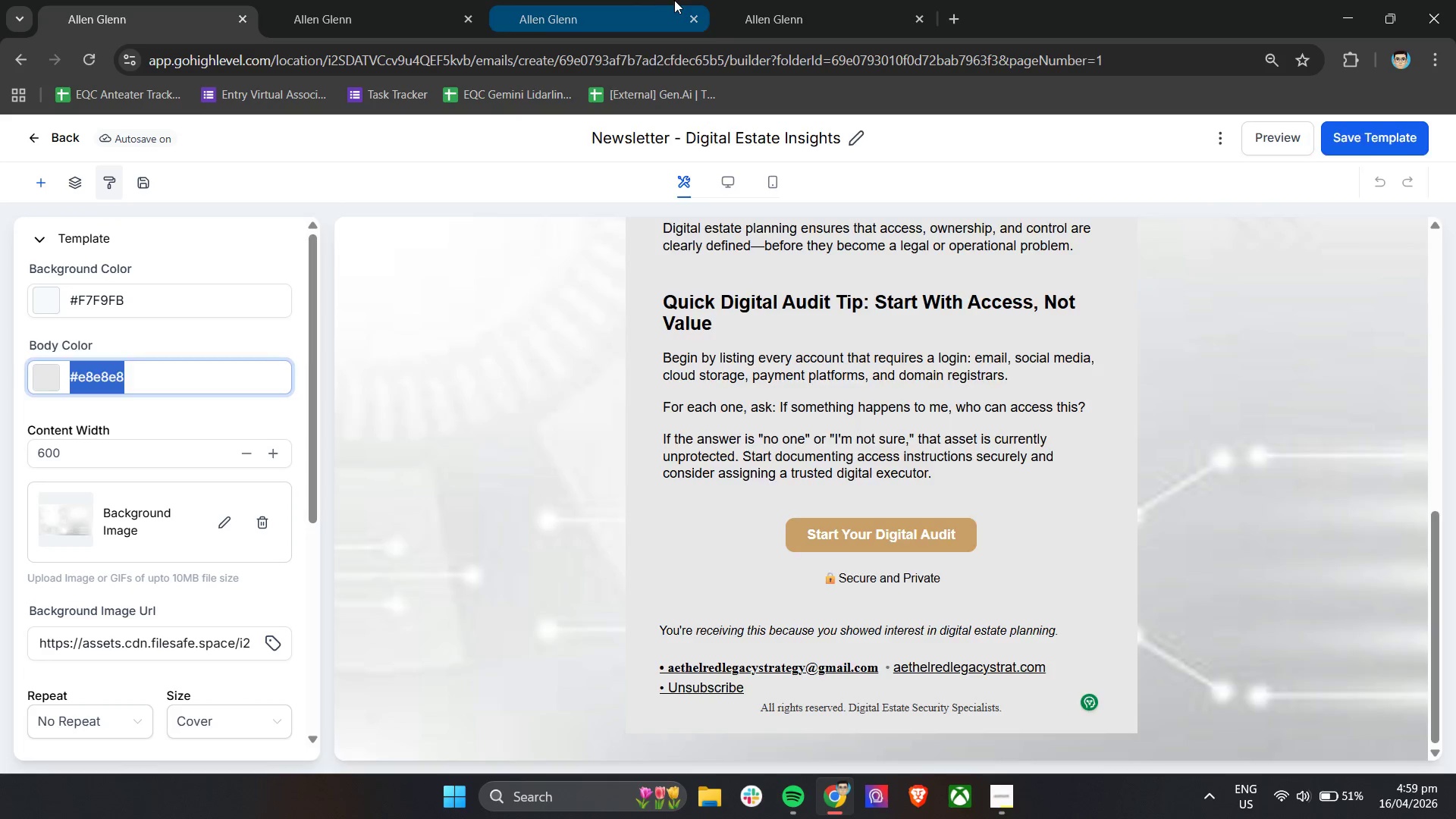 
double_click([797, 0])
 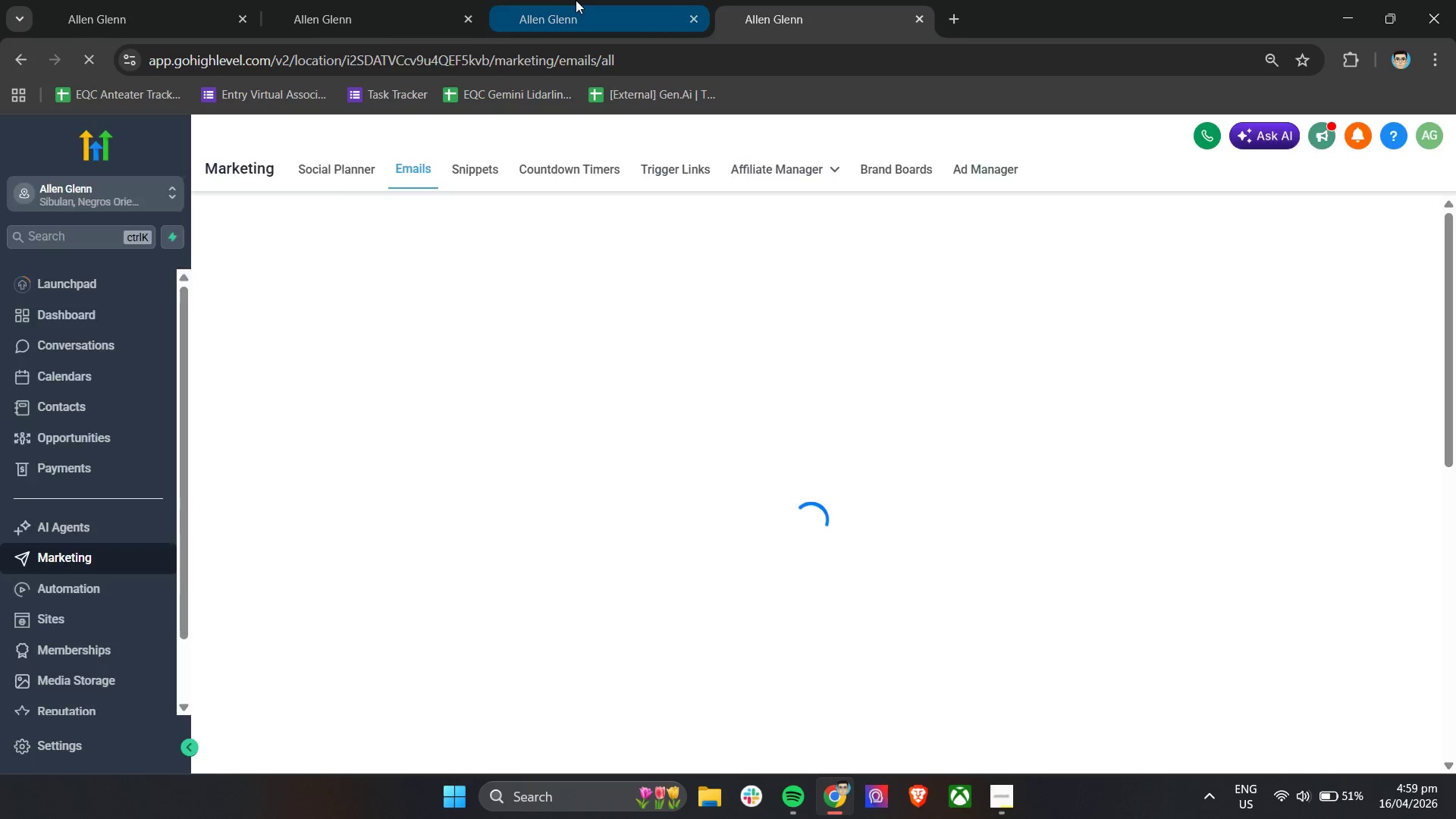 
double_click([729, 0])
 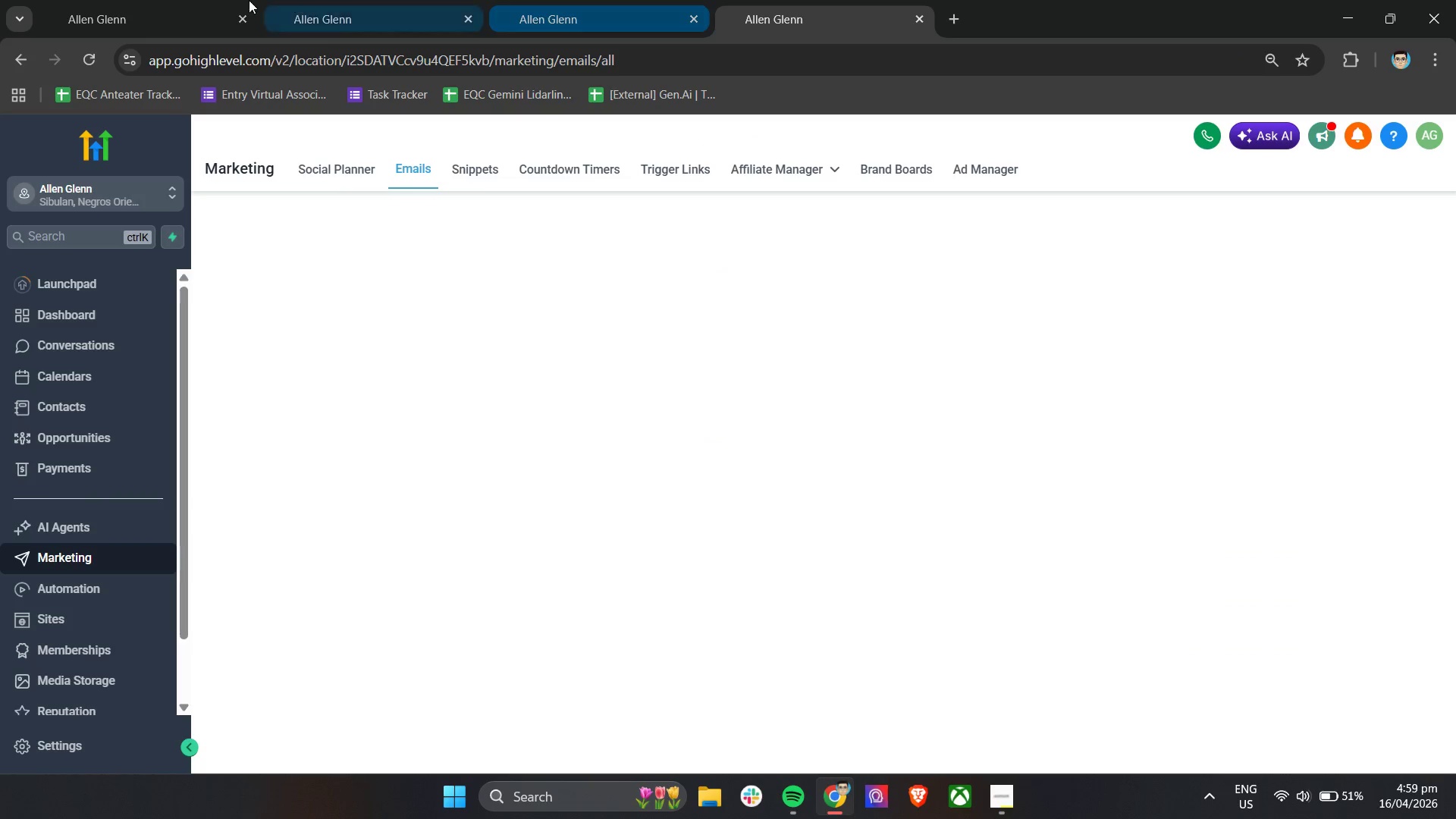 
left_click([115, 0])
 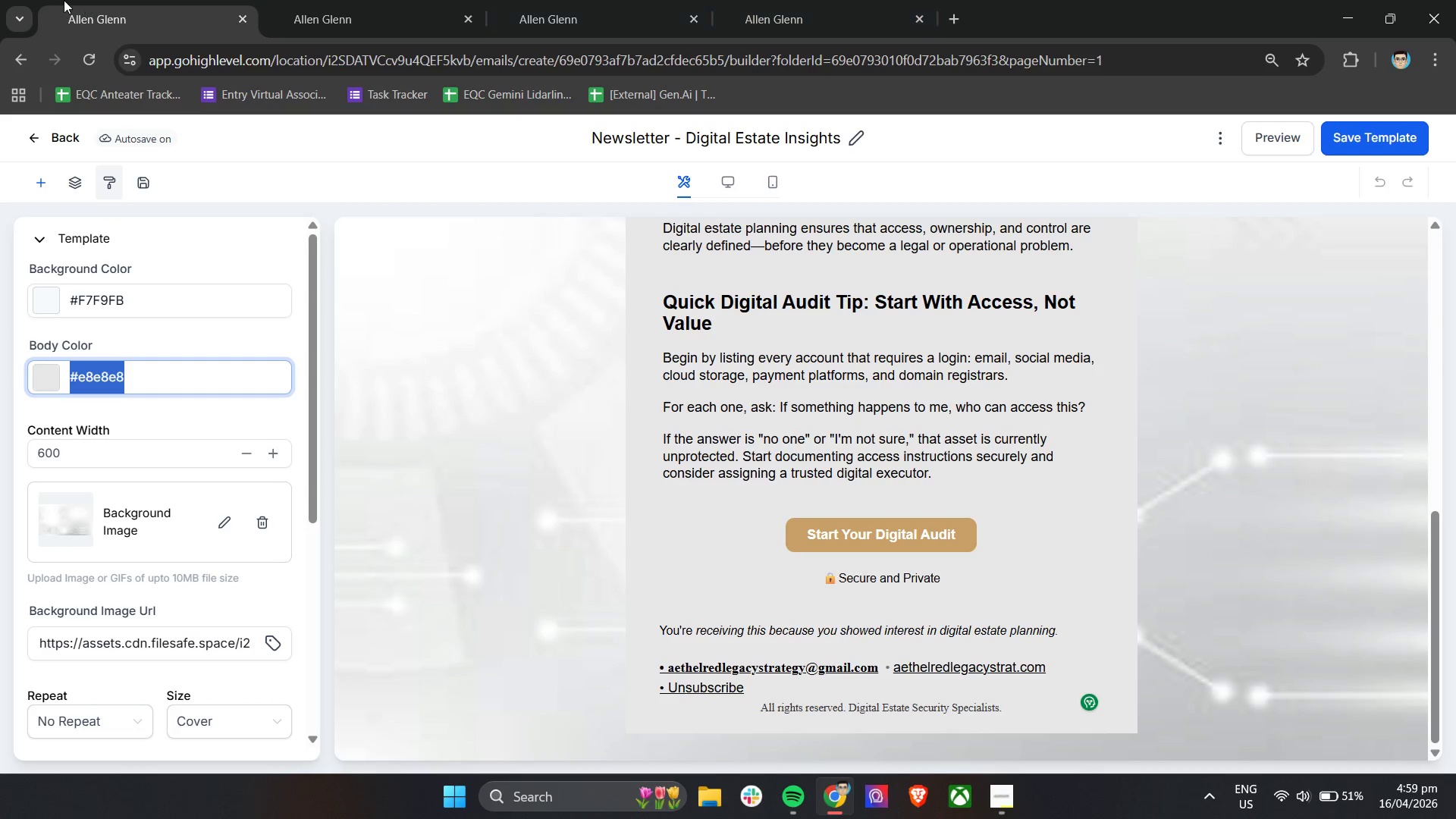 
left_click_drag(start_coordinate=[120, 0], to_coordinate=[723, 0])
 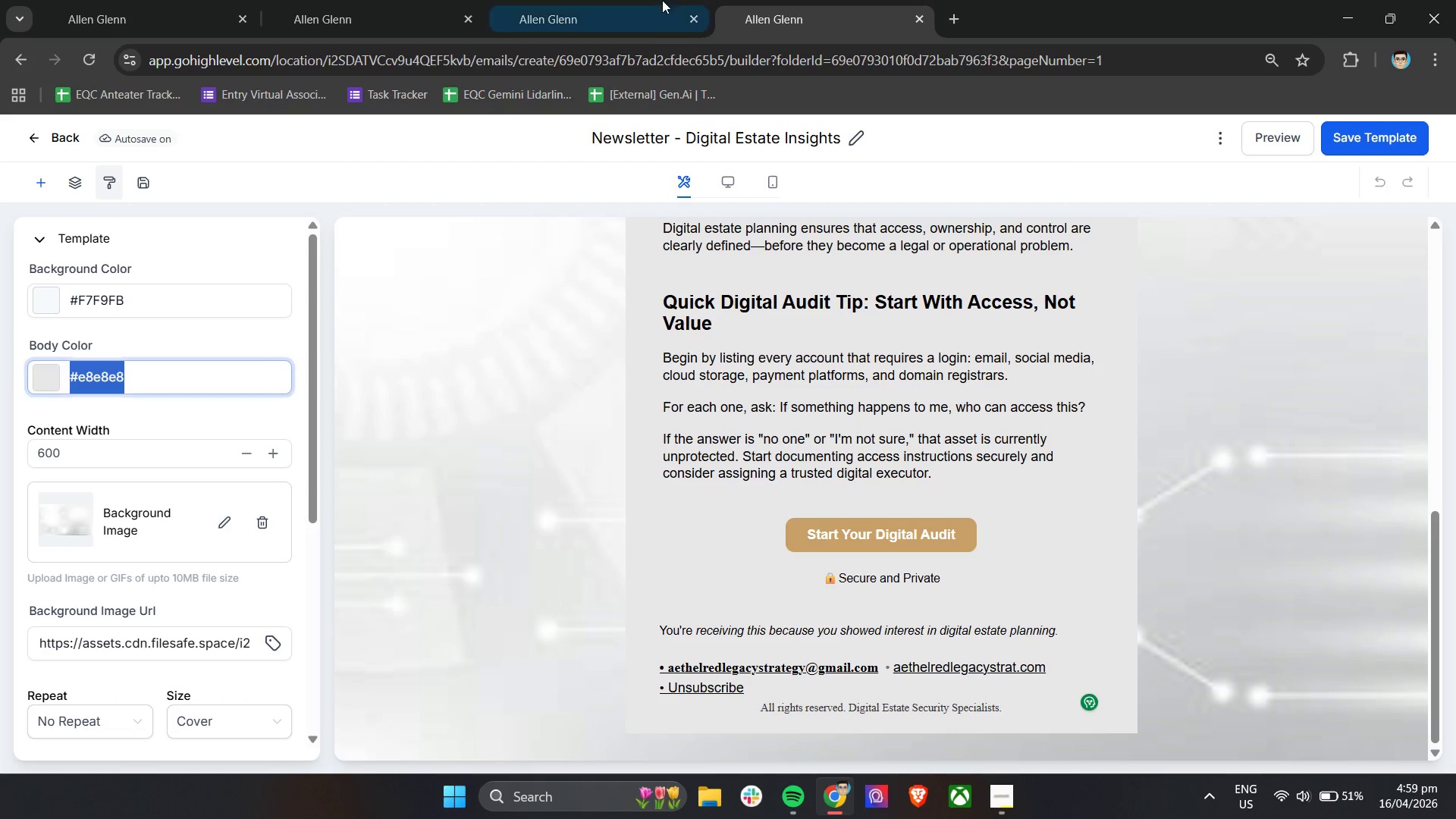 
left_click([609, 0])
 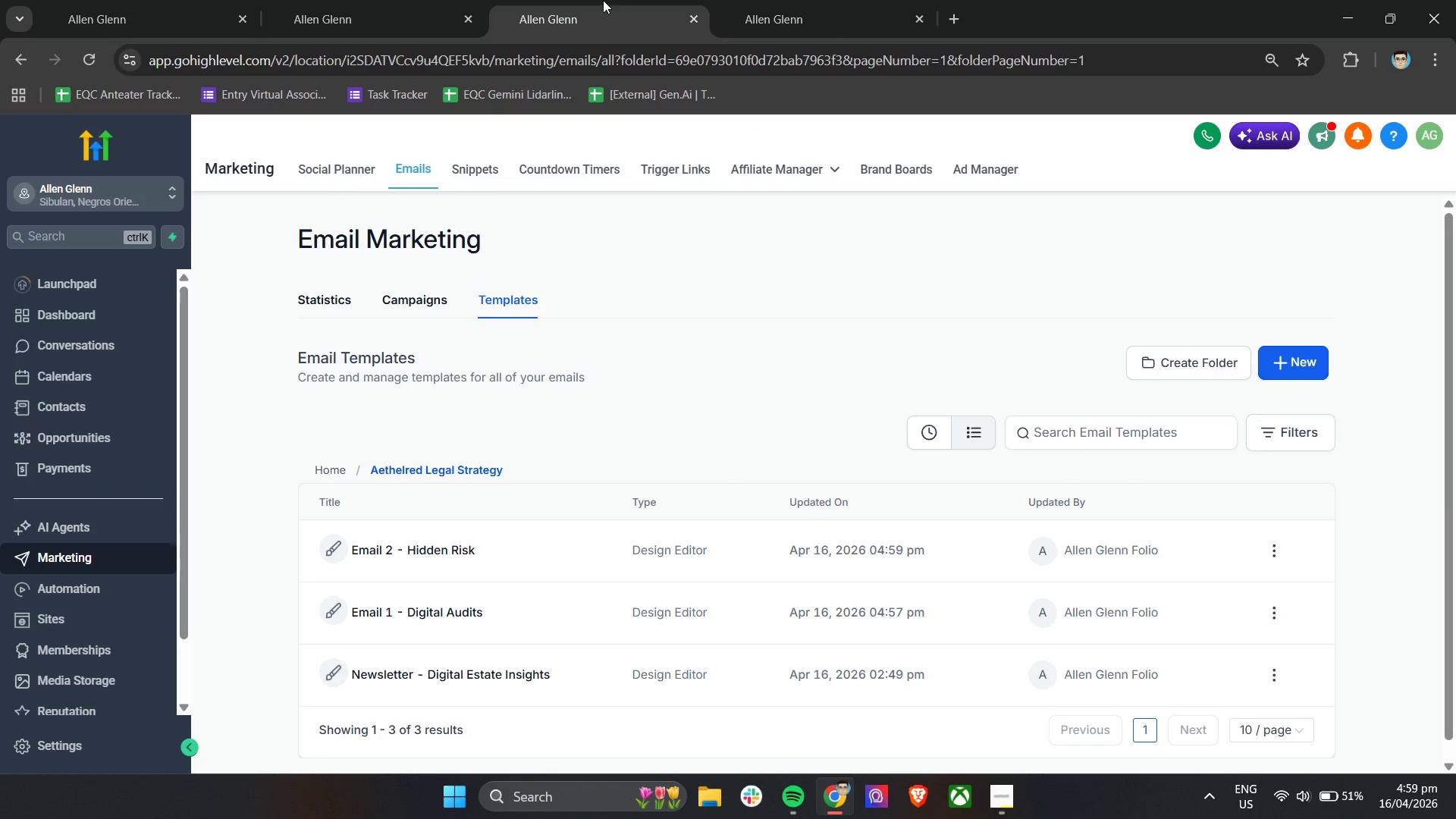 
left_click_drag(start_coordinate=[603, 0], to_coordinate=[106, 0])
 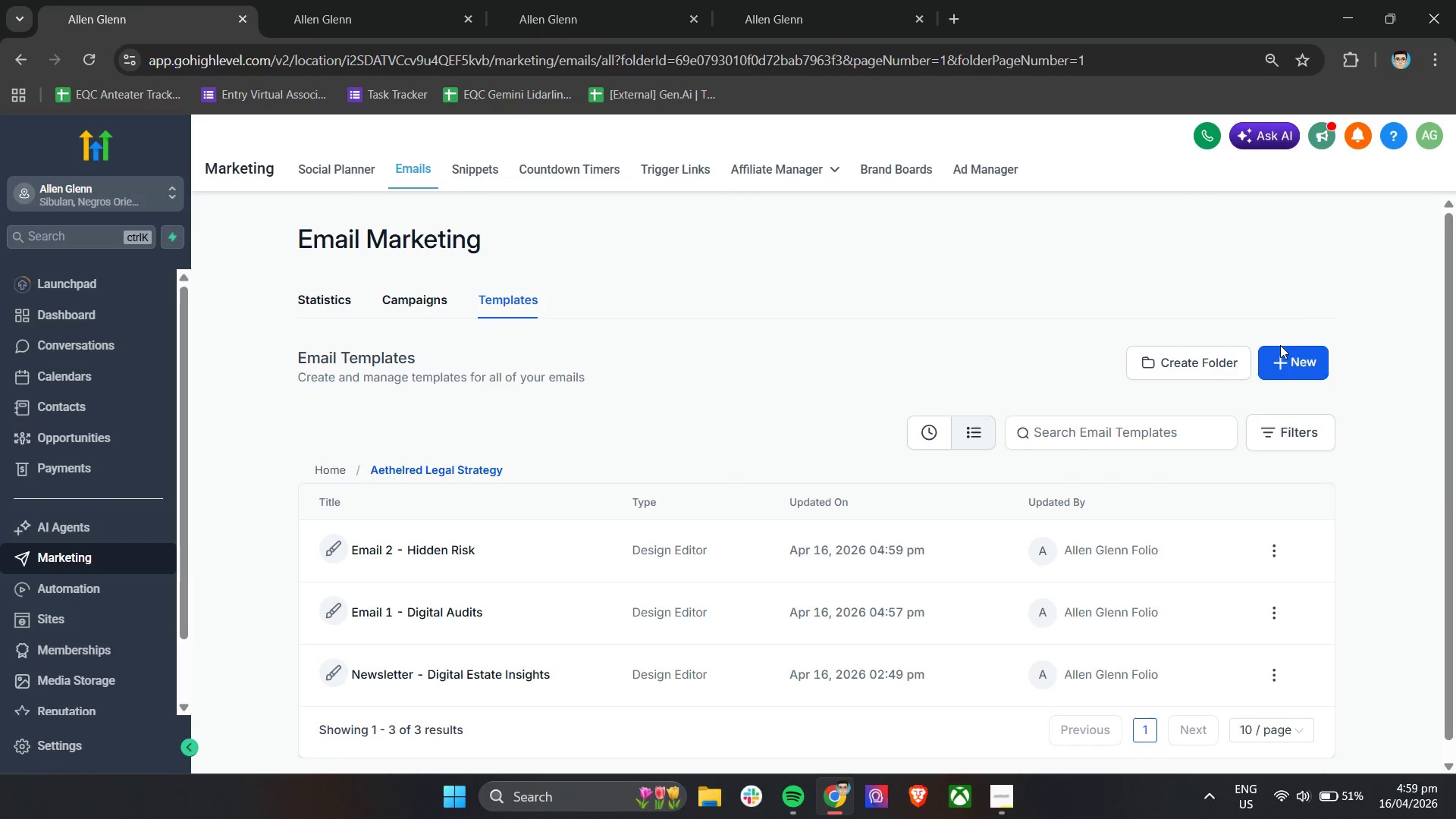 
right_click([1288, 356])
 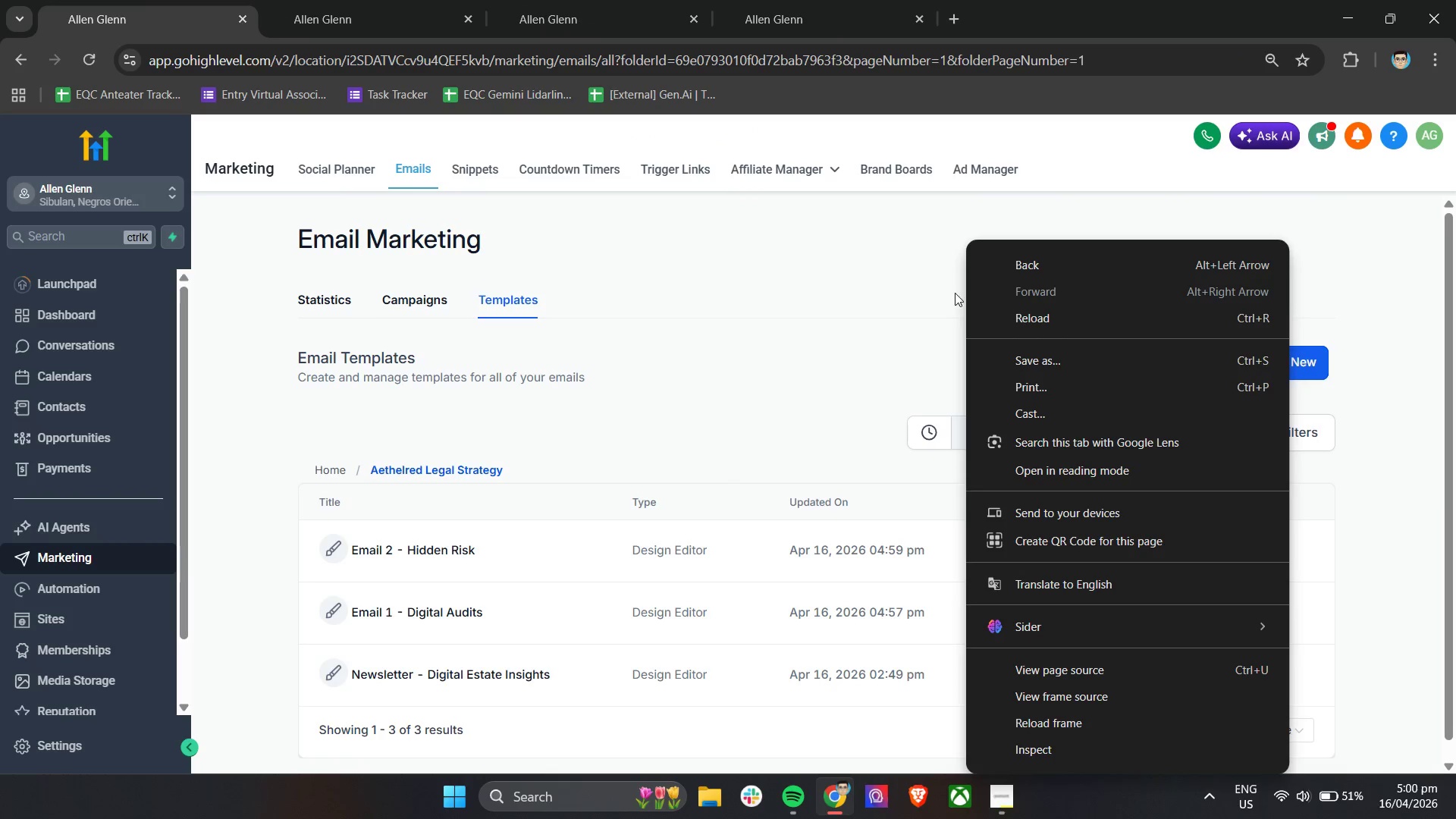 
left_click([813, 271])
 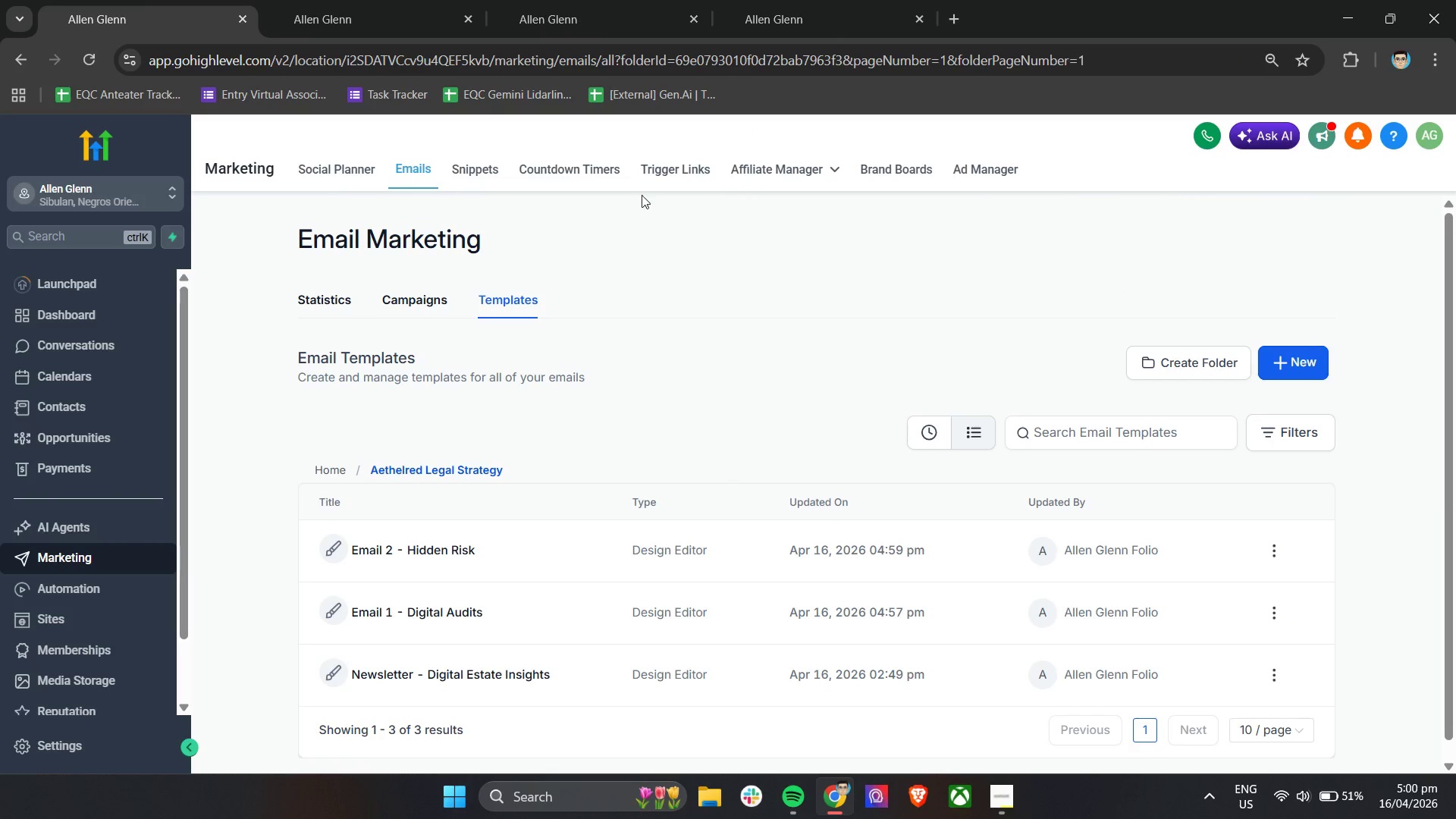 
left_click([554, 0])
 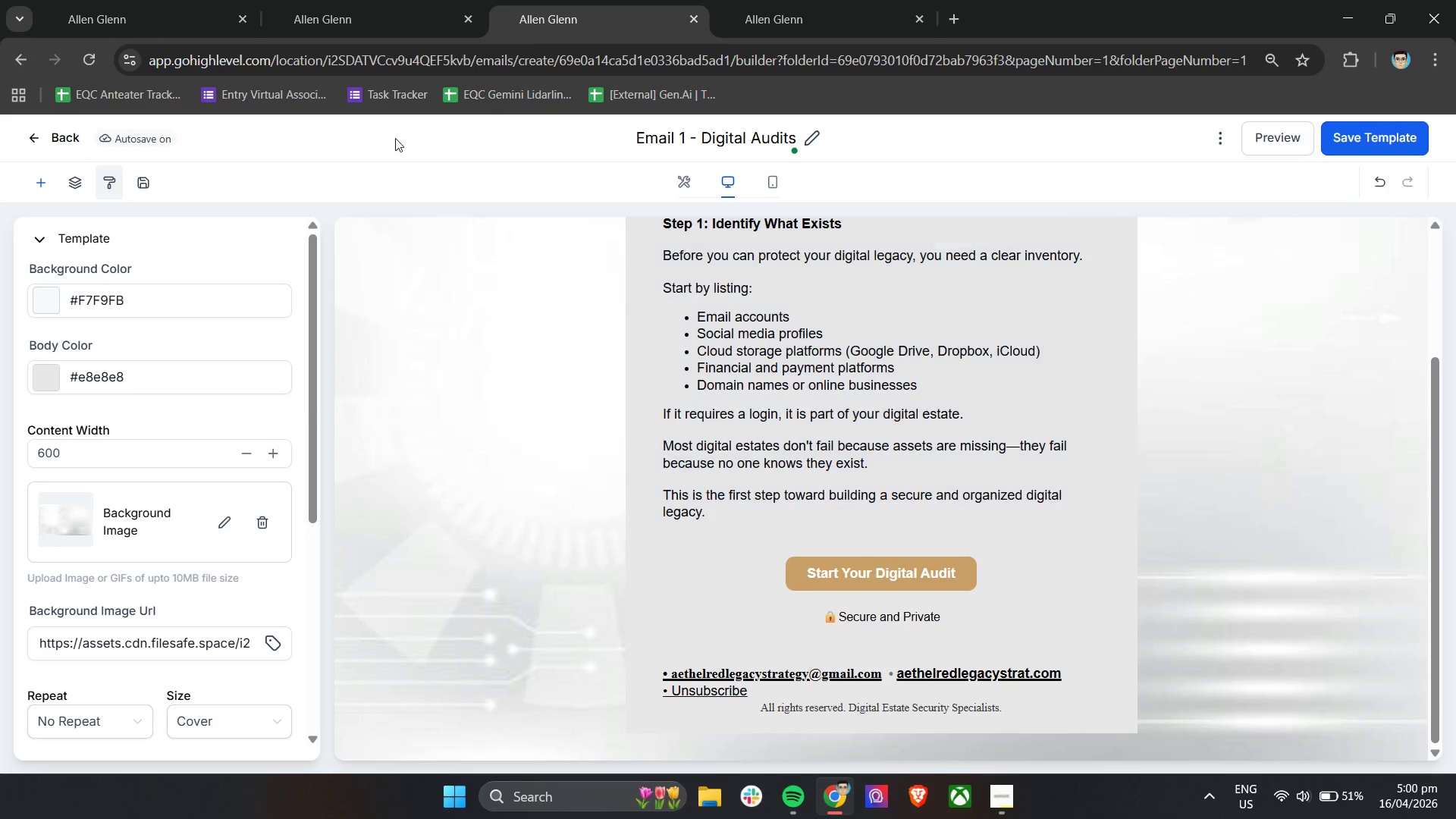 
left_click([329, 0])
 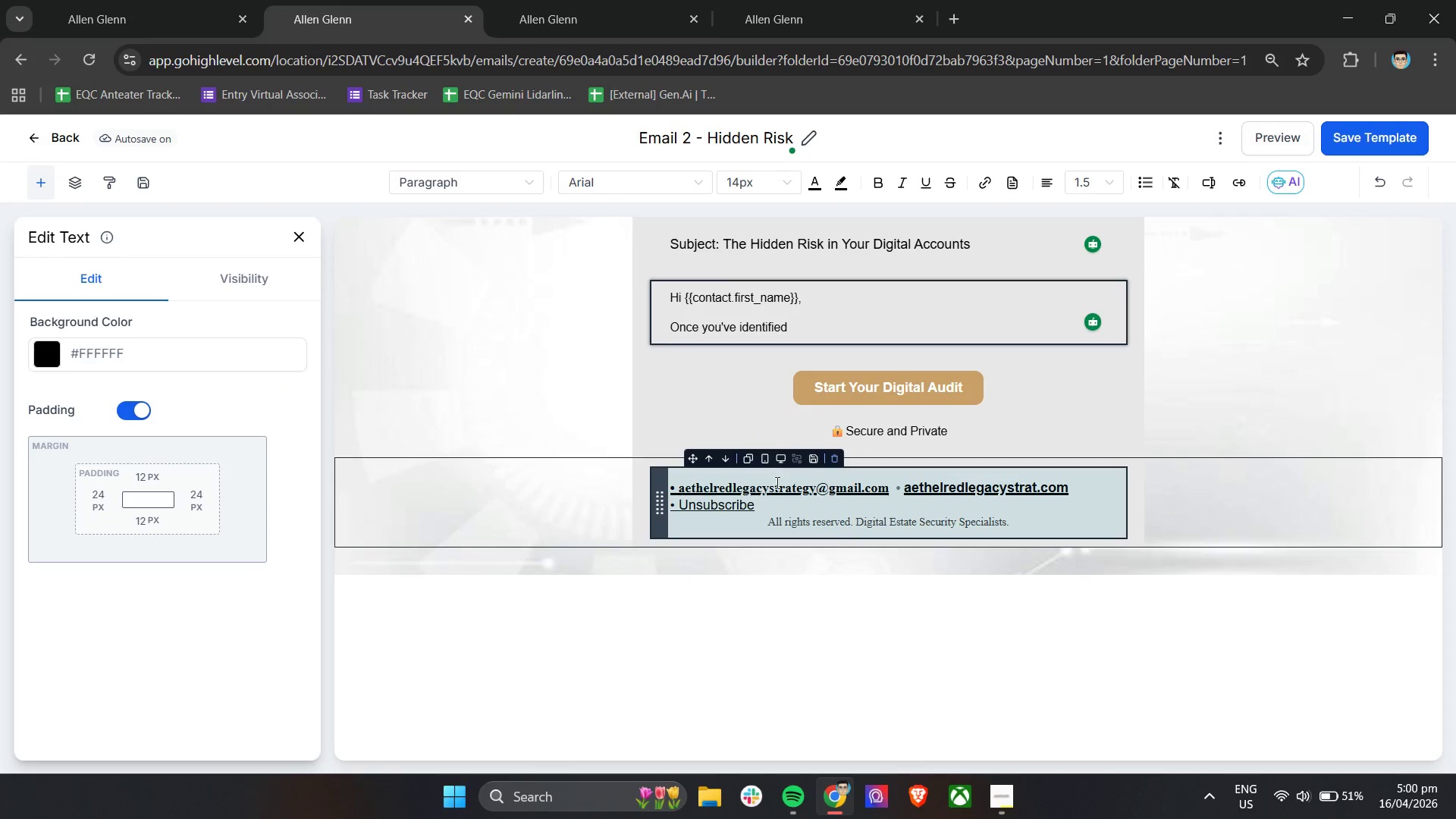 
left_click([561, 0])
 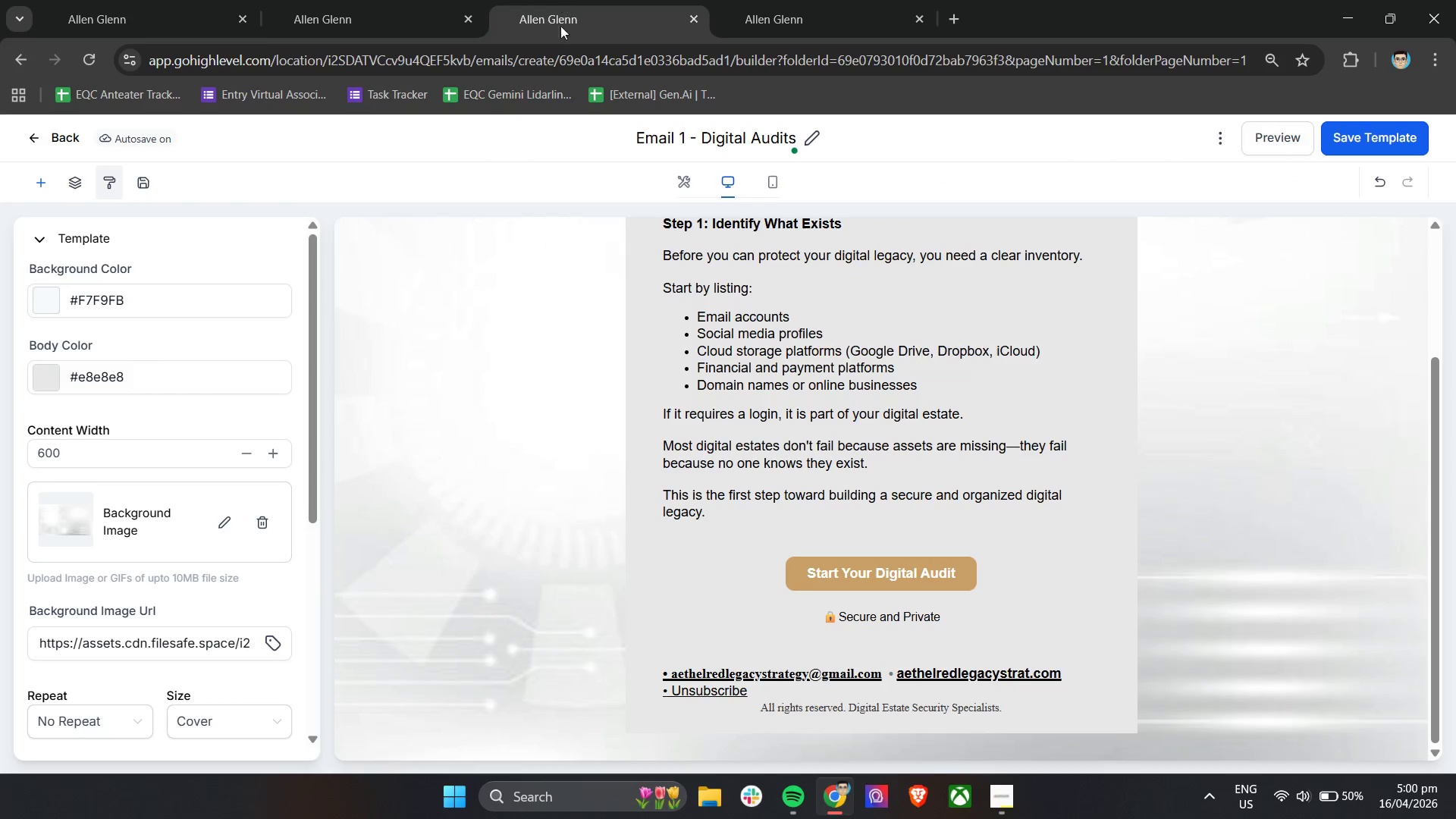 
left_click([783, 0])
 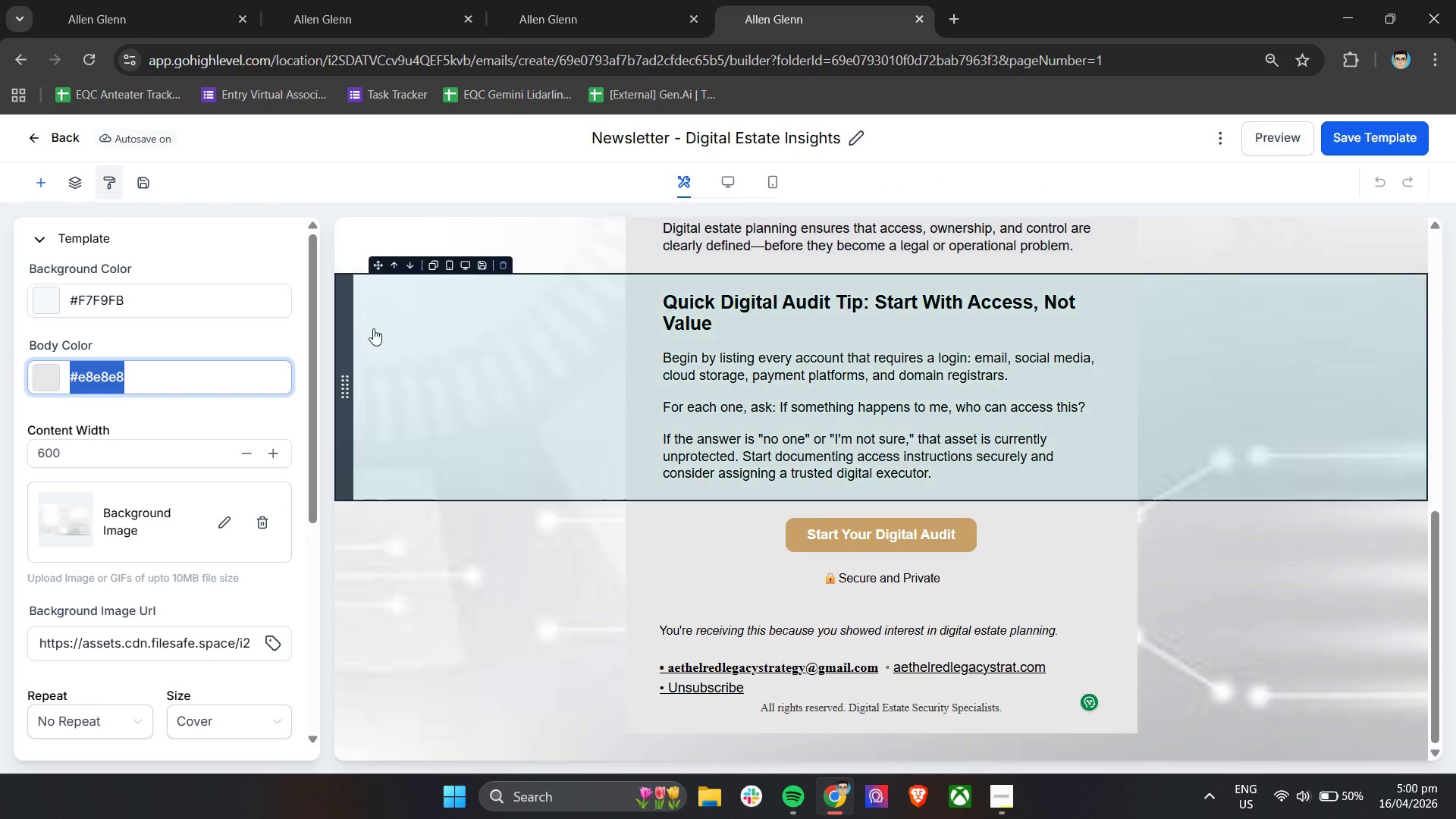 
scroll: coordinate [506, 453], scroll_direction: up, amount: 29.0
 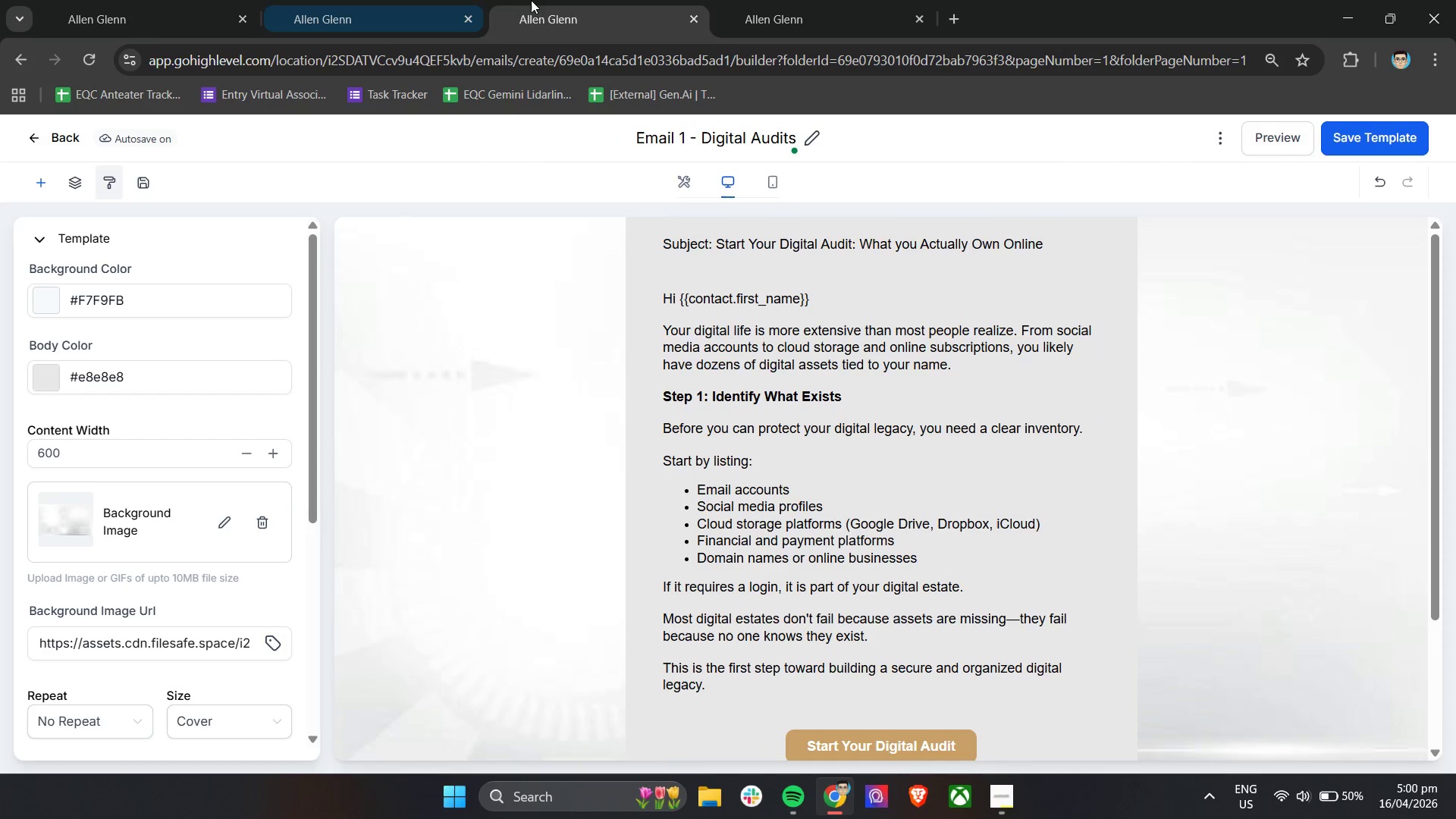 
double_click([319, 0])
 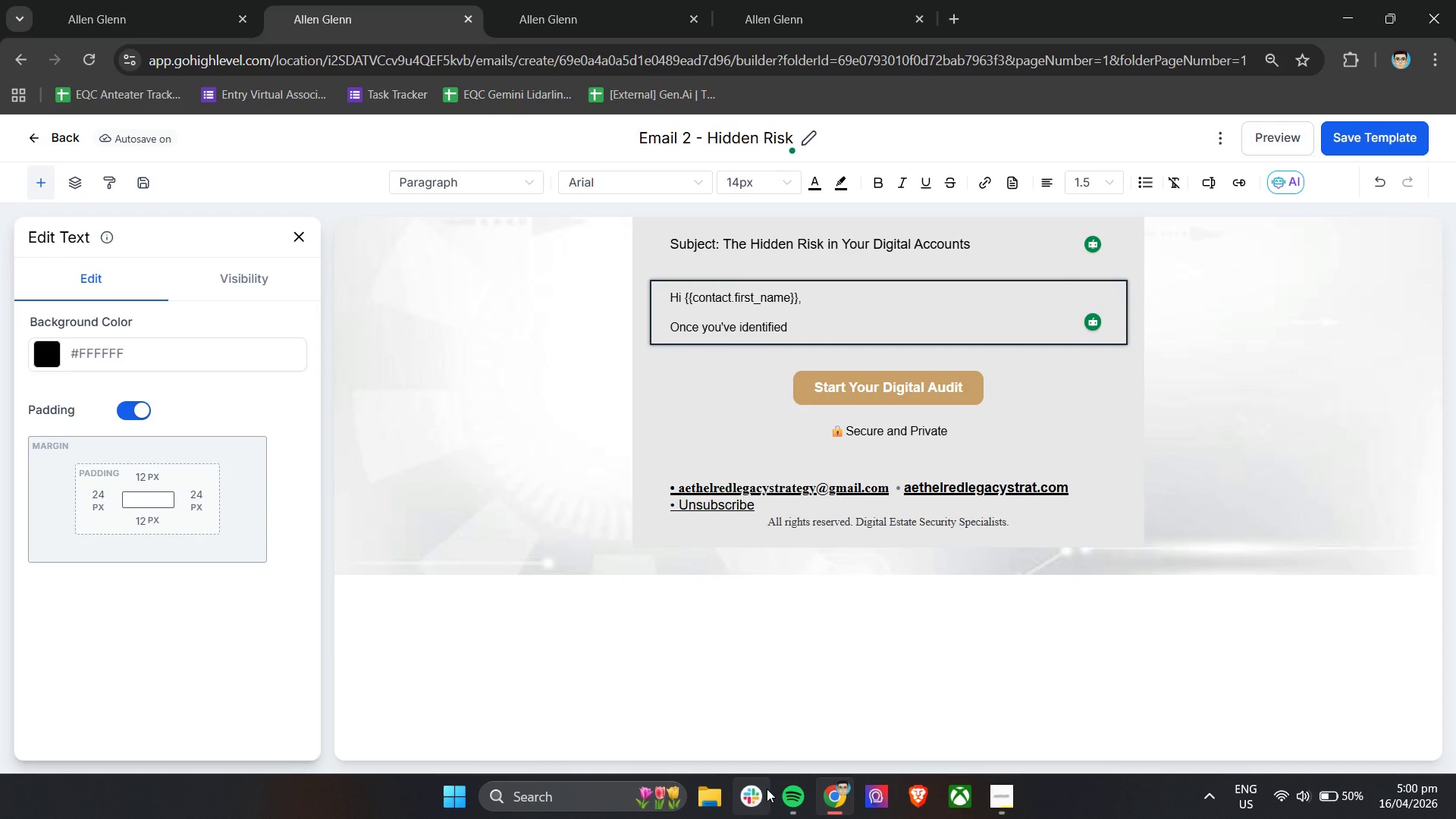 
type(you)
key(Backspace)
key(Backspace)
key(Backspace)
type( )
 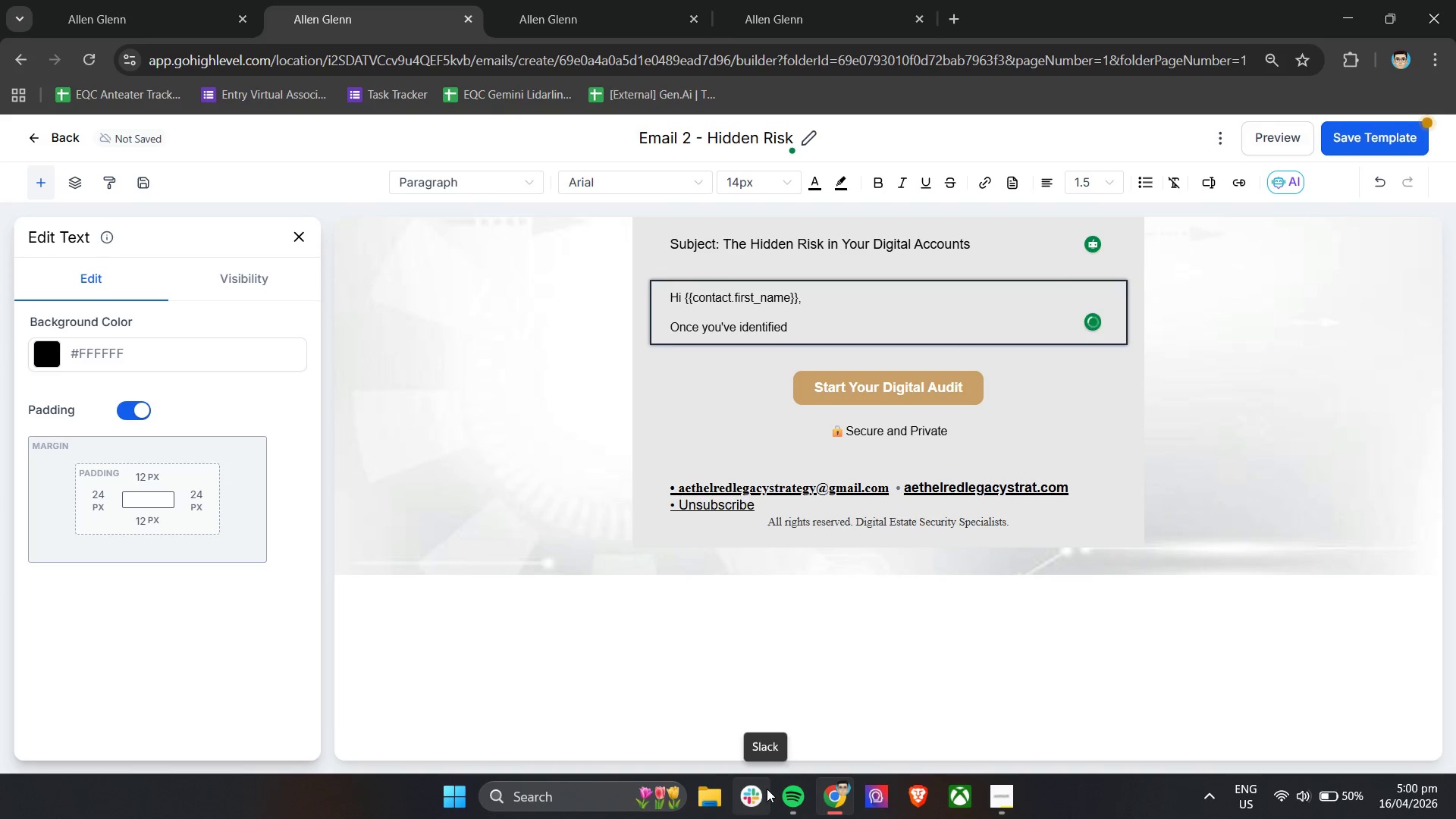 
key(Control+A)
 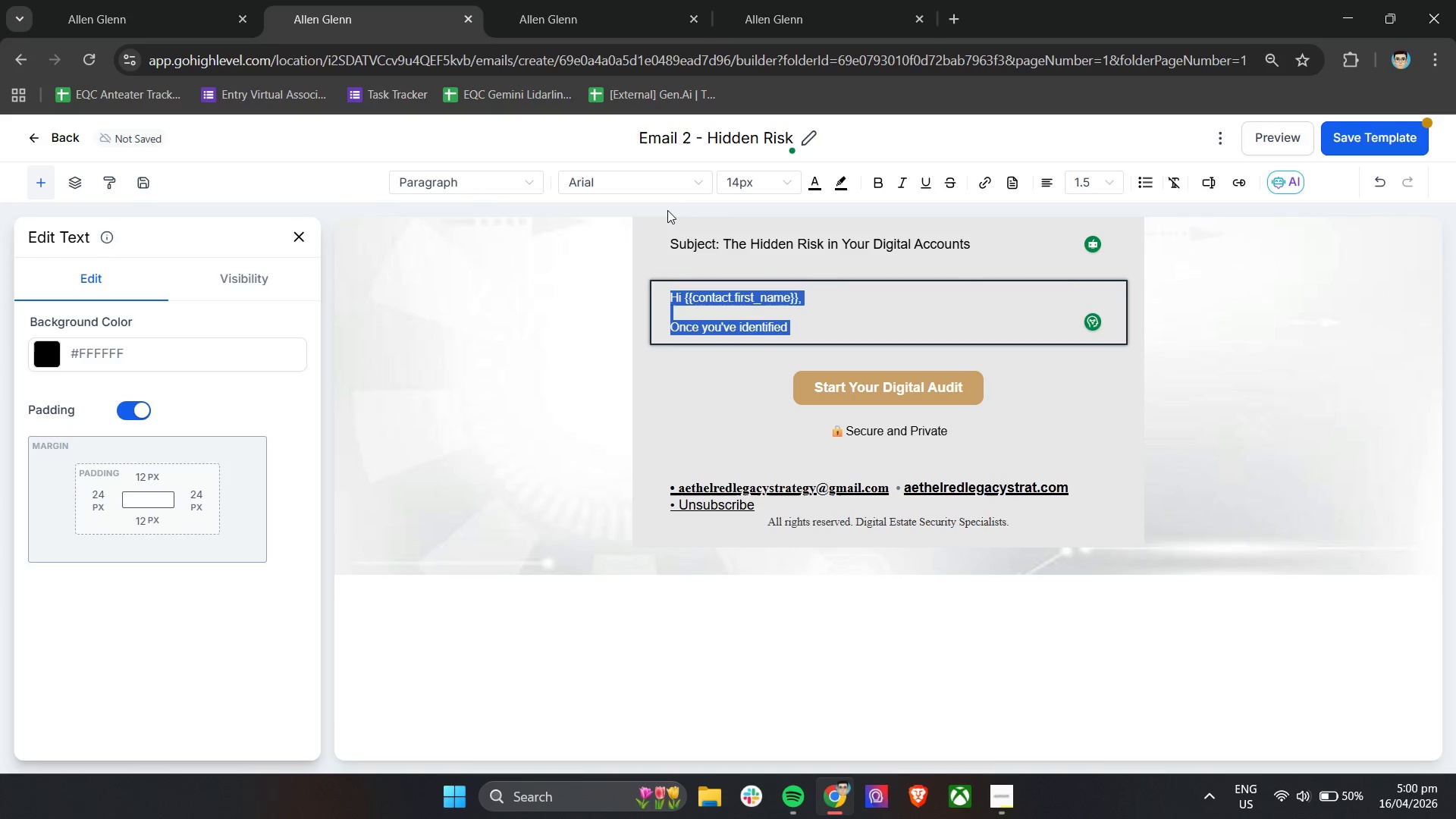 
left_click([730, 184])
 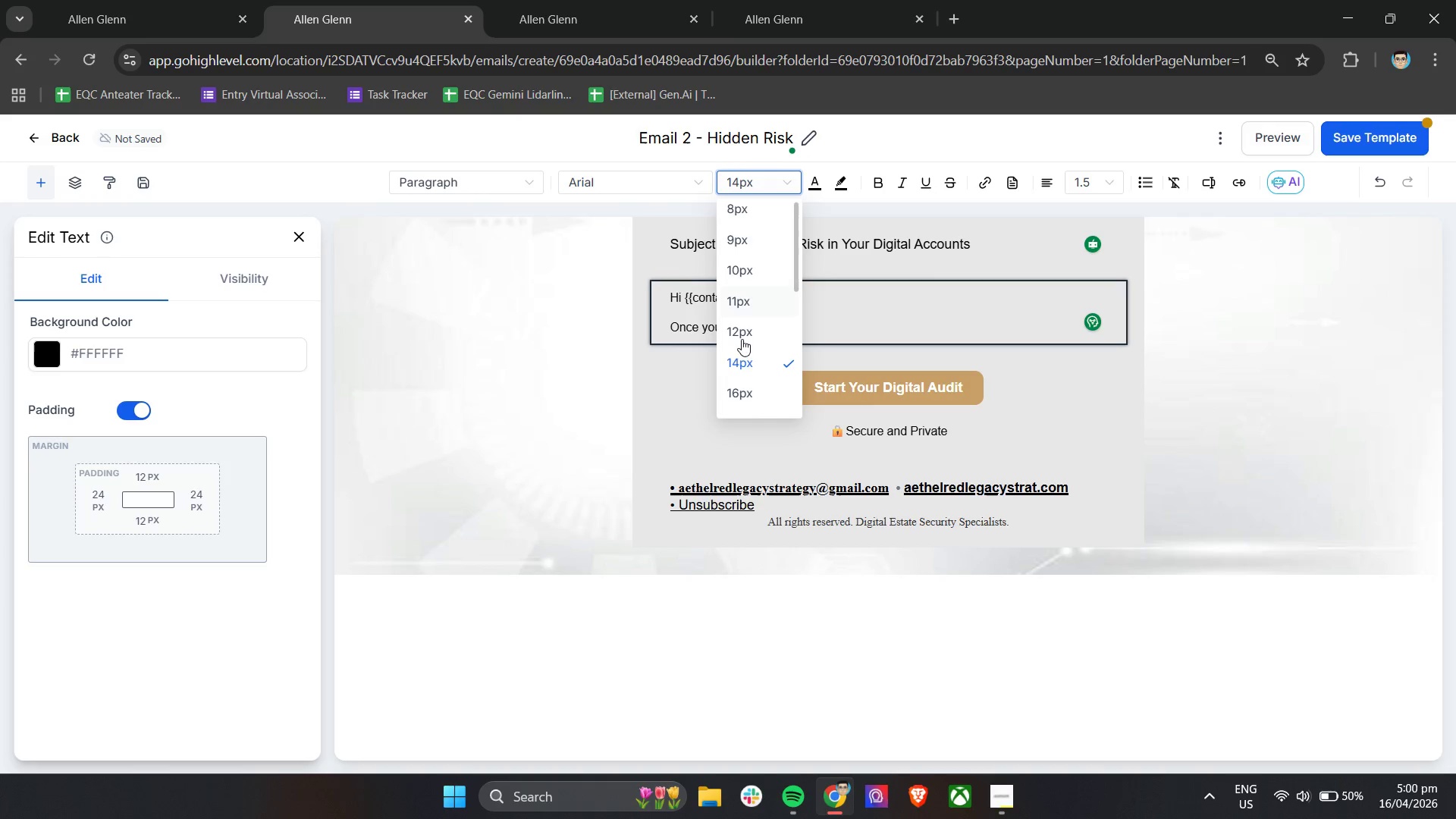 
left_click([741, 386])
 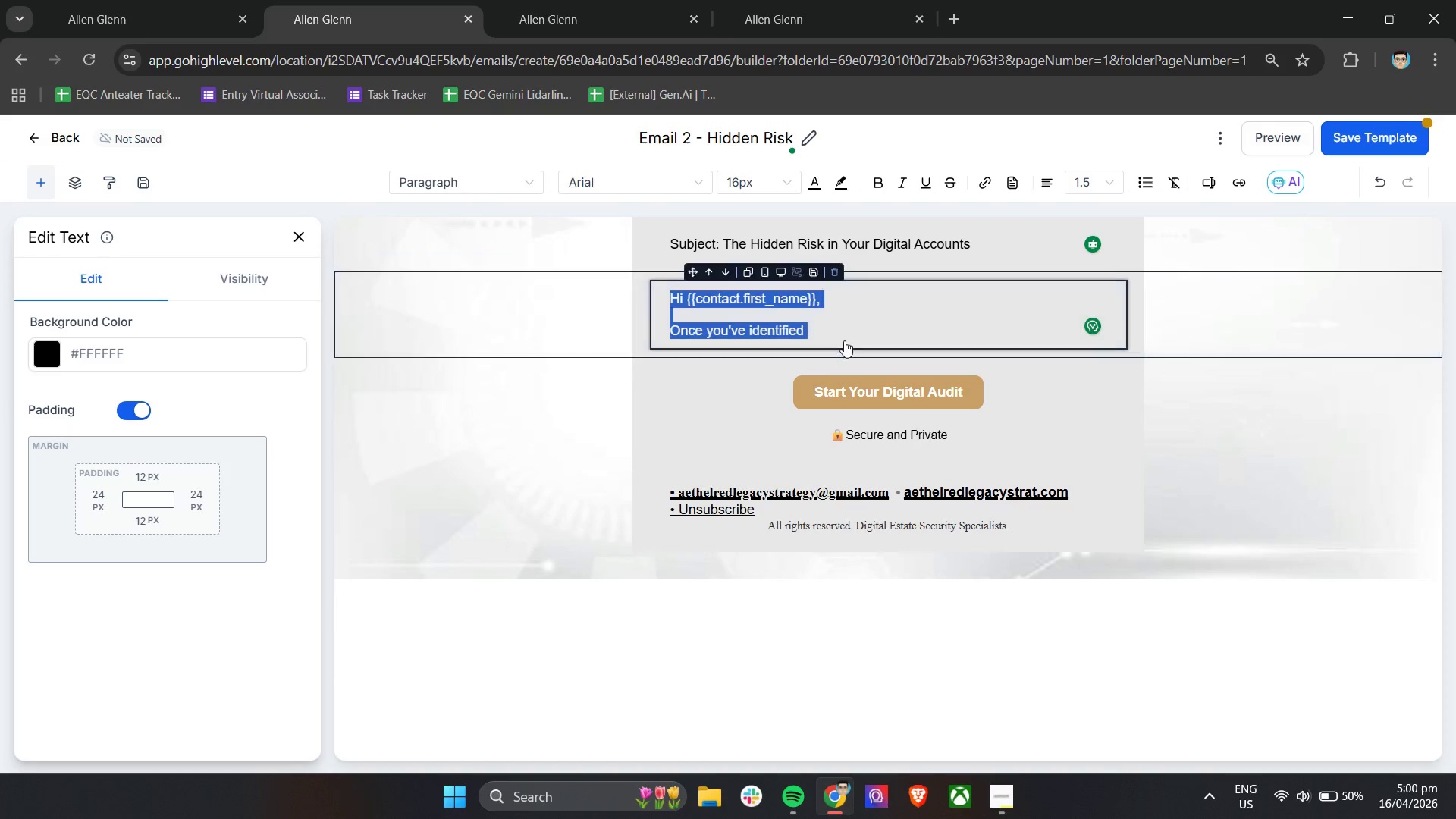 
left_click([839, 335])
 